 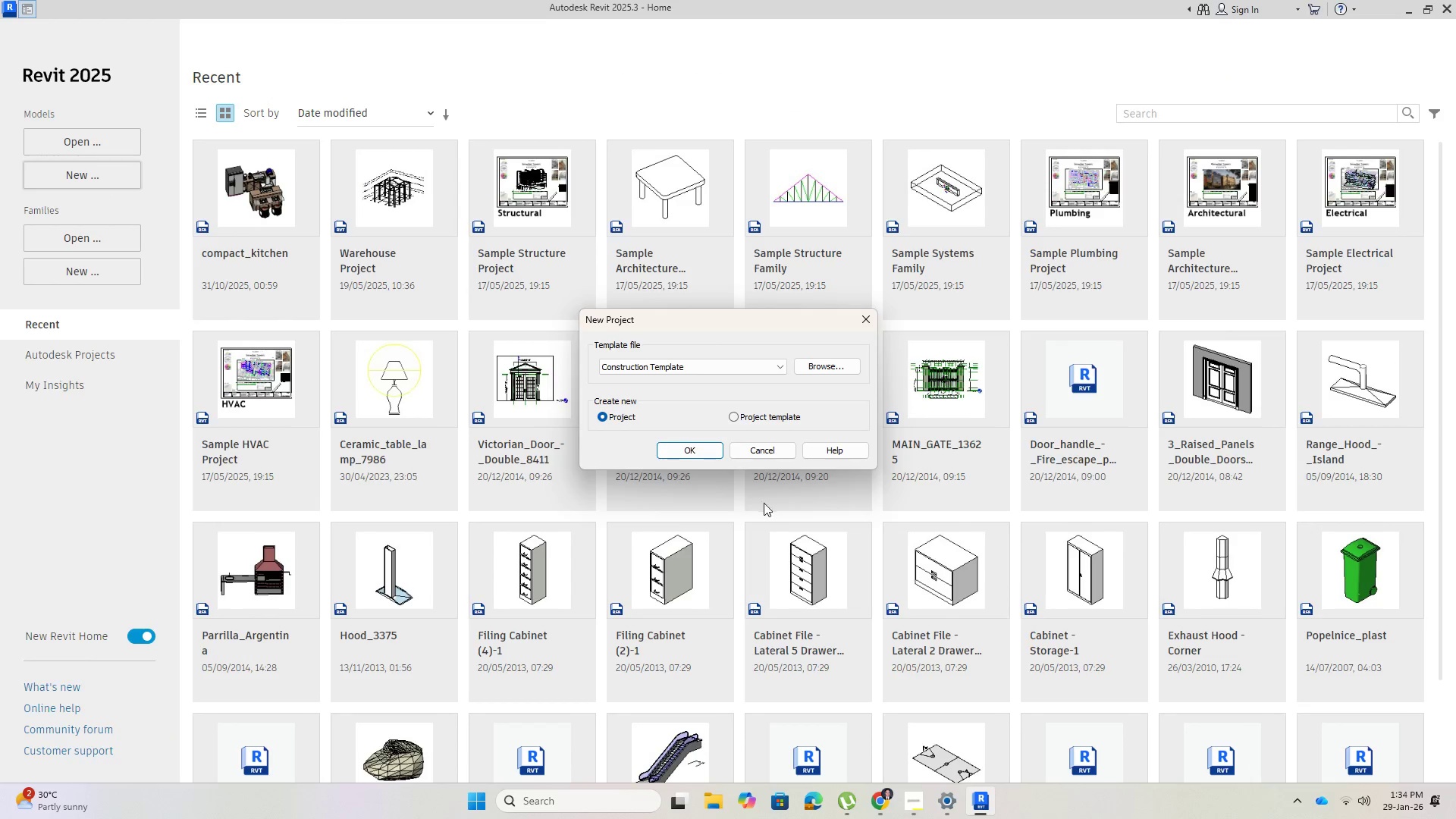 
mouse_move([124, 49])
 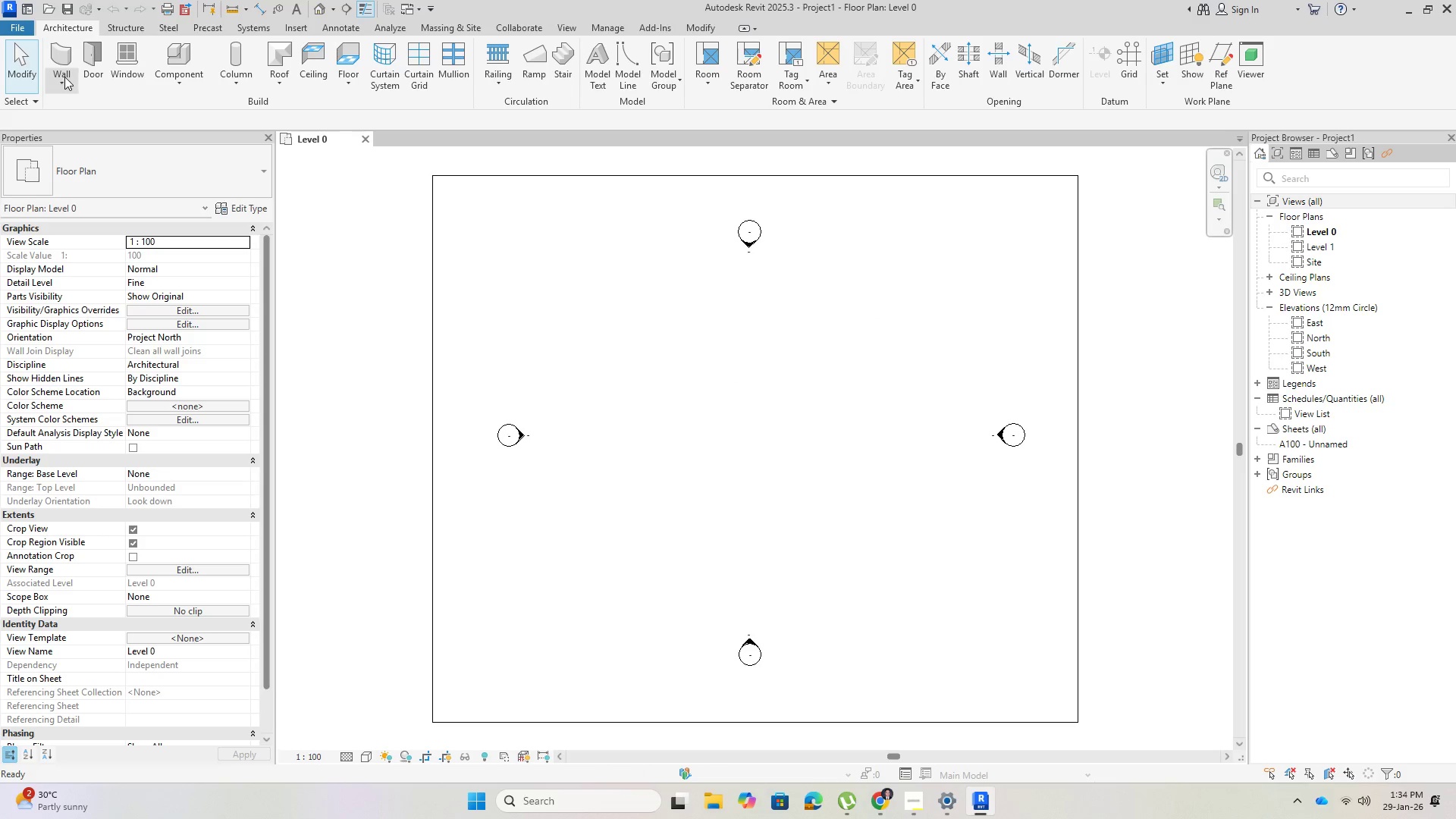 
left_click([64, 76])
 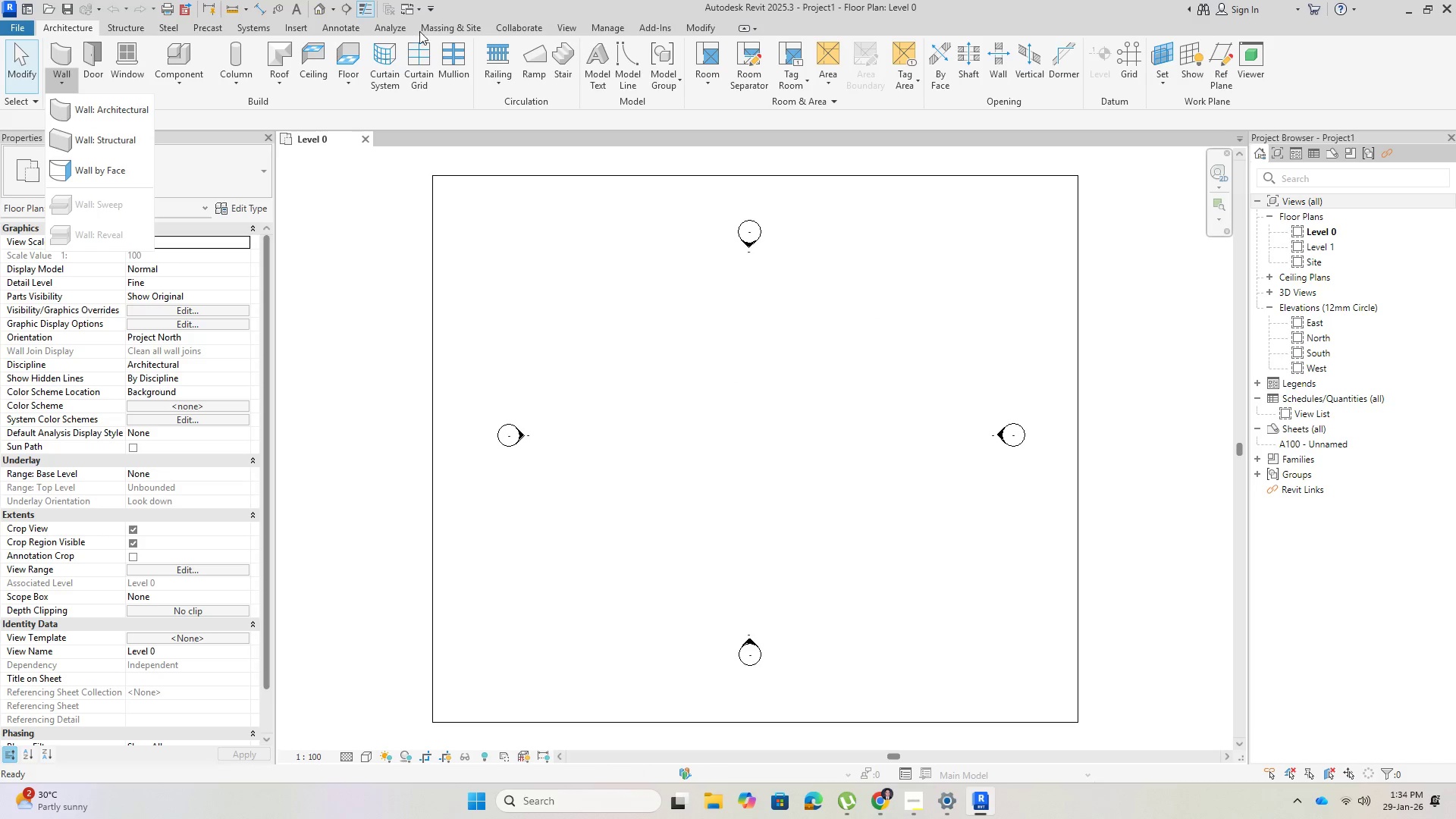 
left_click([609, 28])
 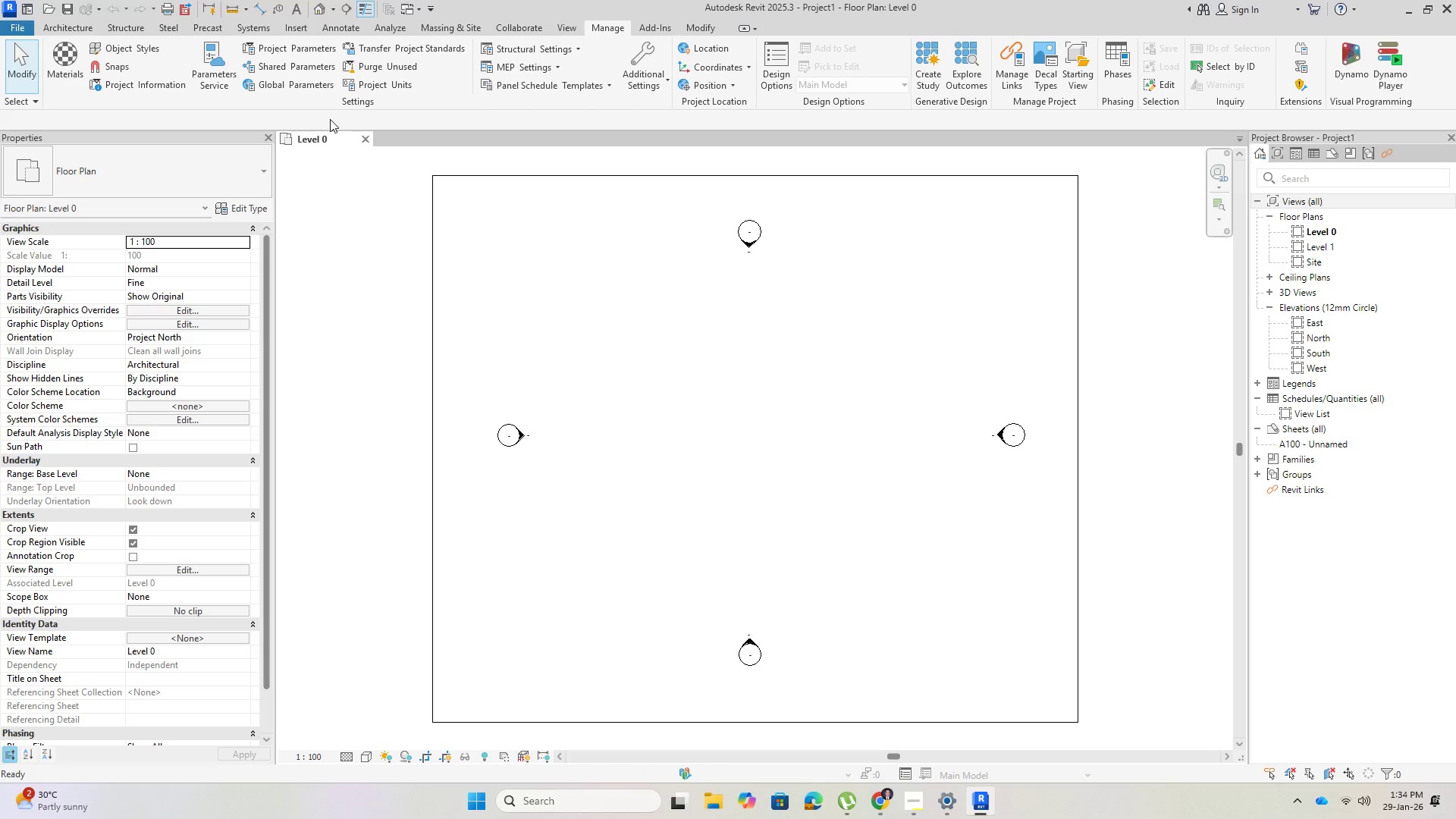 
left_click([397, 85])
 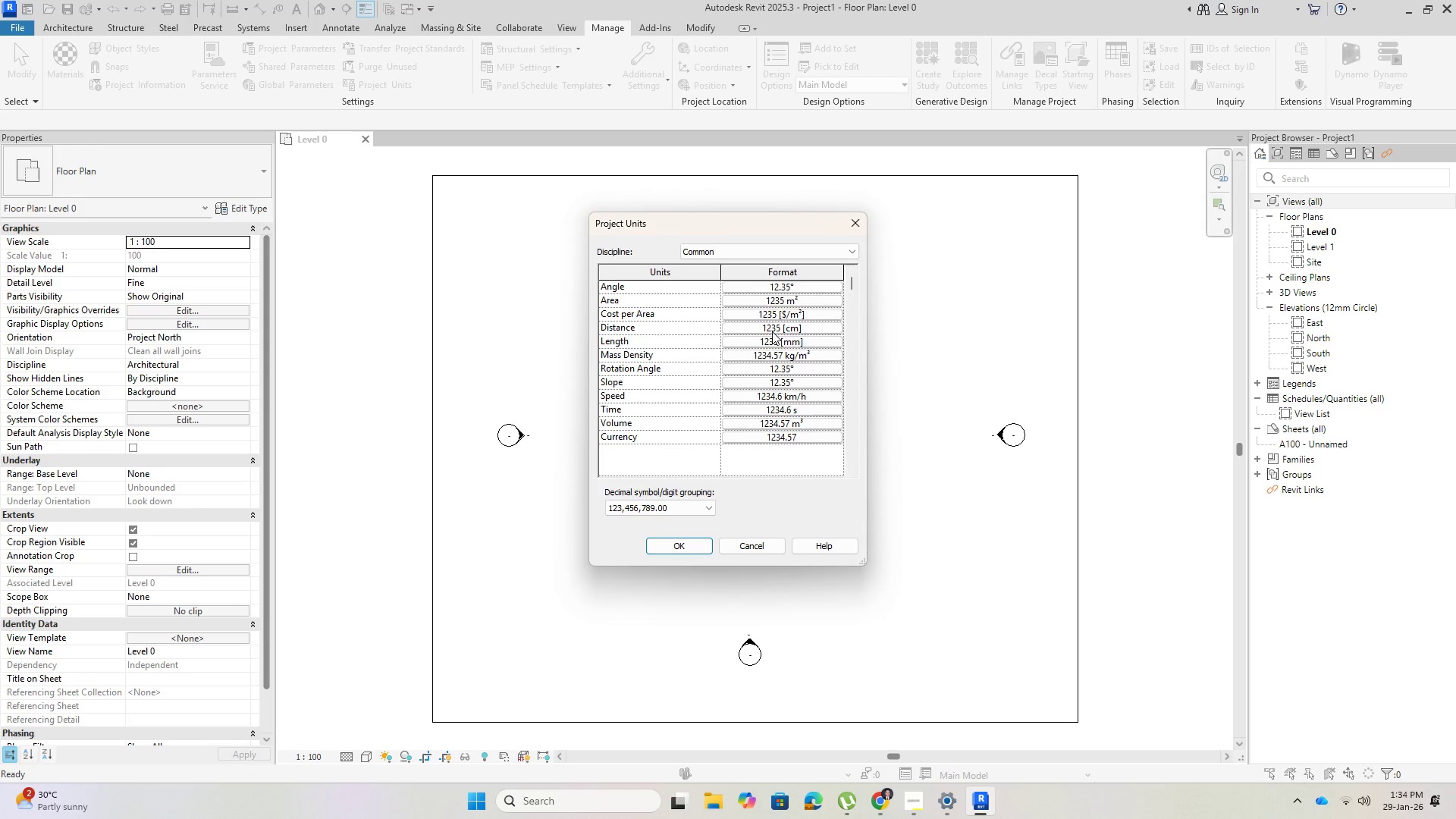 
left_click([772, 331])
 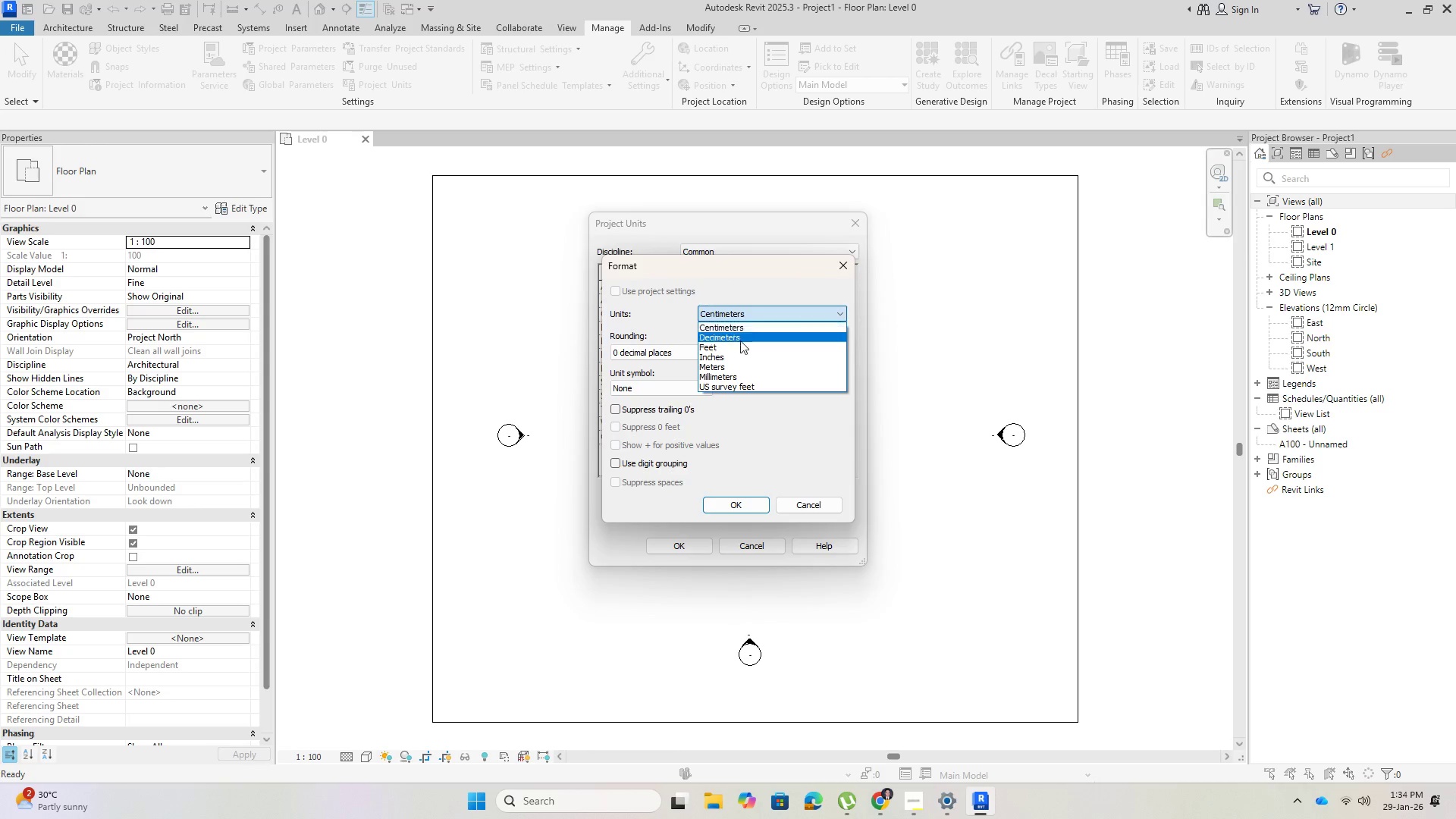 
left_click([727, 343])
 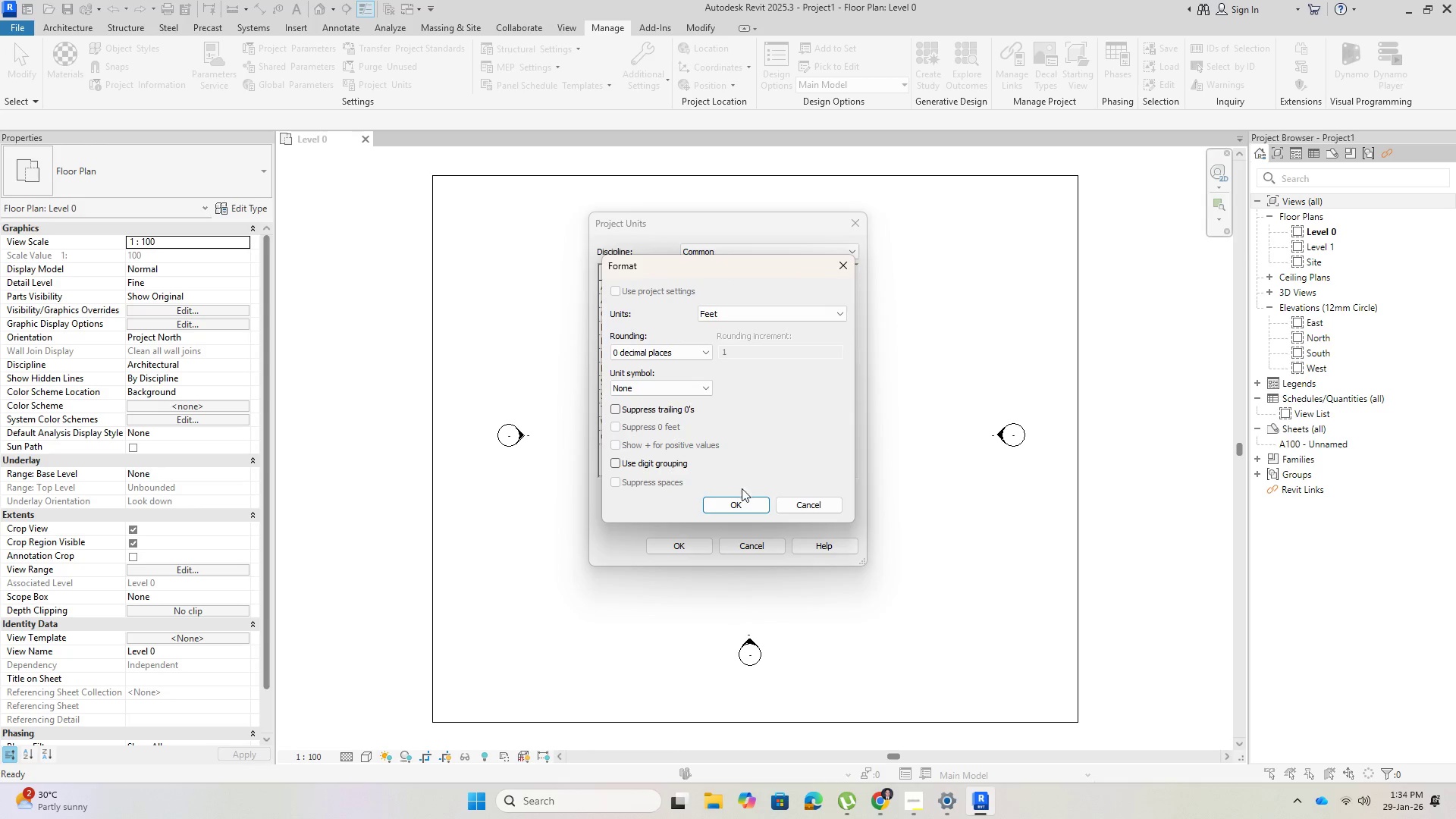 
left_click([740, 496])
 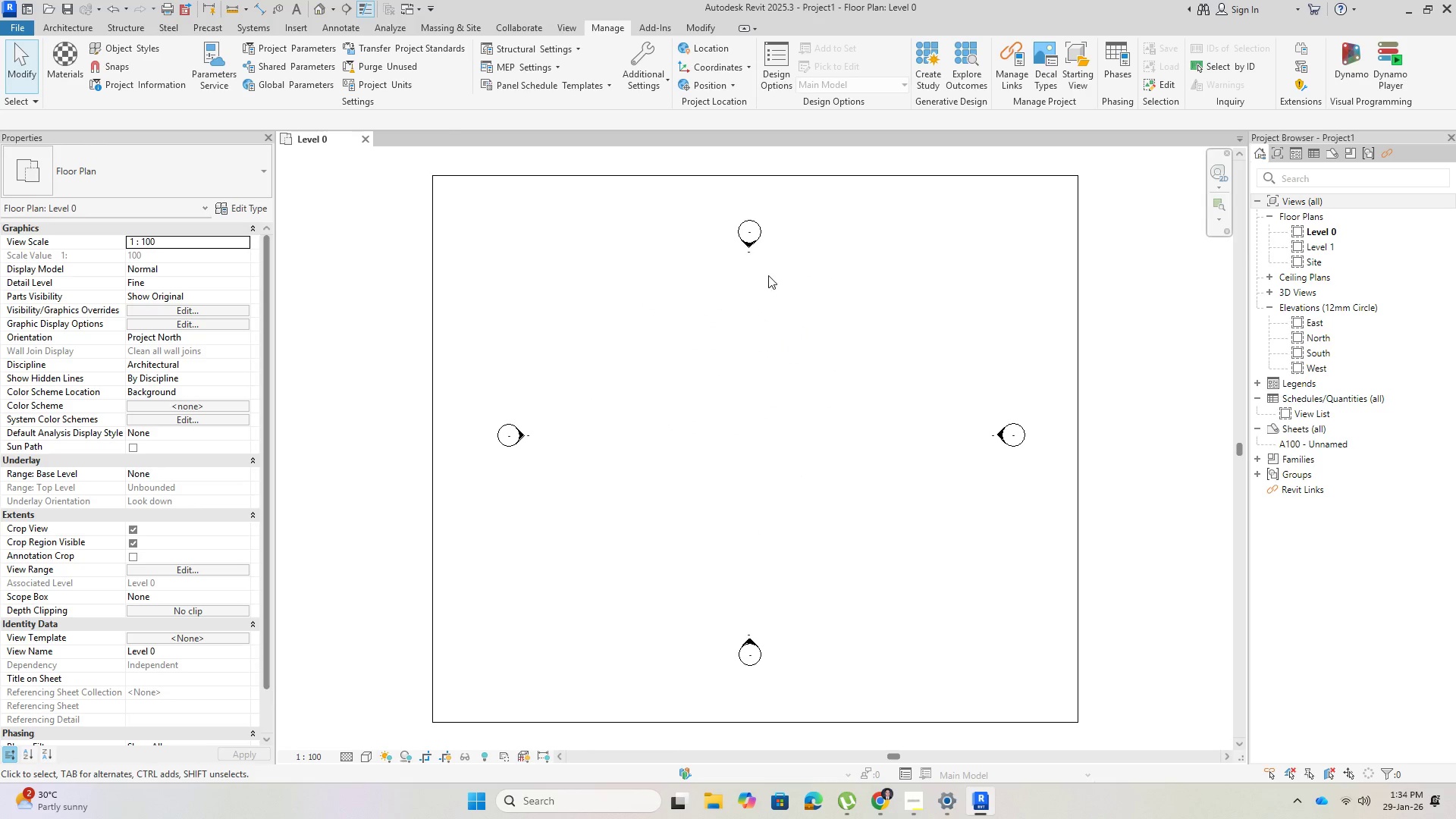 
wait(5.05)
 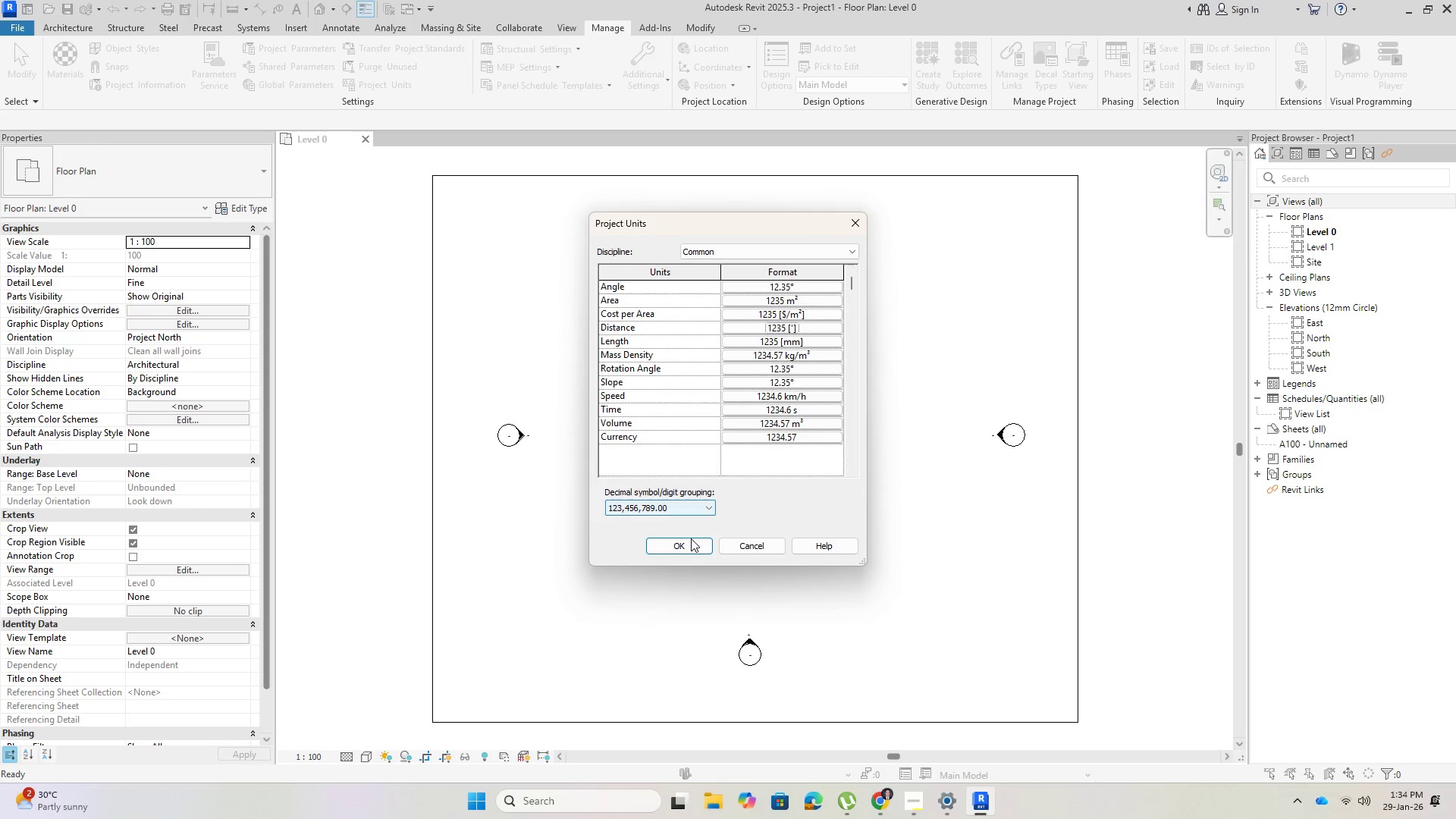 
left_click([52, 27])
 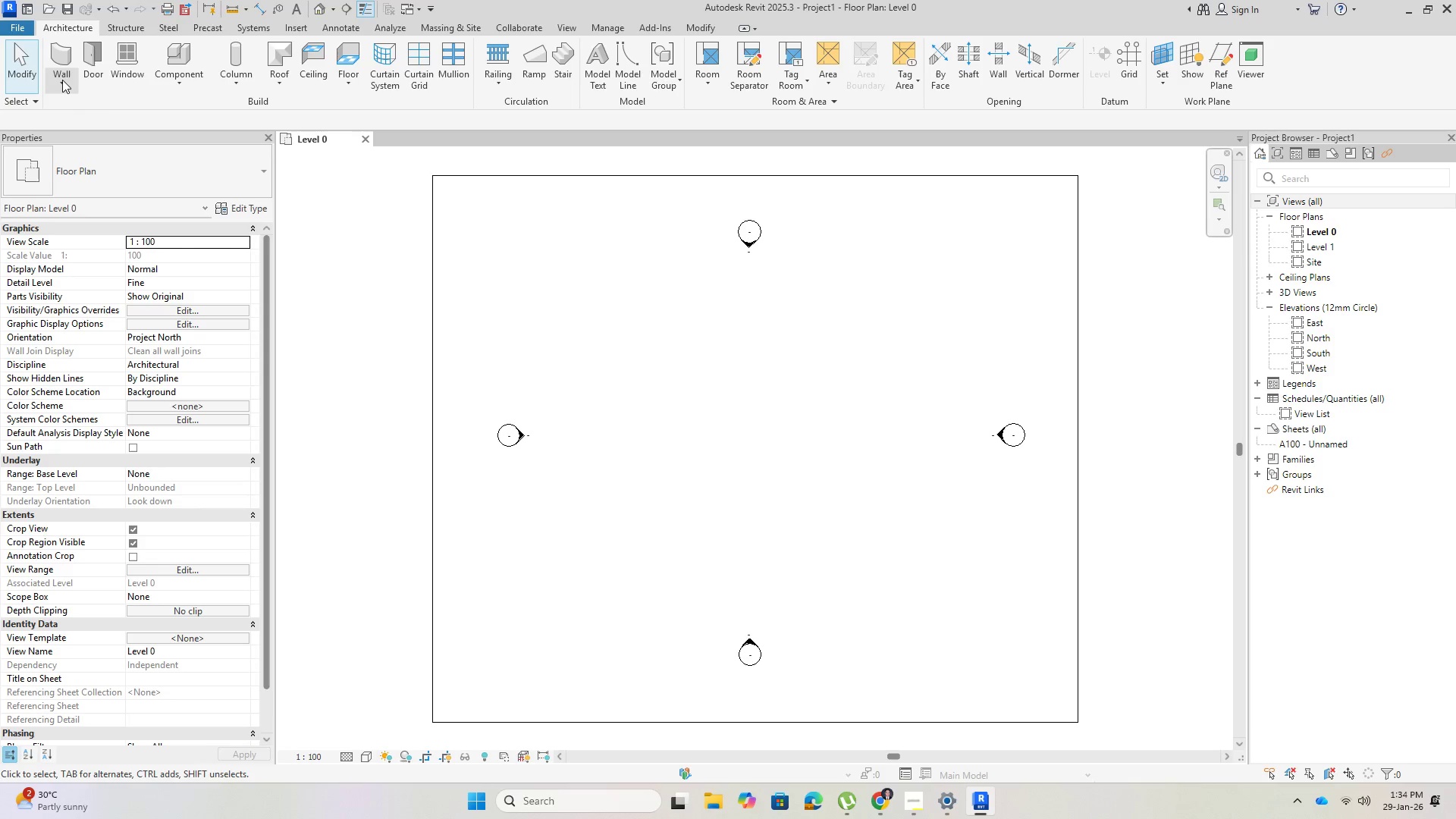 
left_click([62, 80])
 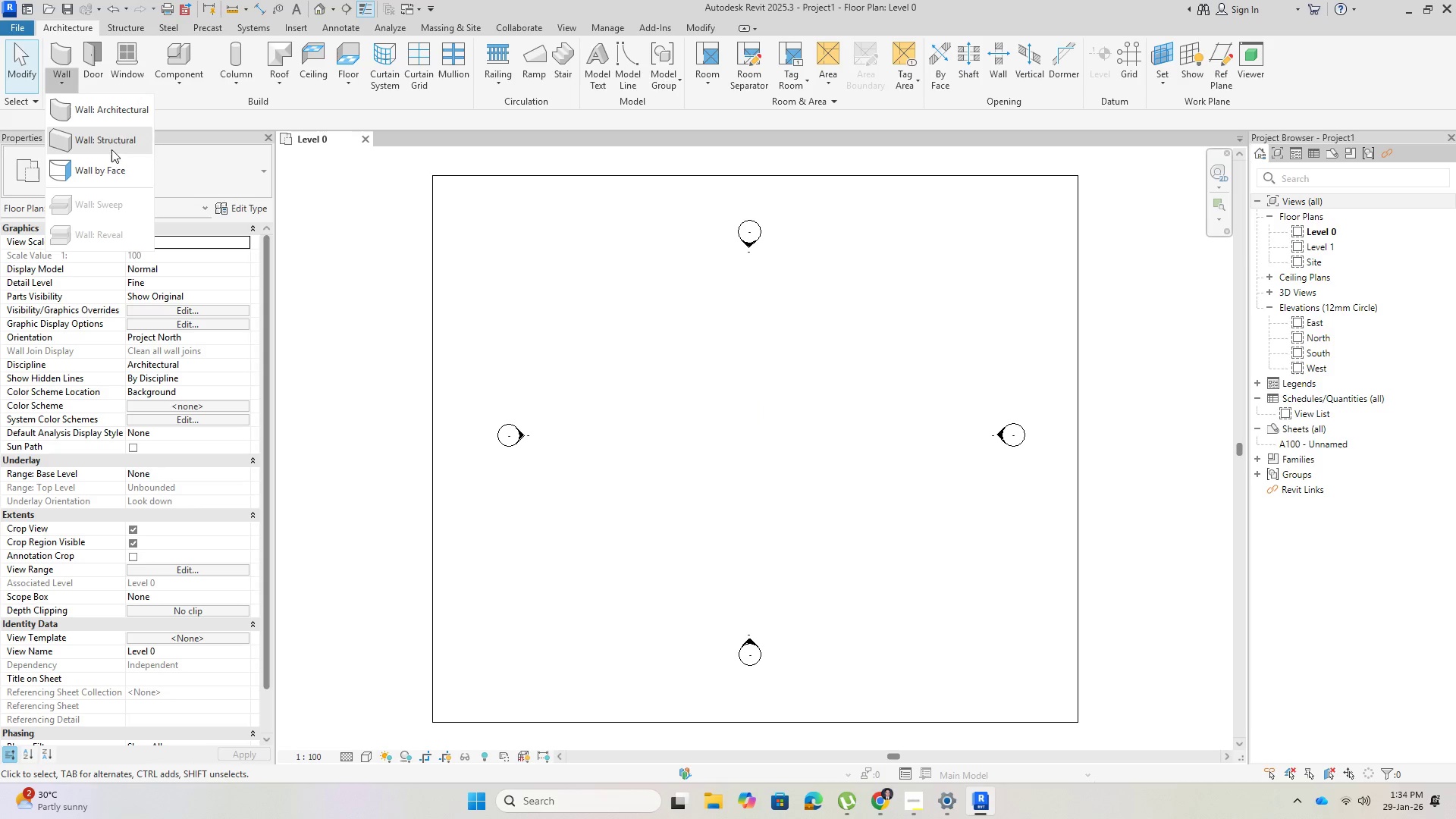 
left_click([119, 115])
 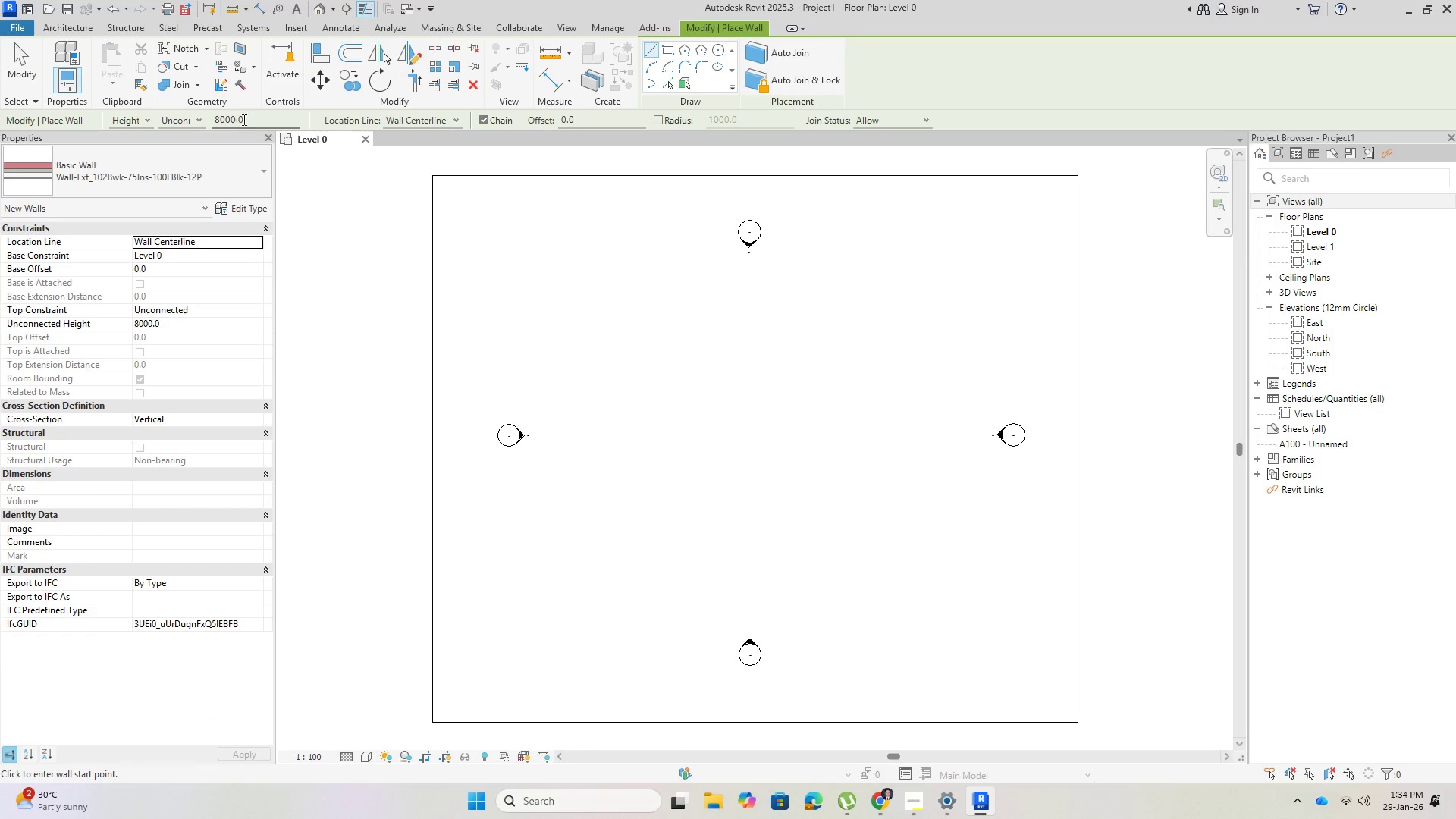 
left_click([246, 117])
 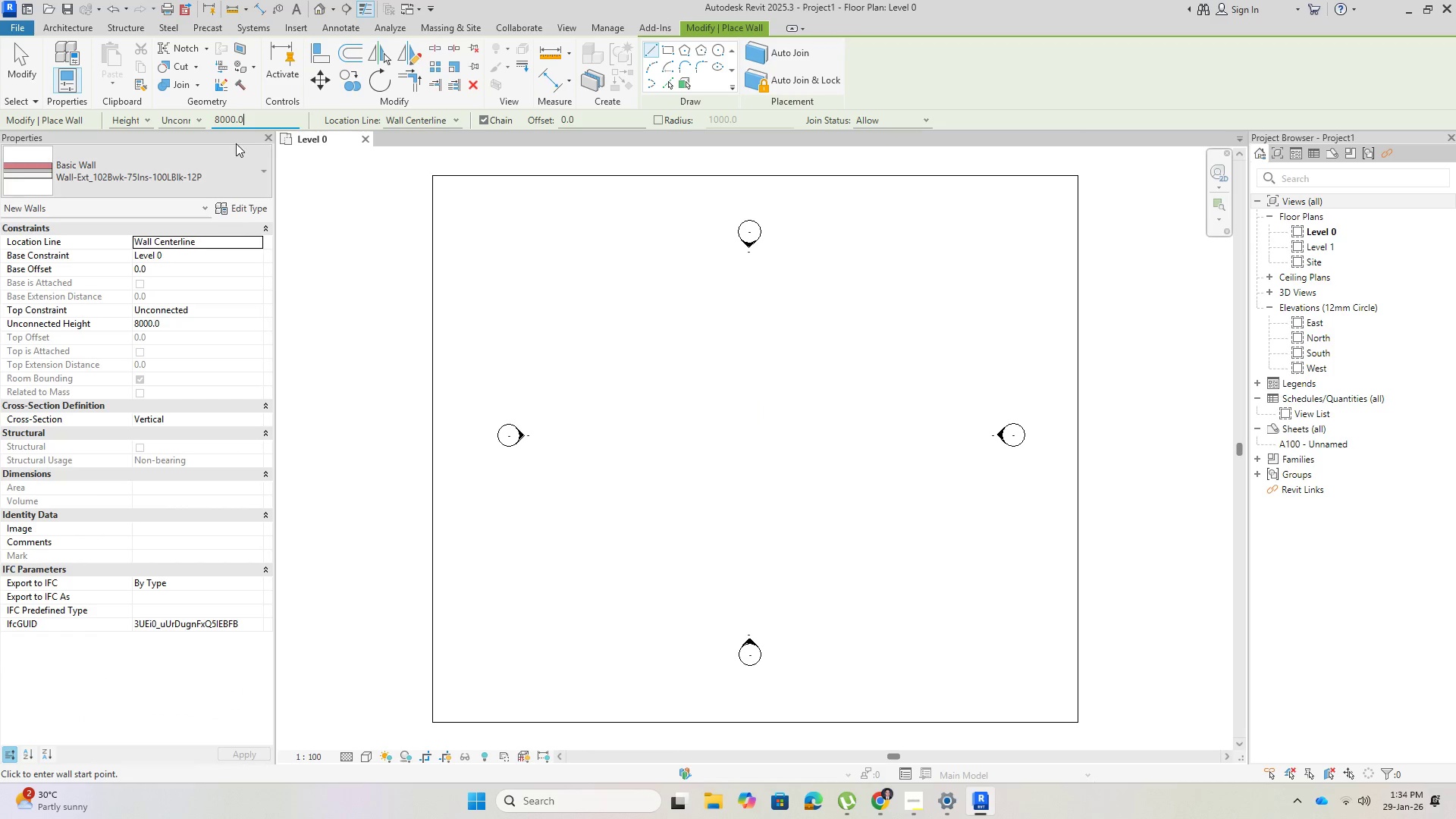 
left_click_drag(start_coordinate=[252, 120], to_coordinate=[209, 113])
 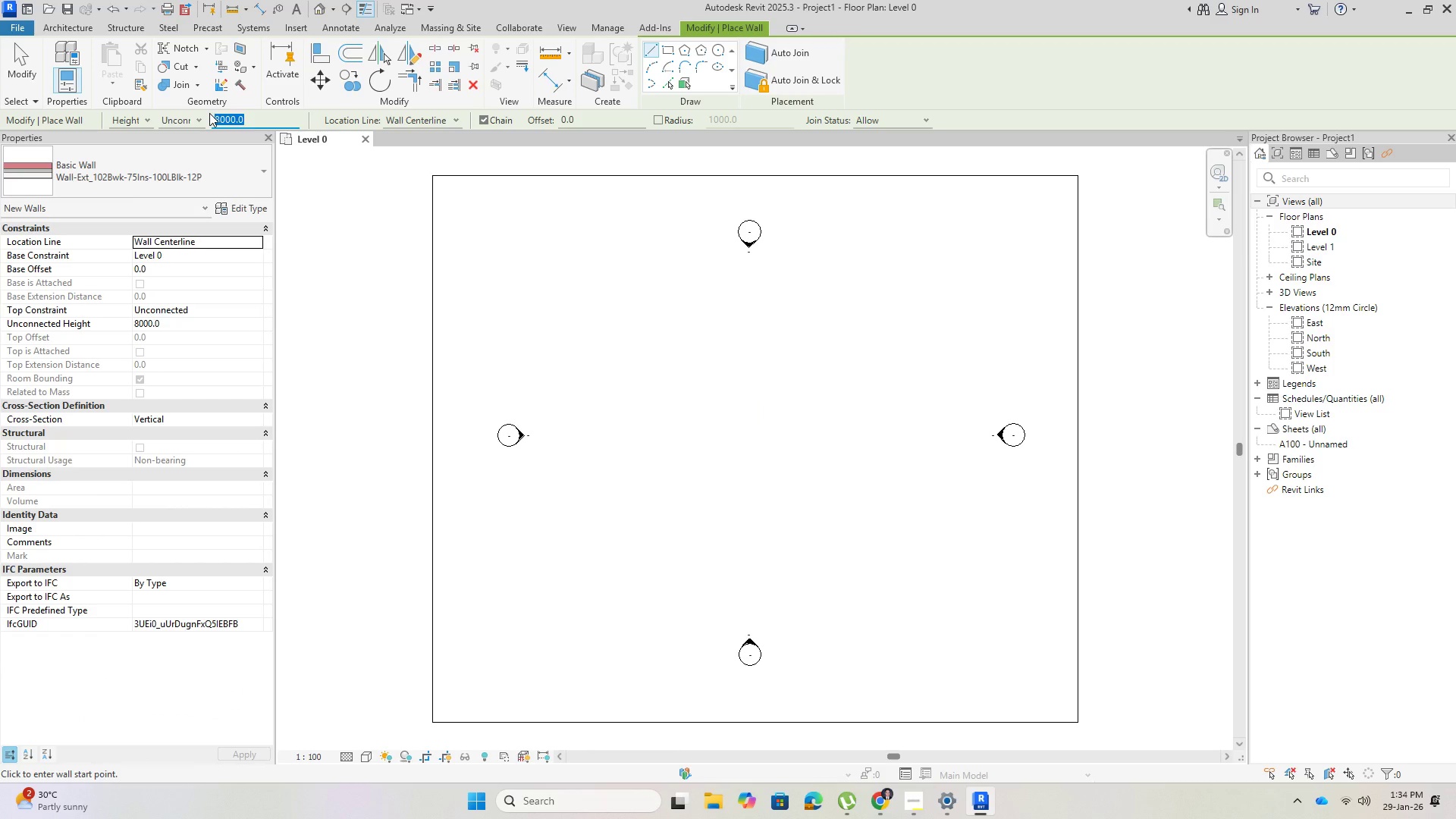 
key(Numpad7)
 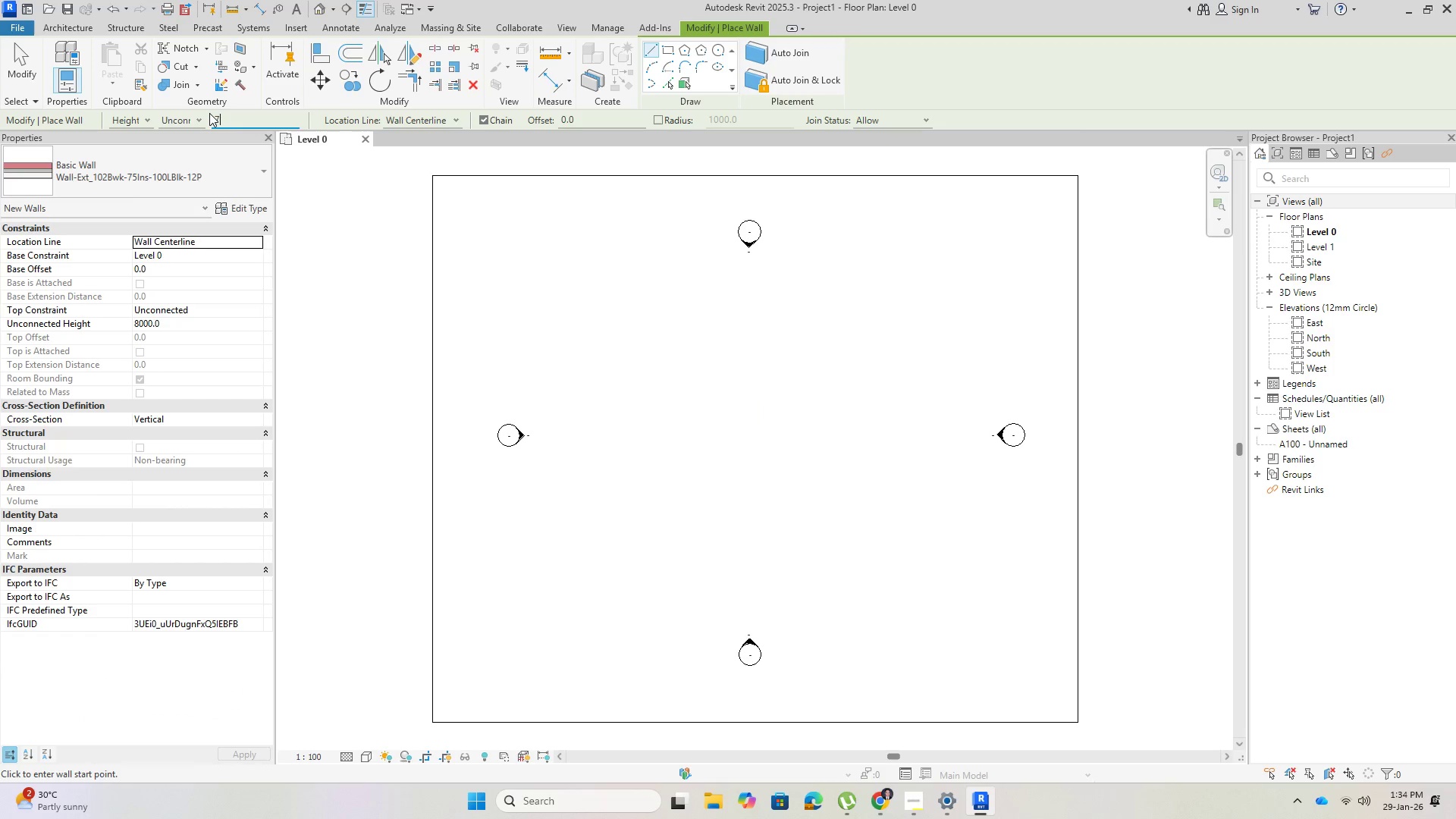 
key(Numpad0)
 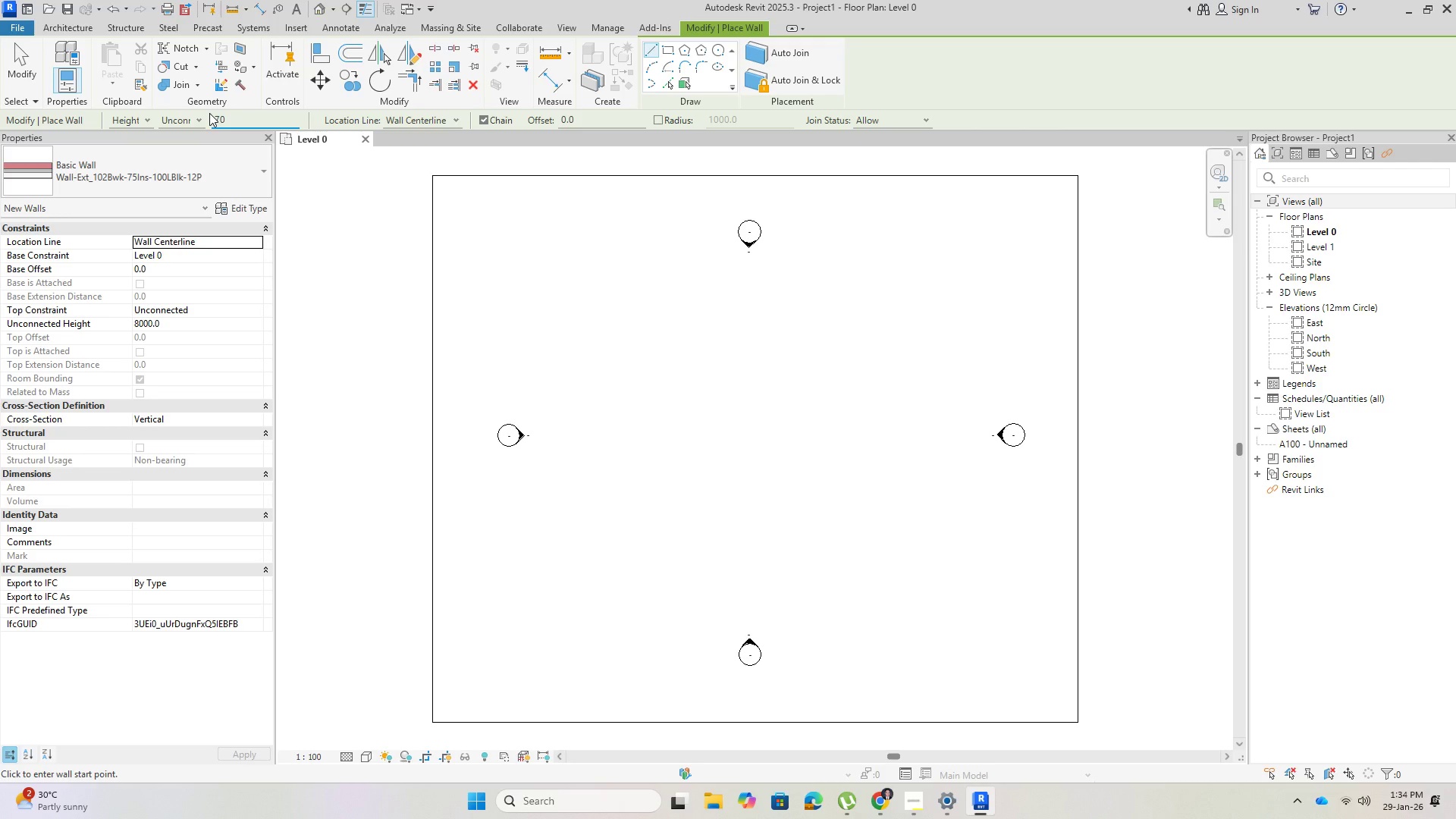 
key(Backspace)
 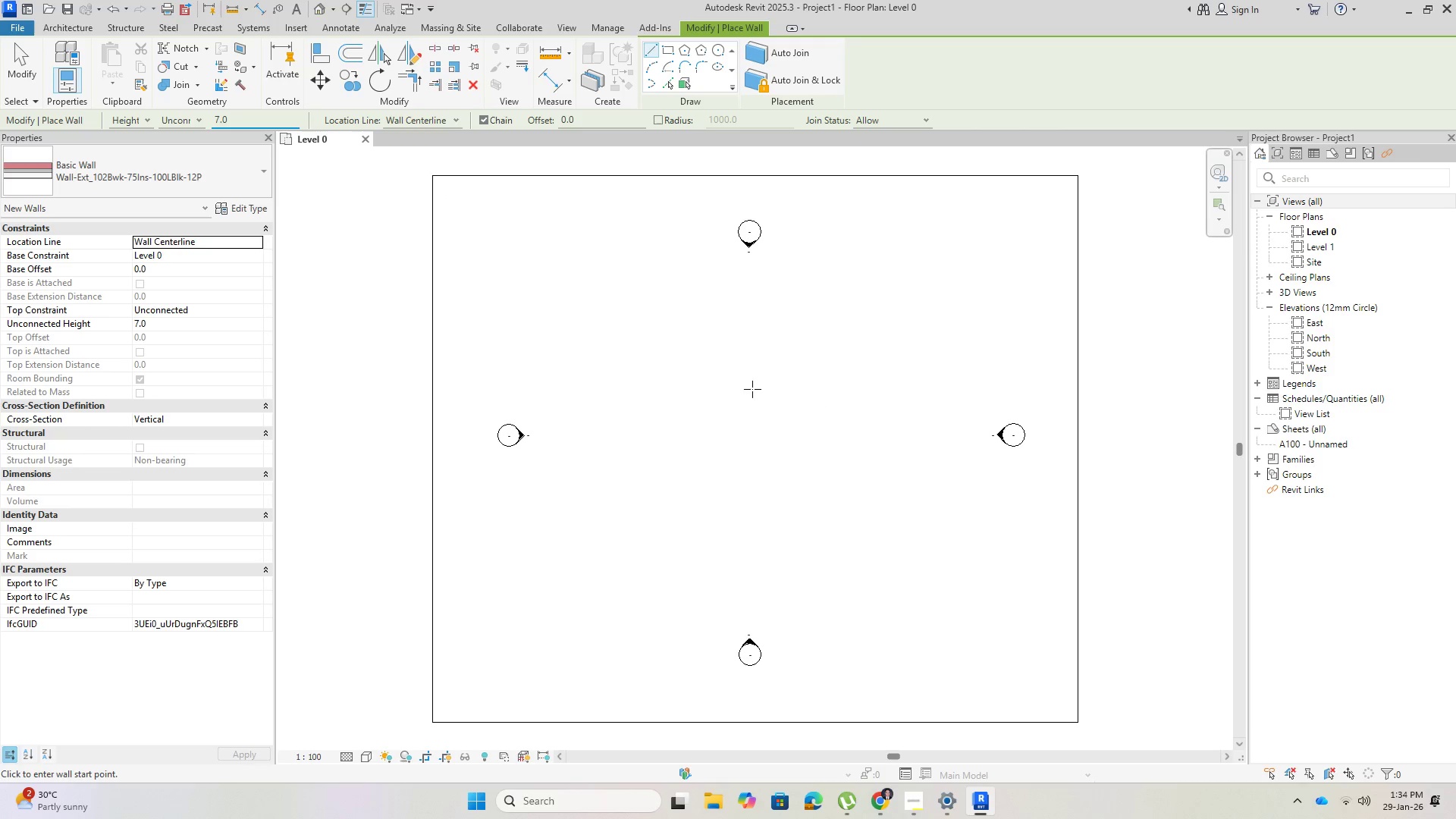 
left_click([647, 354])
 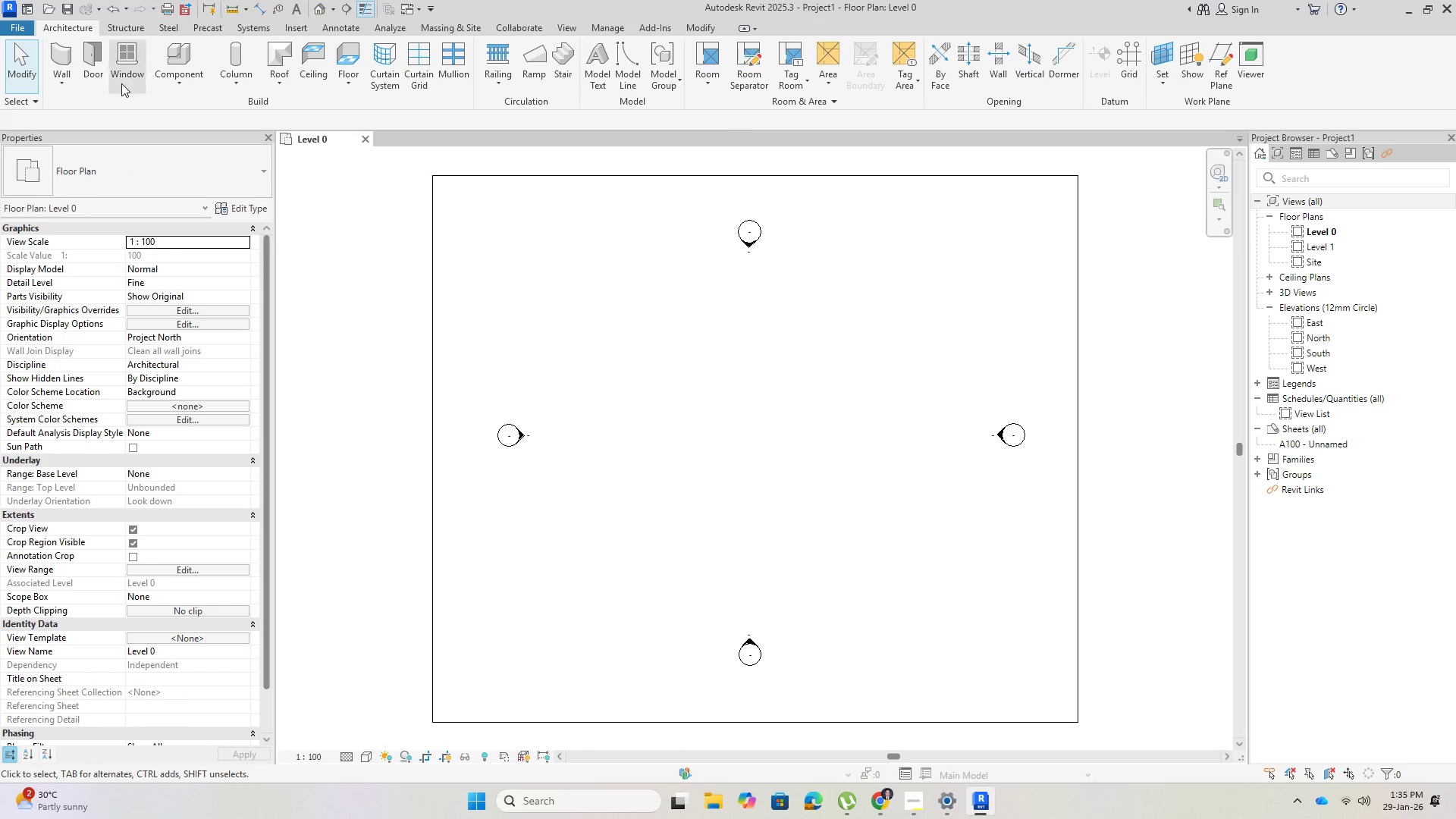 
left_click([67, 74])
 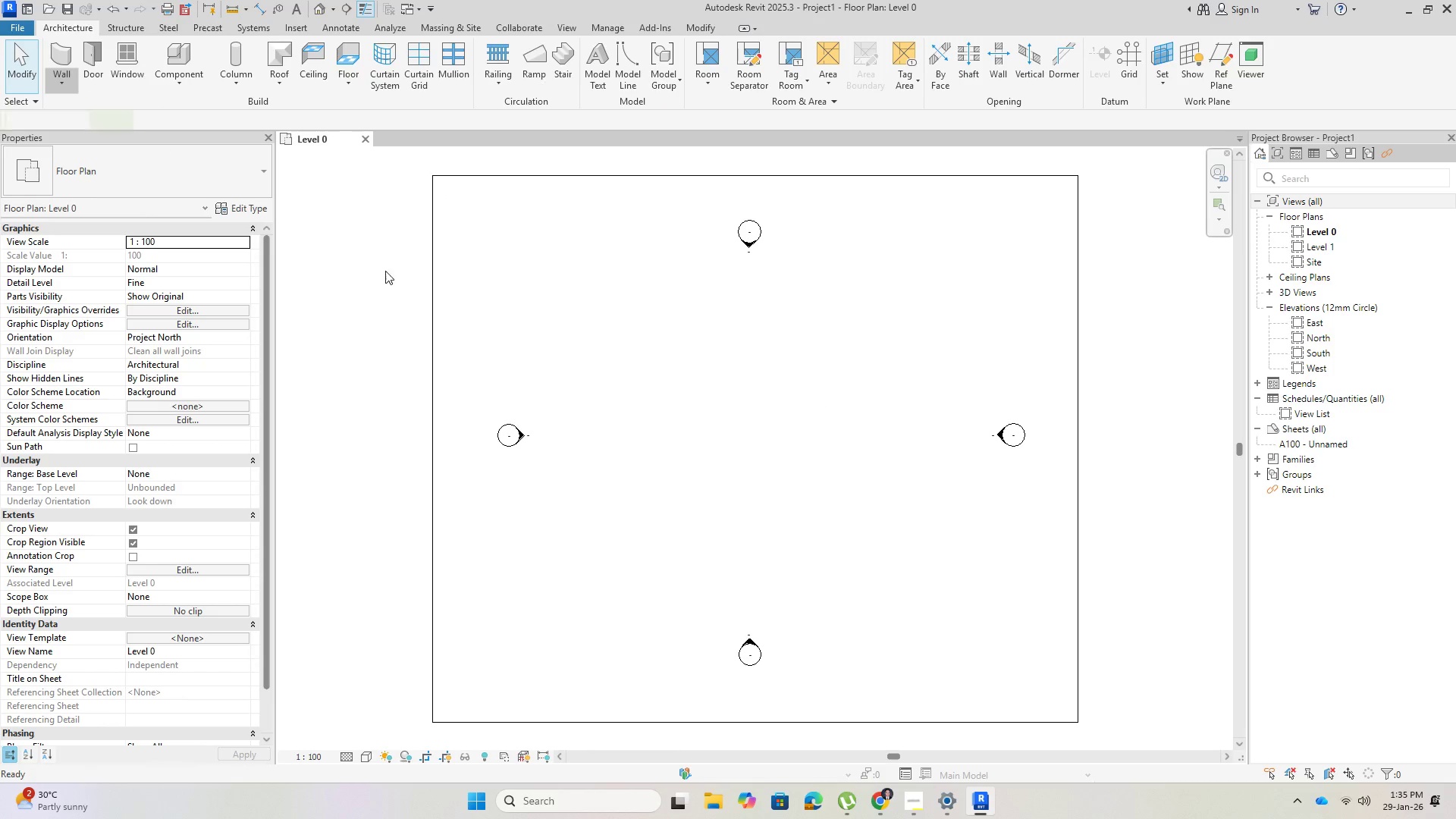 
left_click([648, 347])
 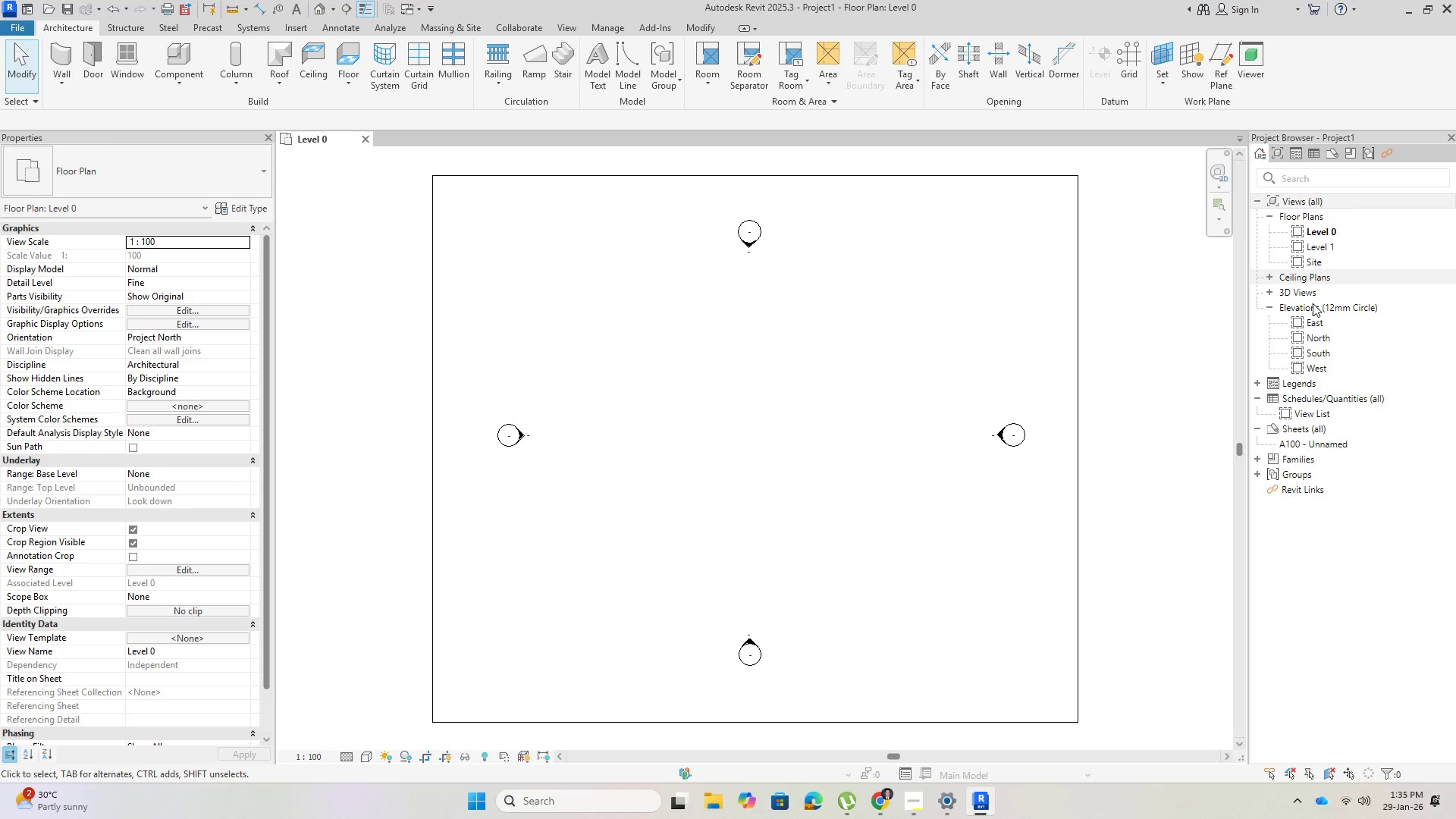 
wait(5.14)
 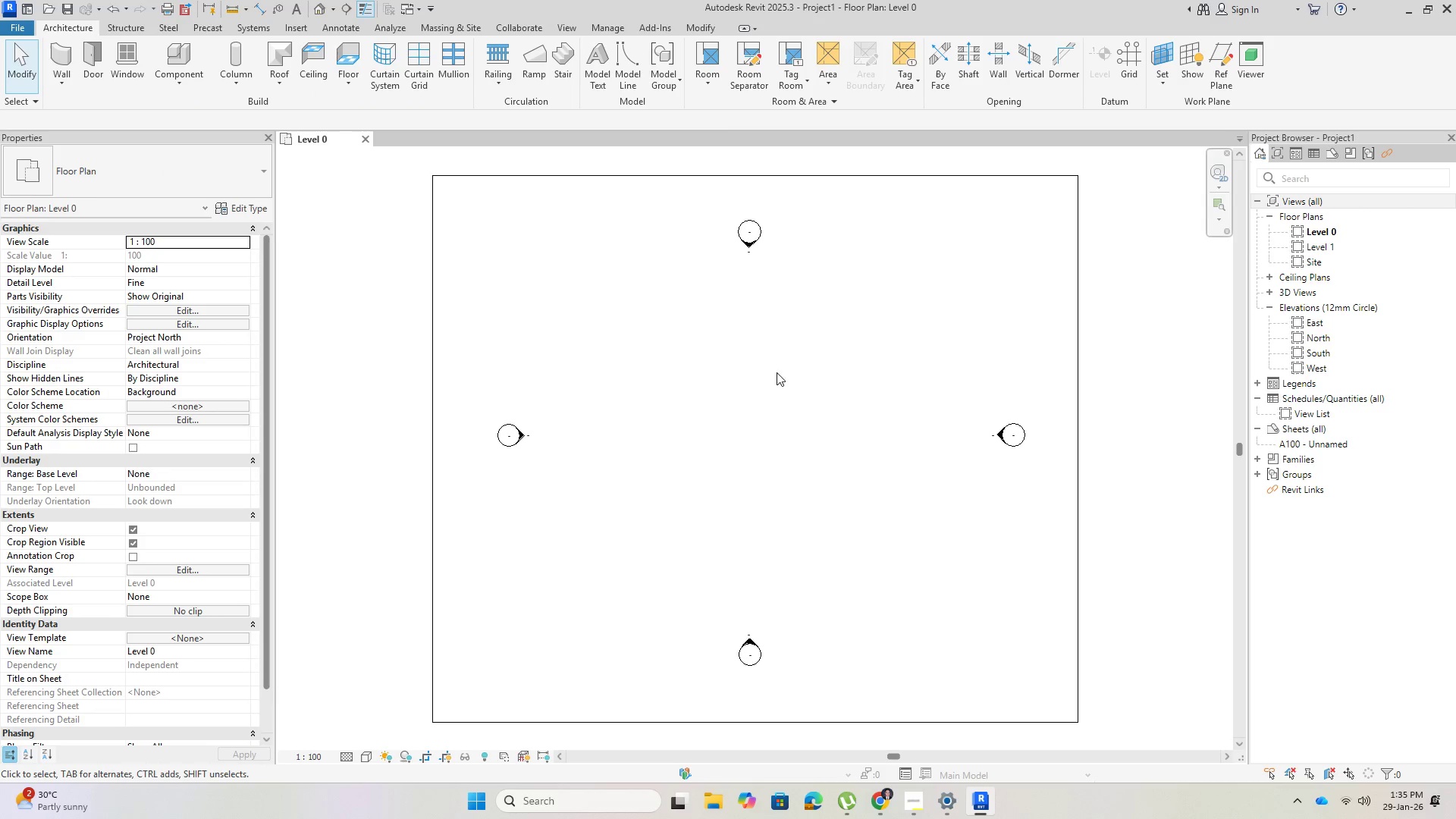 
left_click([71, 83])
 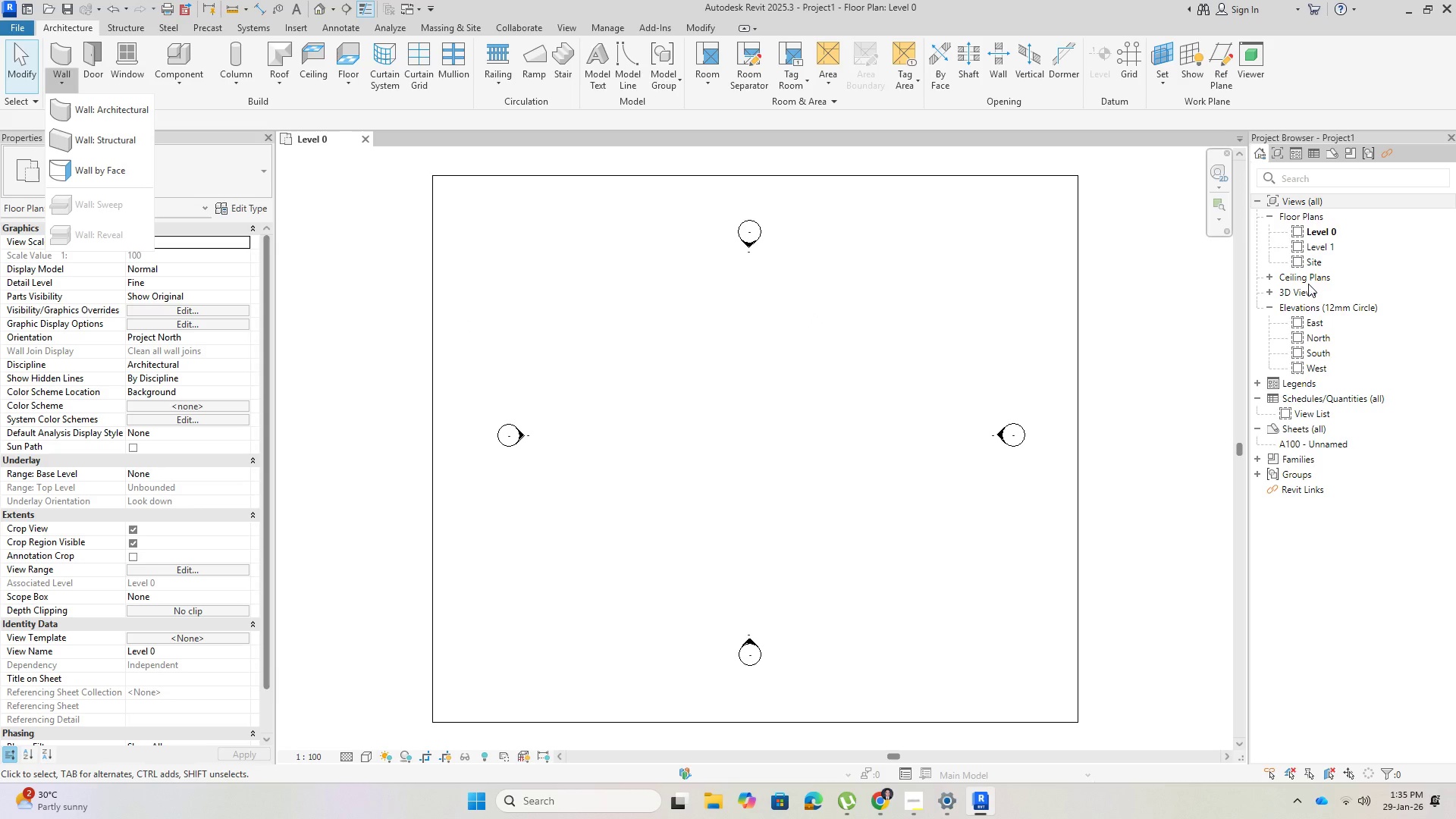 
double_click([1286, 291])
 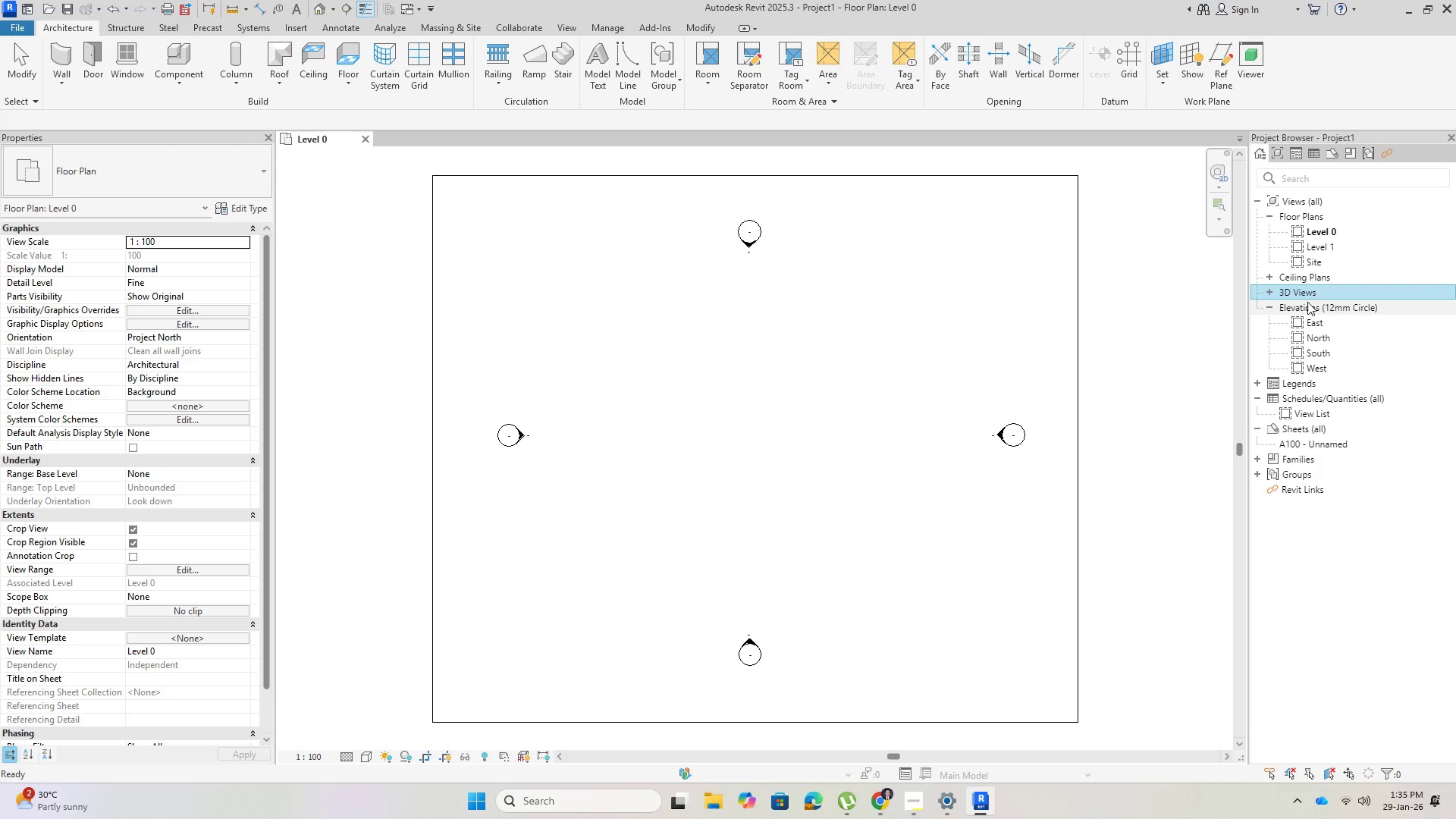 
double_click([1301, 289])
 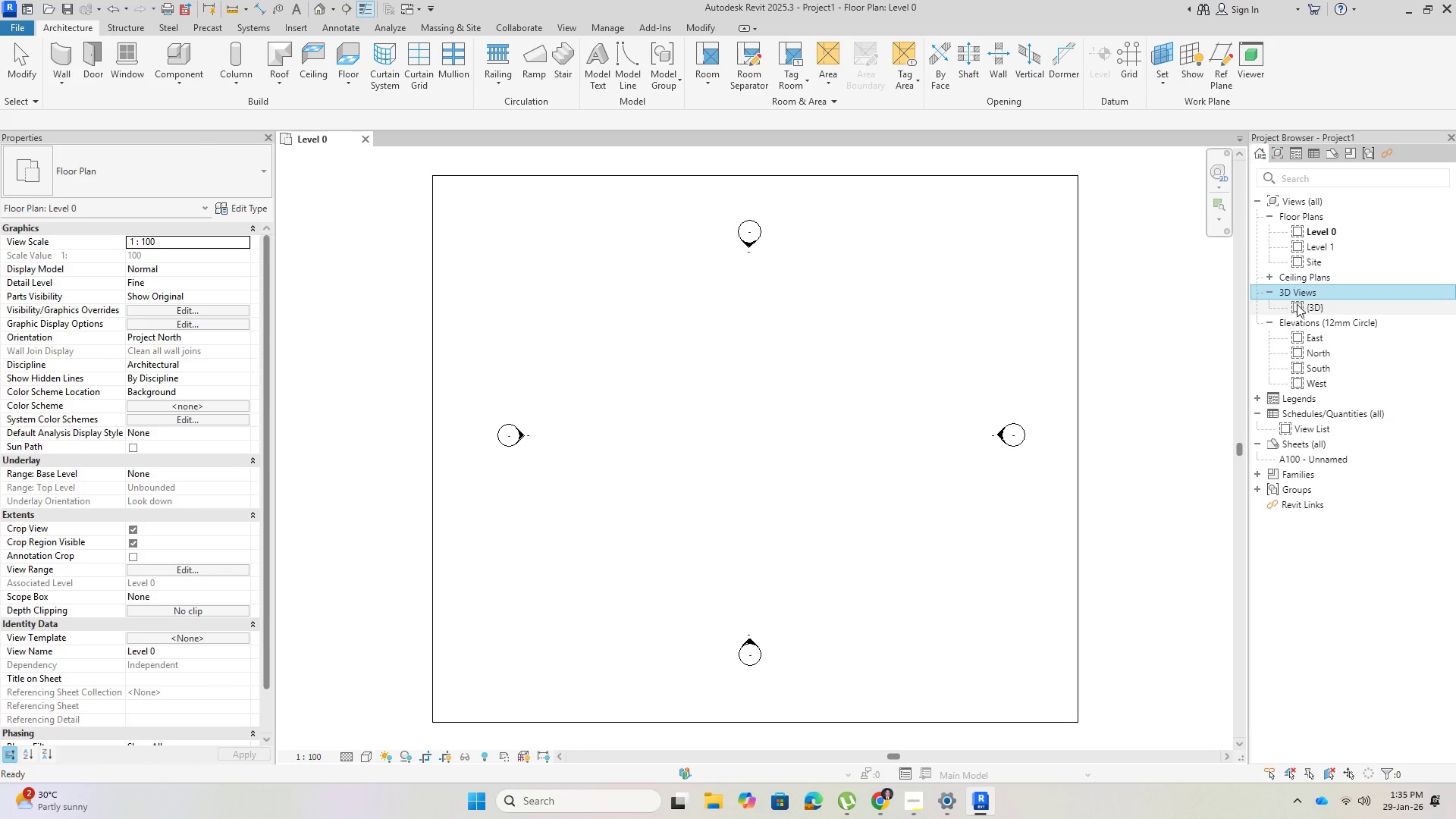 
double_click([1298, 304])
 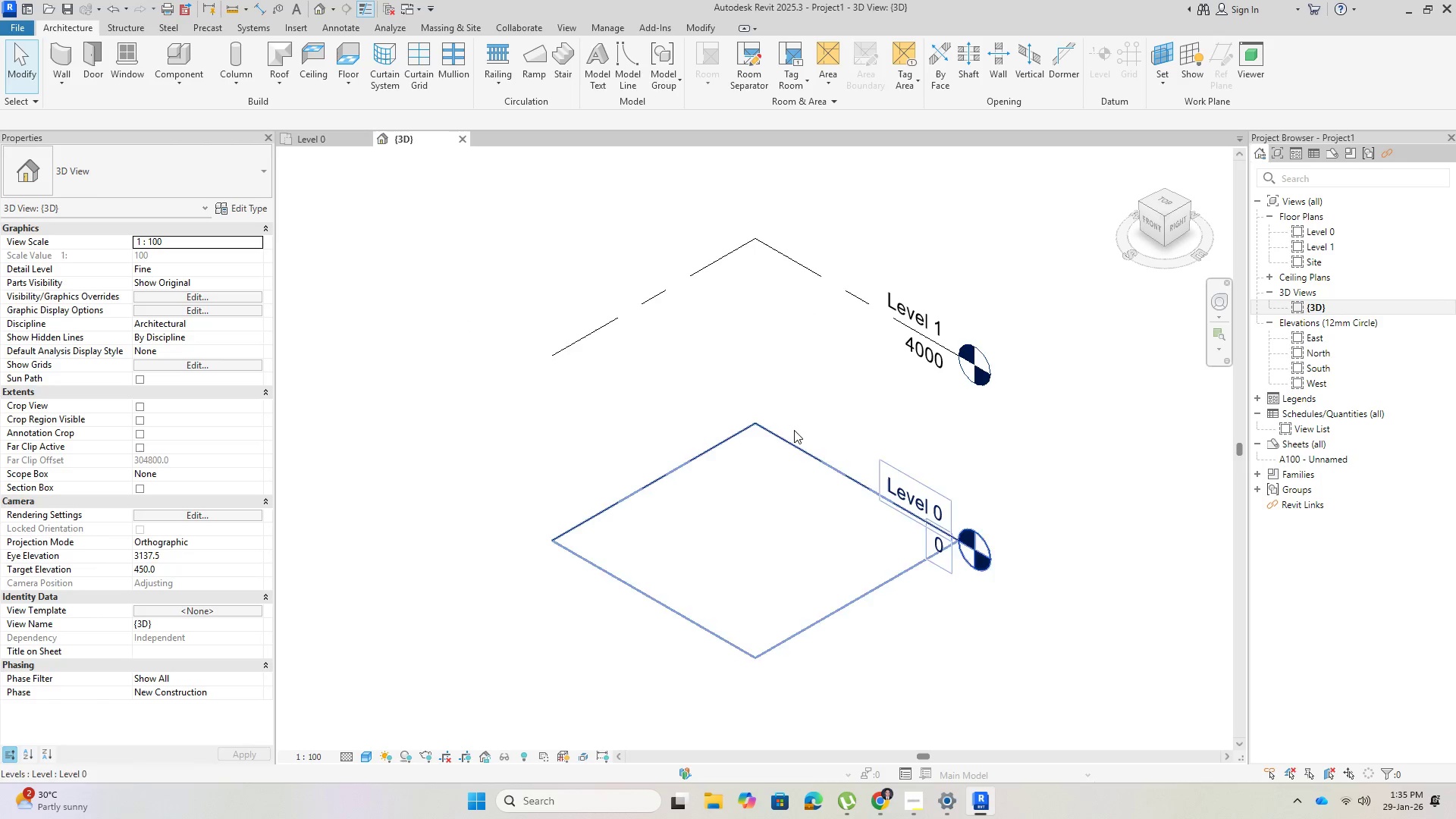 
scroll: coordinate [804, 430], scroll_direction: down, amount: 1.0
 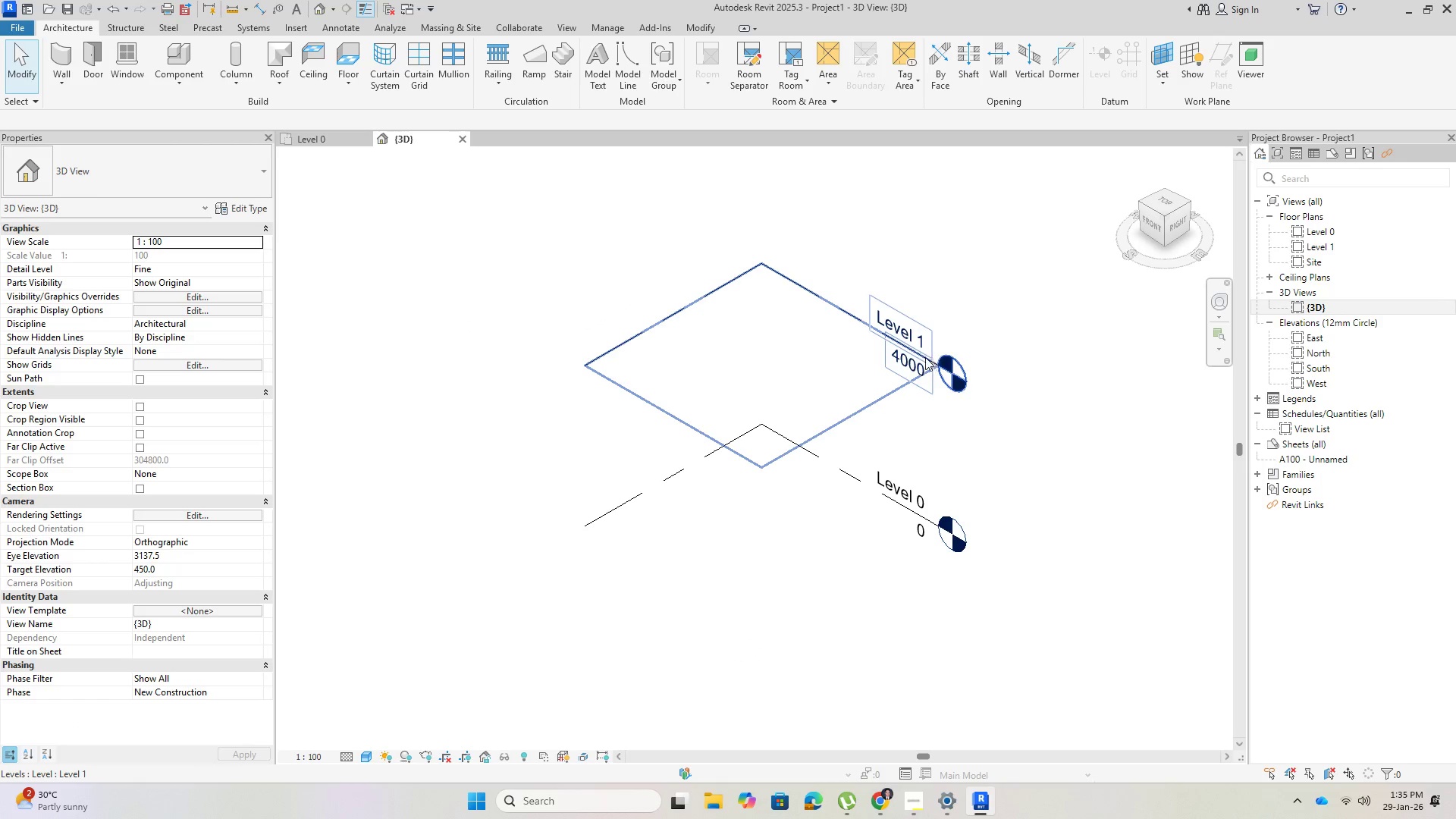 
left_click([917, 356])
 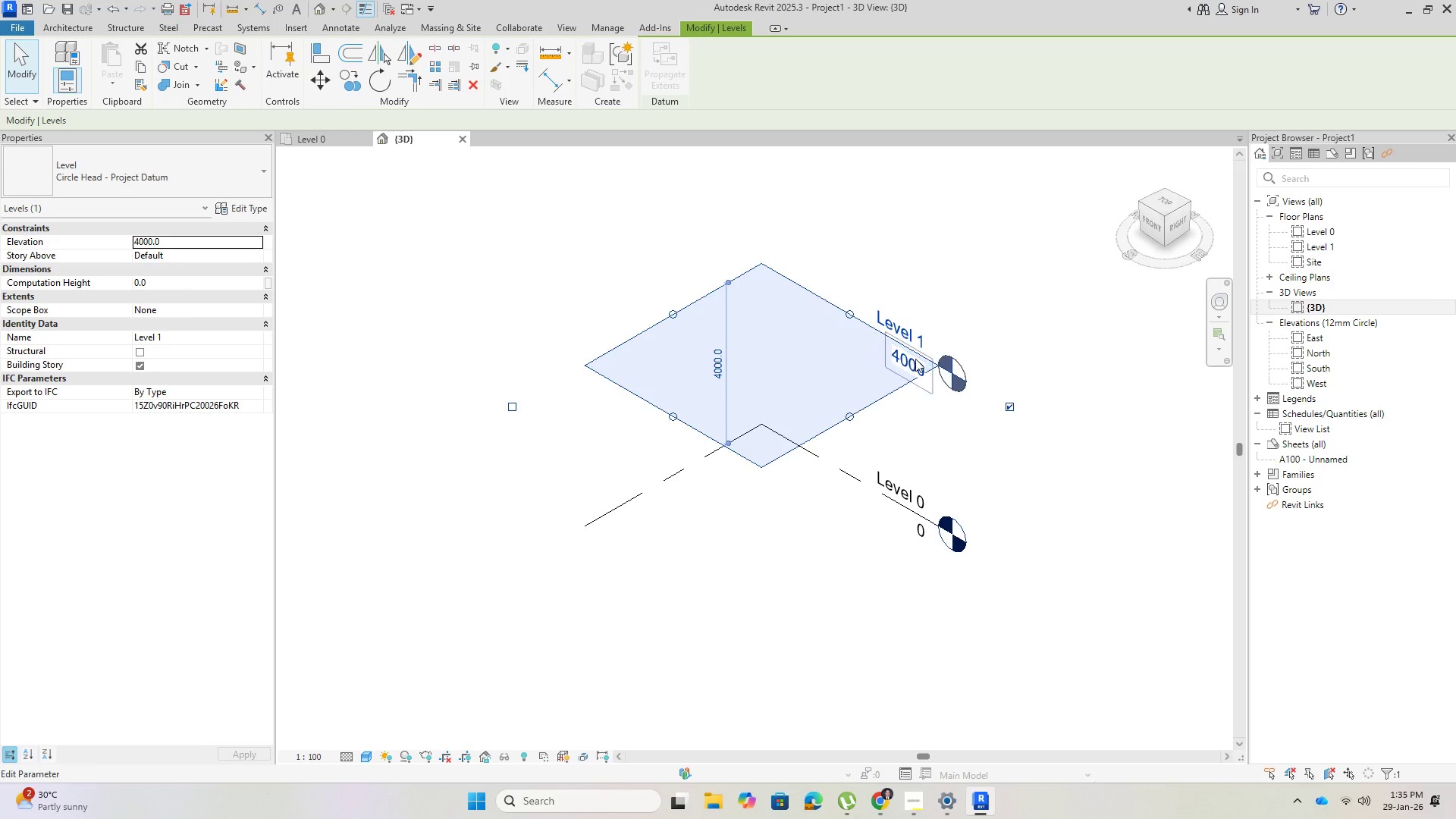 
key(Escape)
 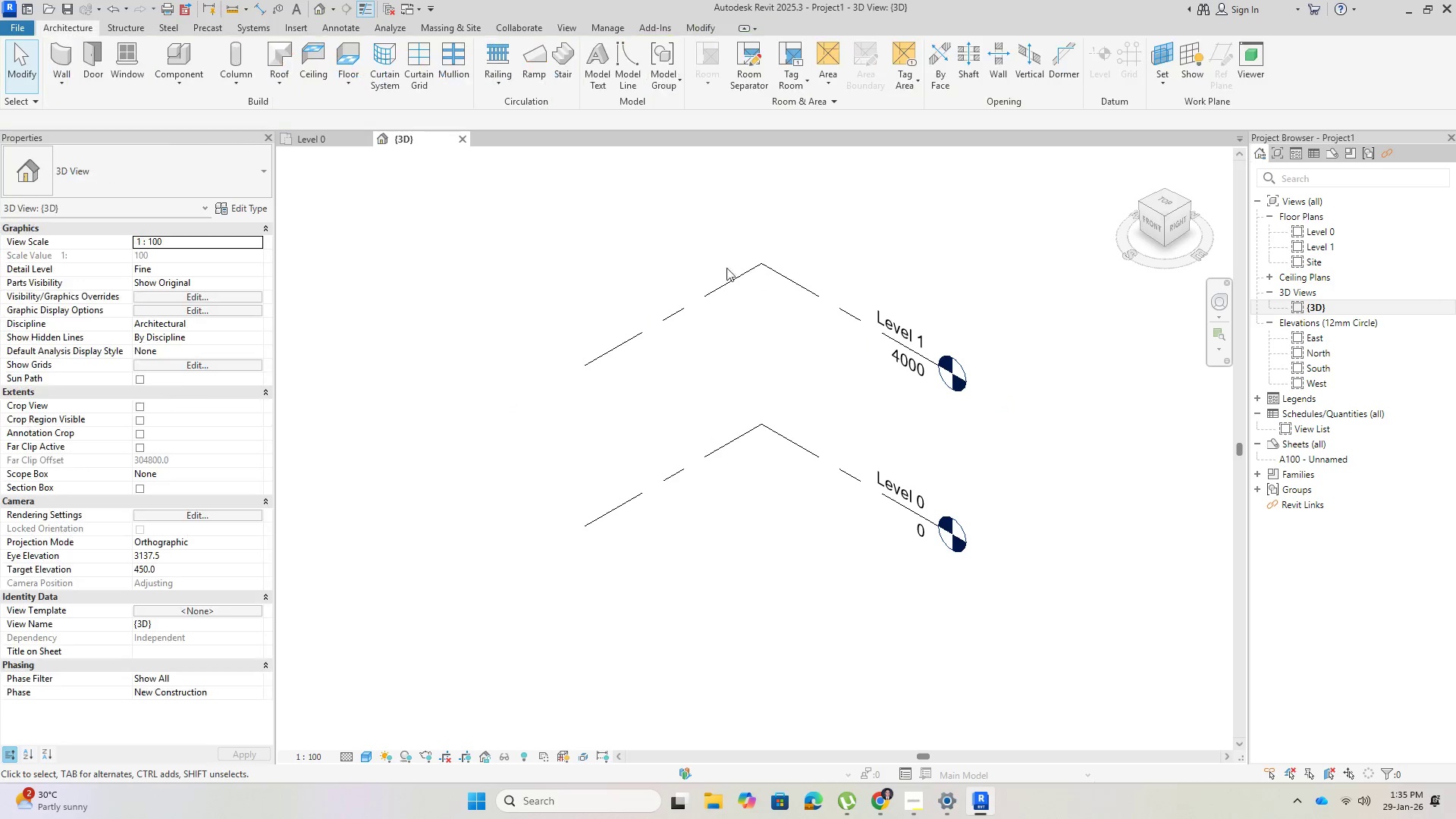 
key(Escape)
 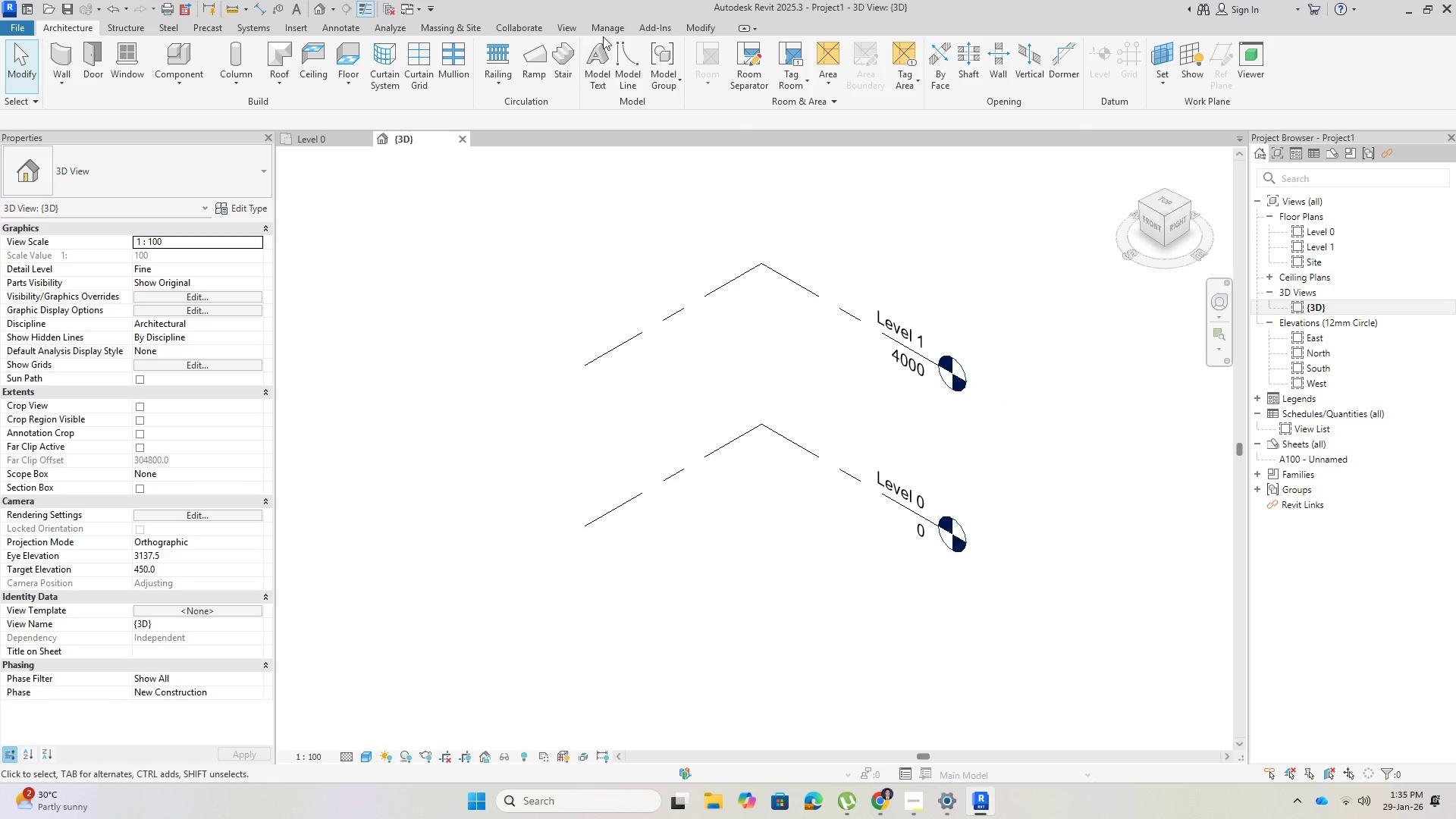 
left_click([607, 33])
 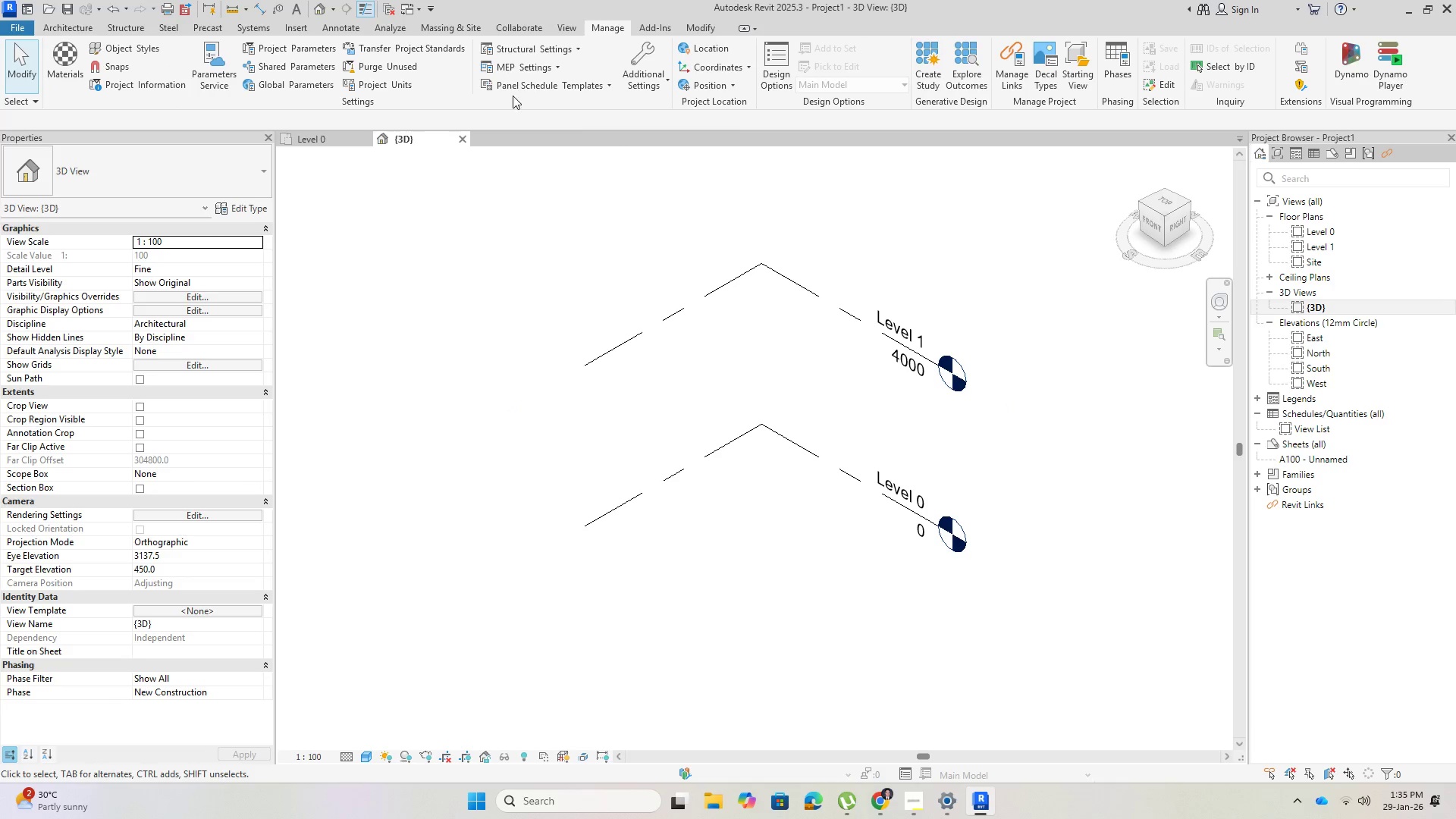 
left_click([387, 86])
 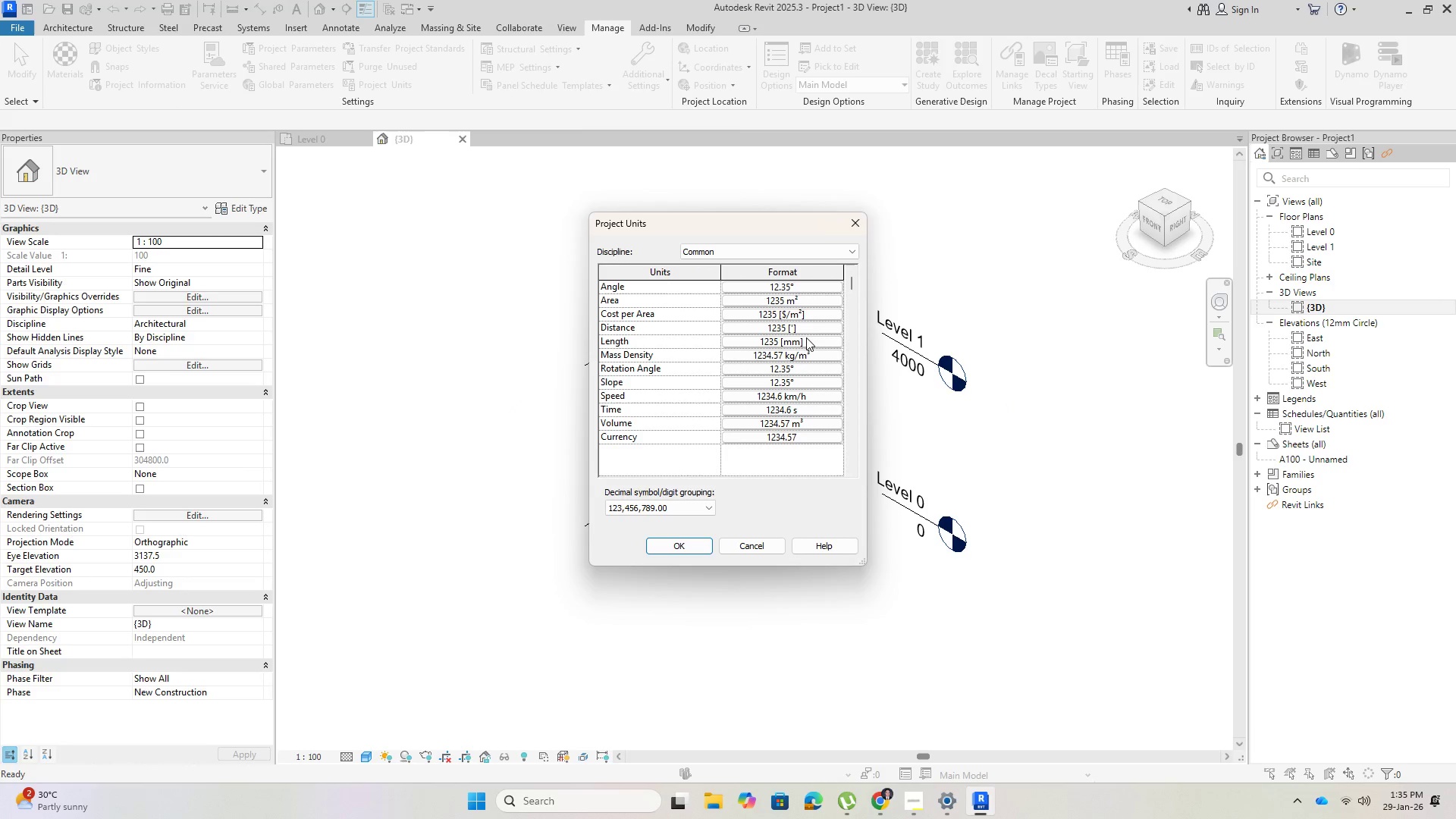 
left_click([797, 339])
 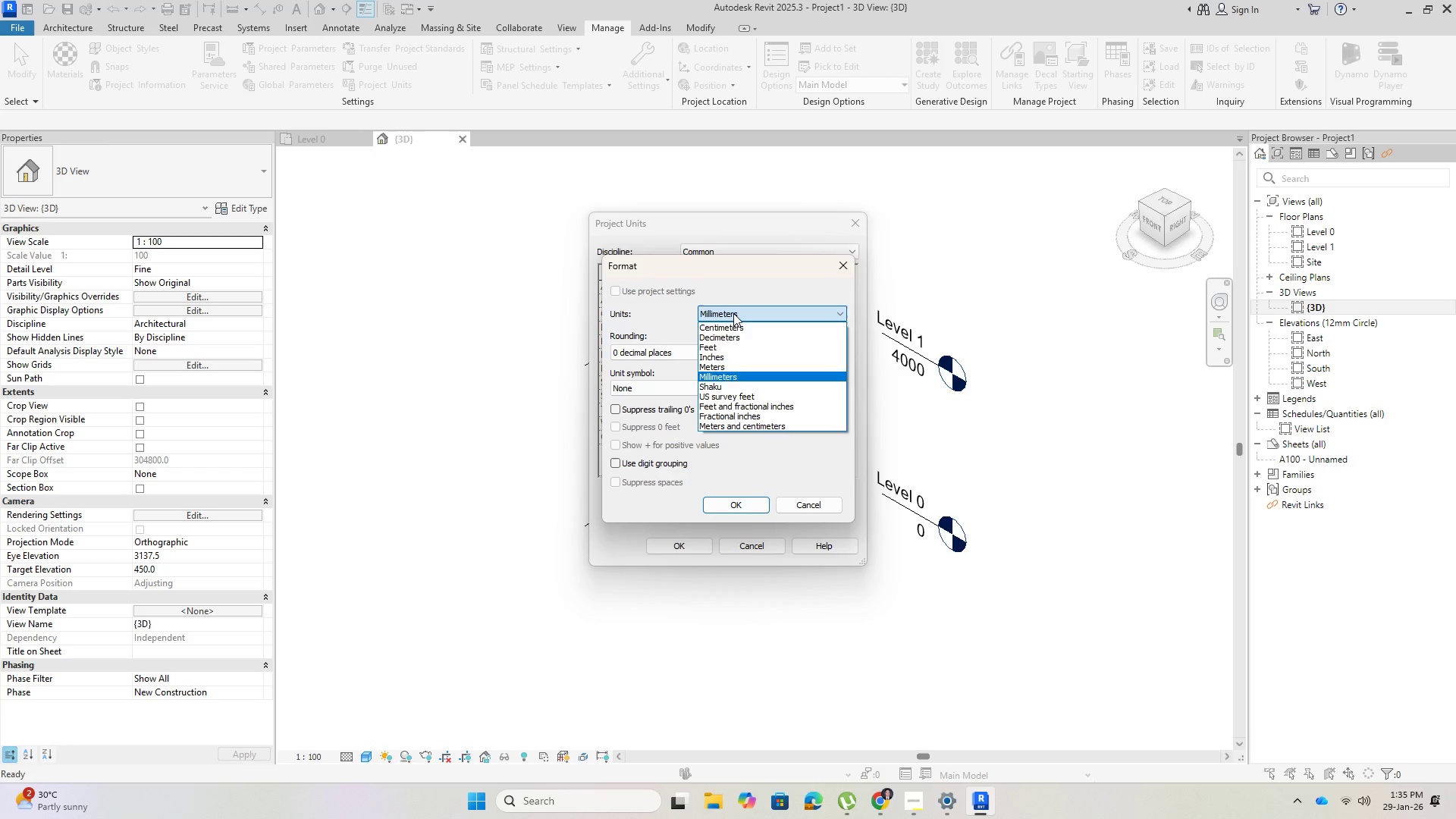 
left_click([721, 344])
 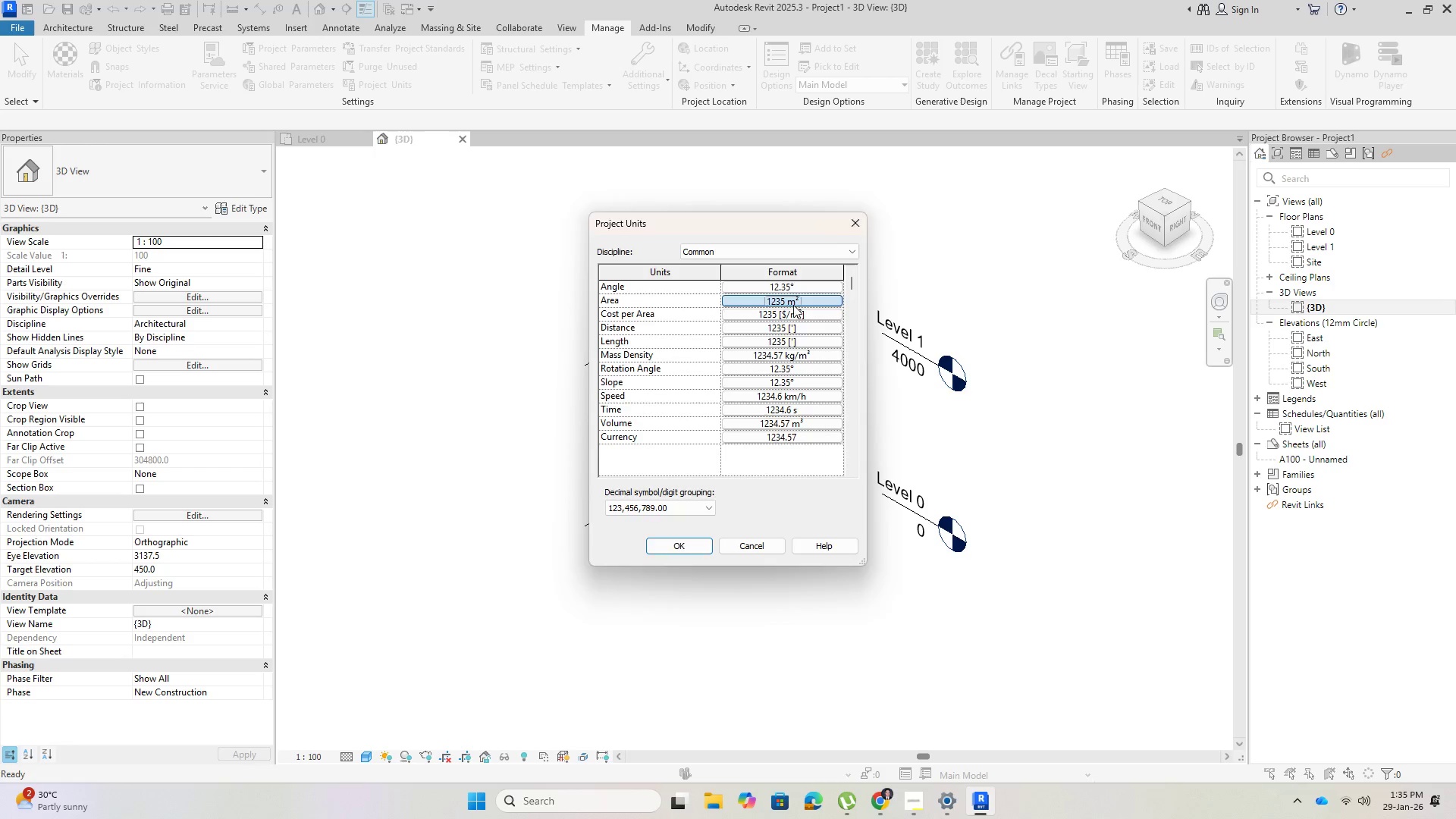 
left_click([771, 317])
 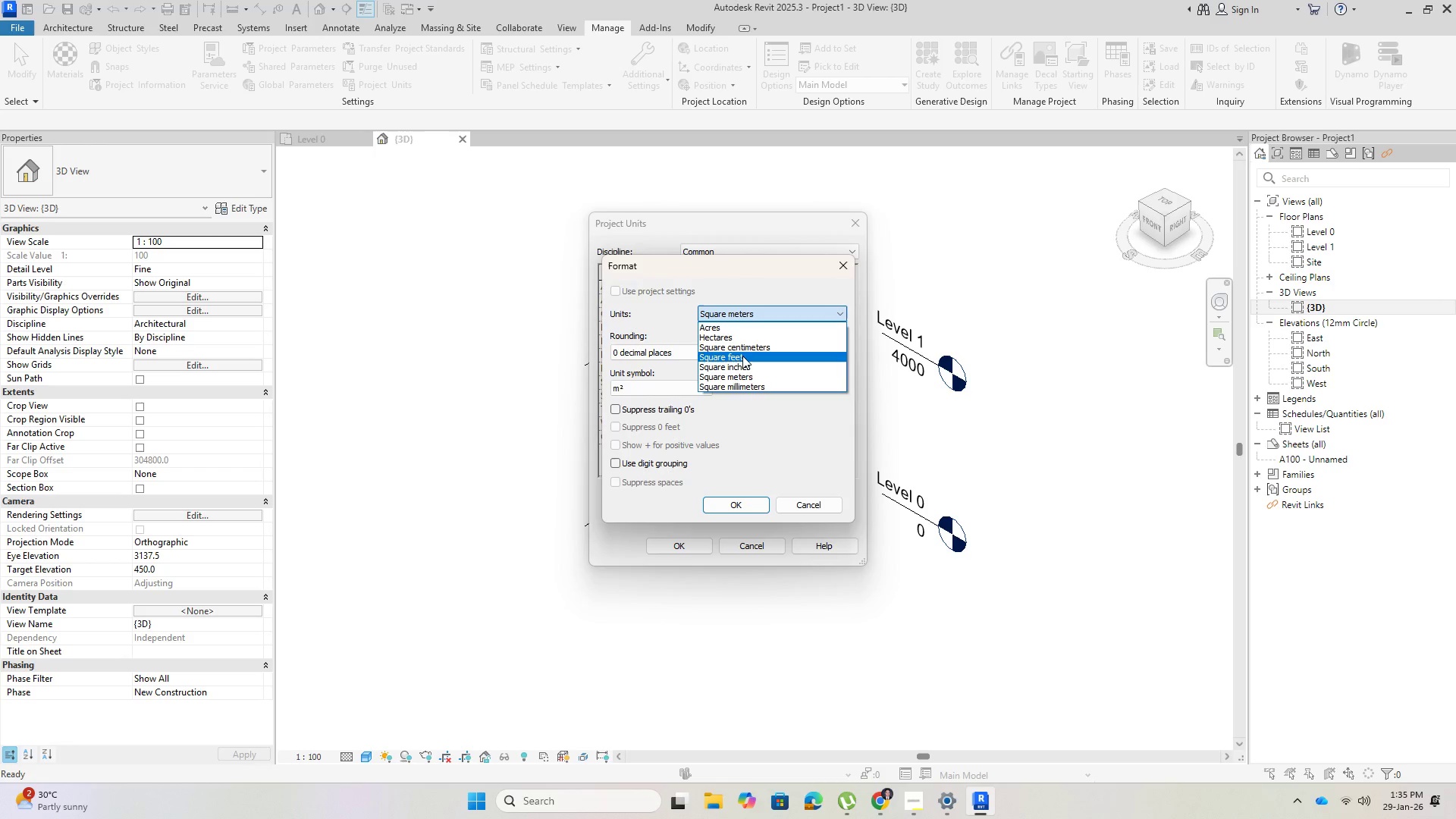 
left_click([742, 355])
 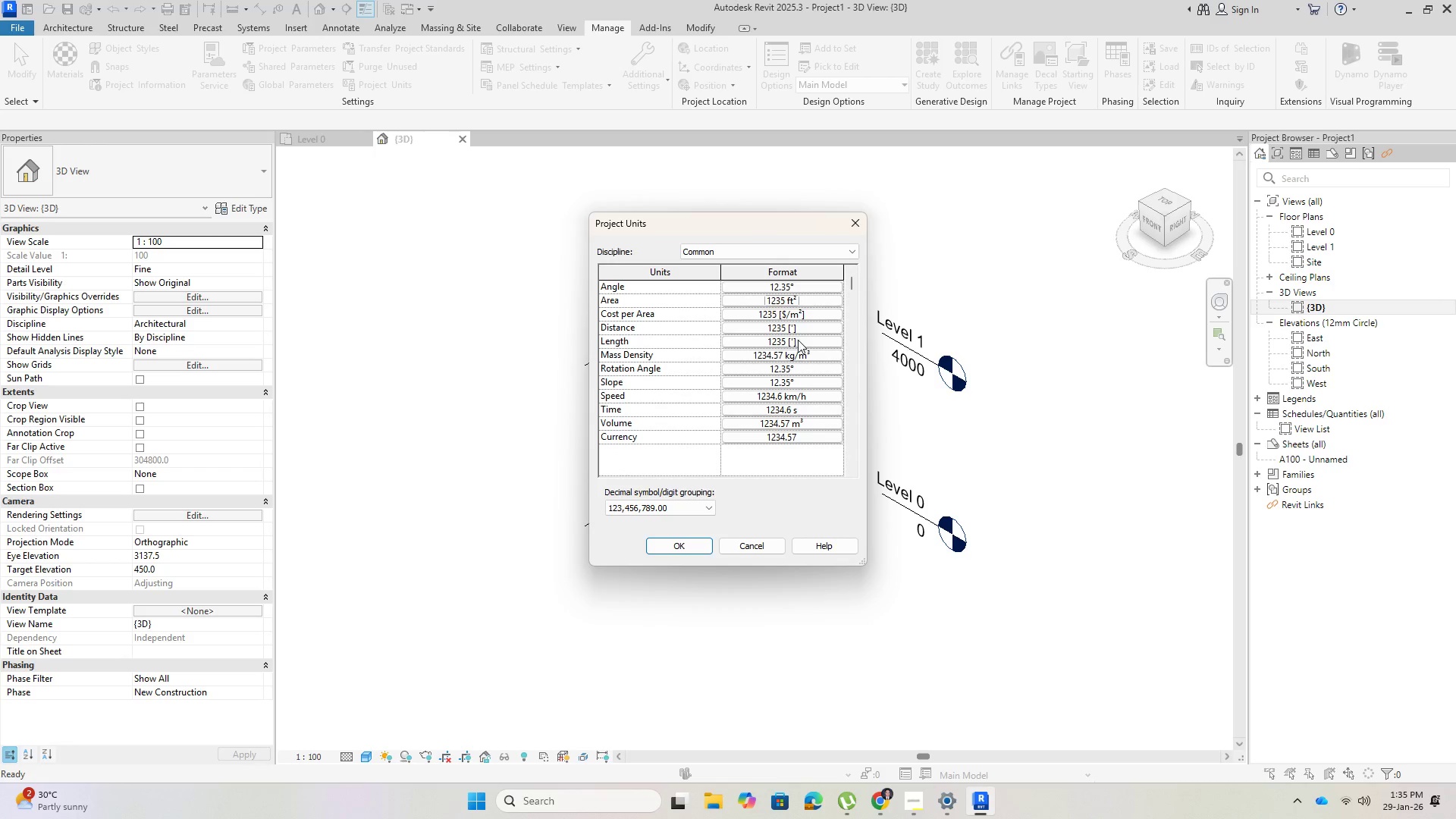 
left_click([798, 356])
 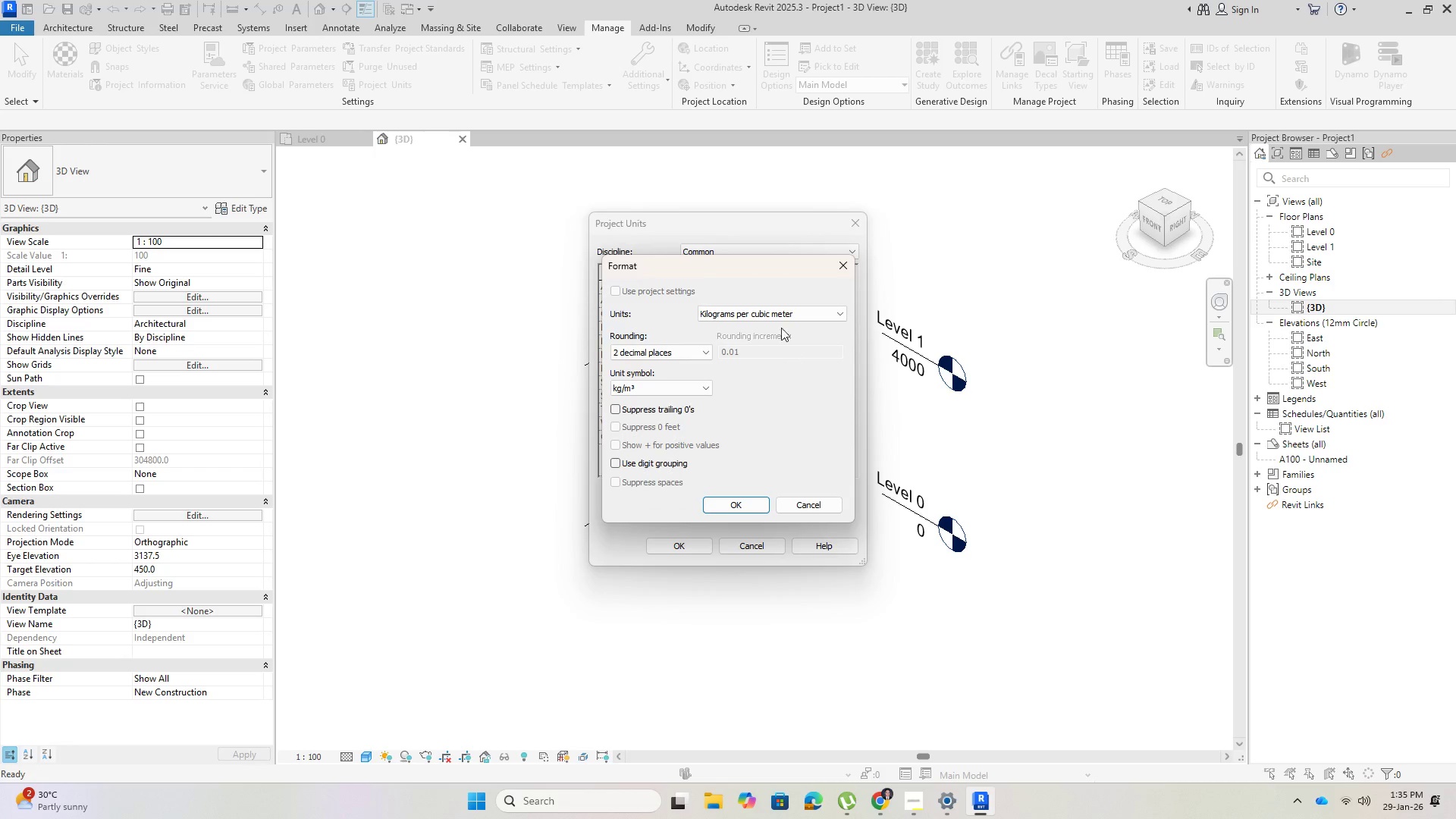 
left_click([778, 318])
 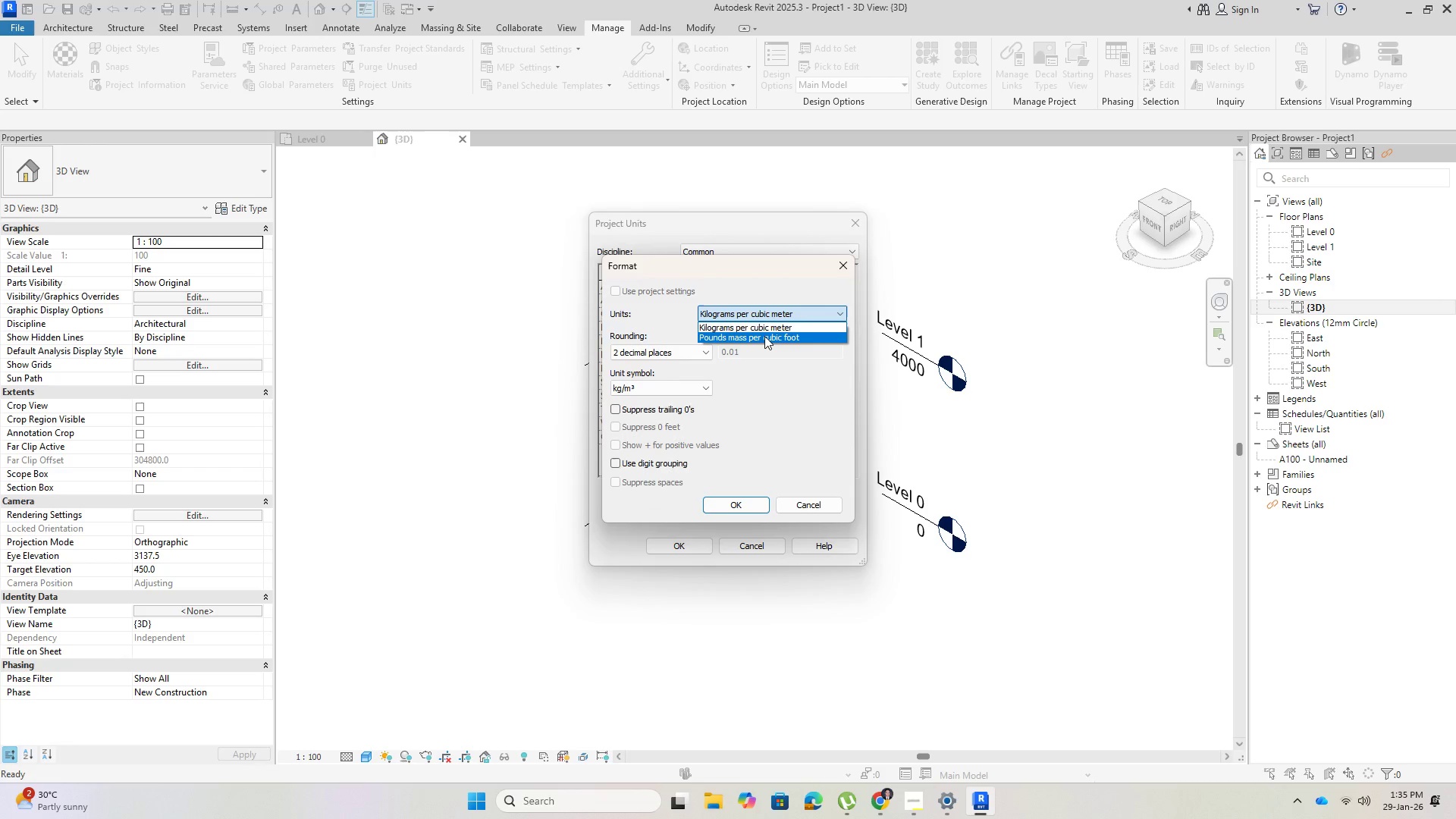 
left_click([764, 336])
 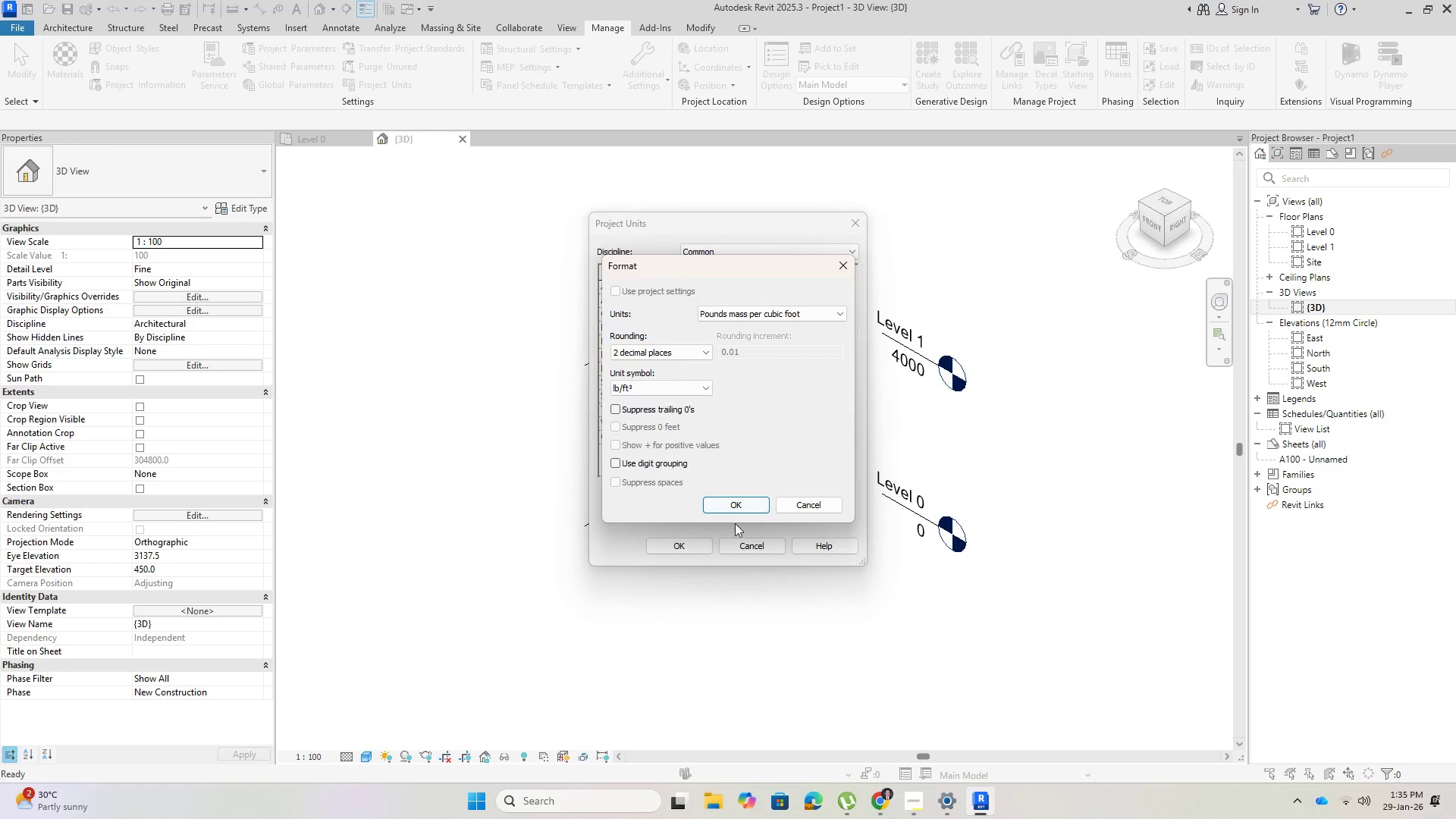 
left_click([734, 503])
 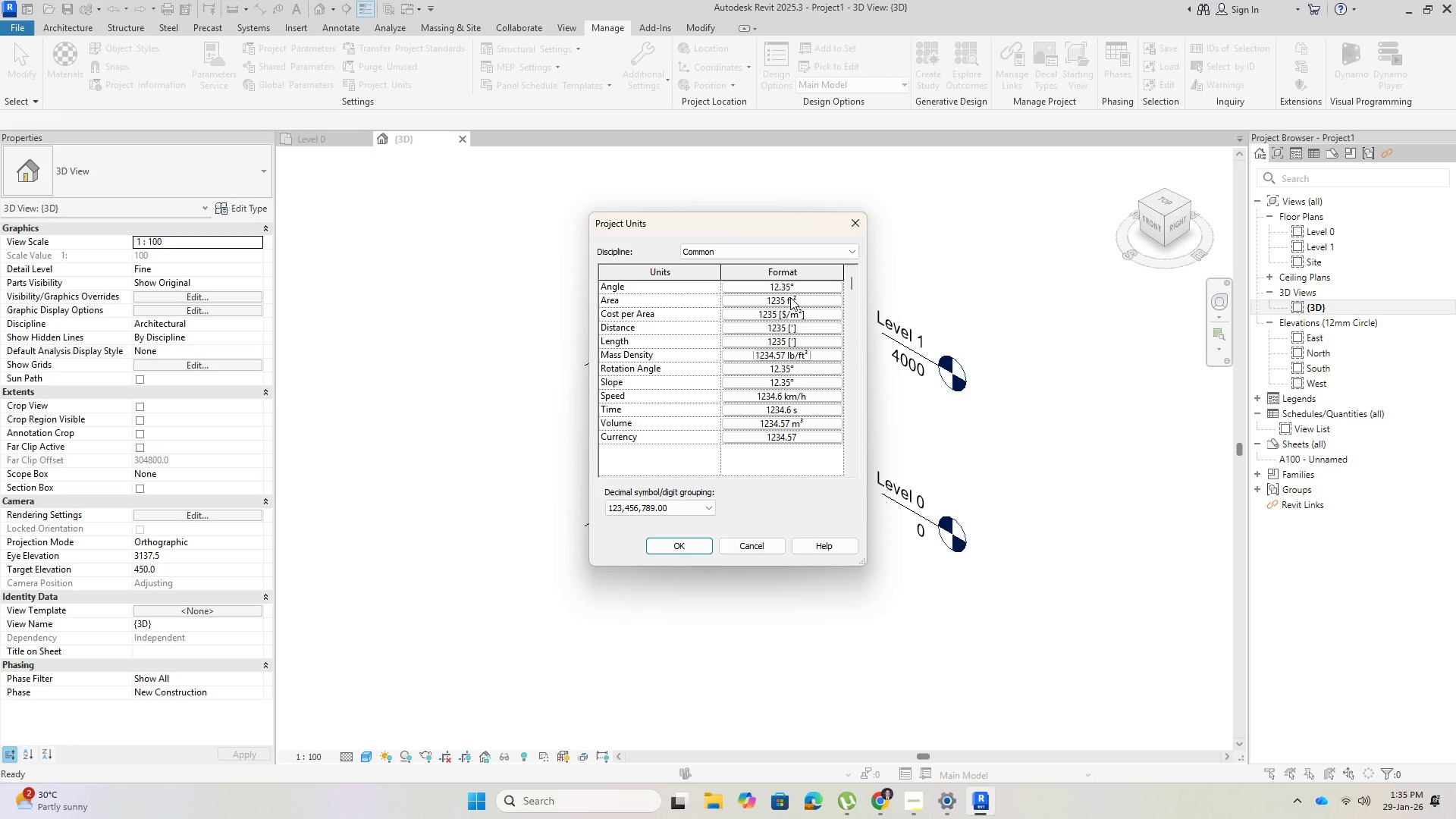 
left_click([792, 300])
 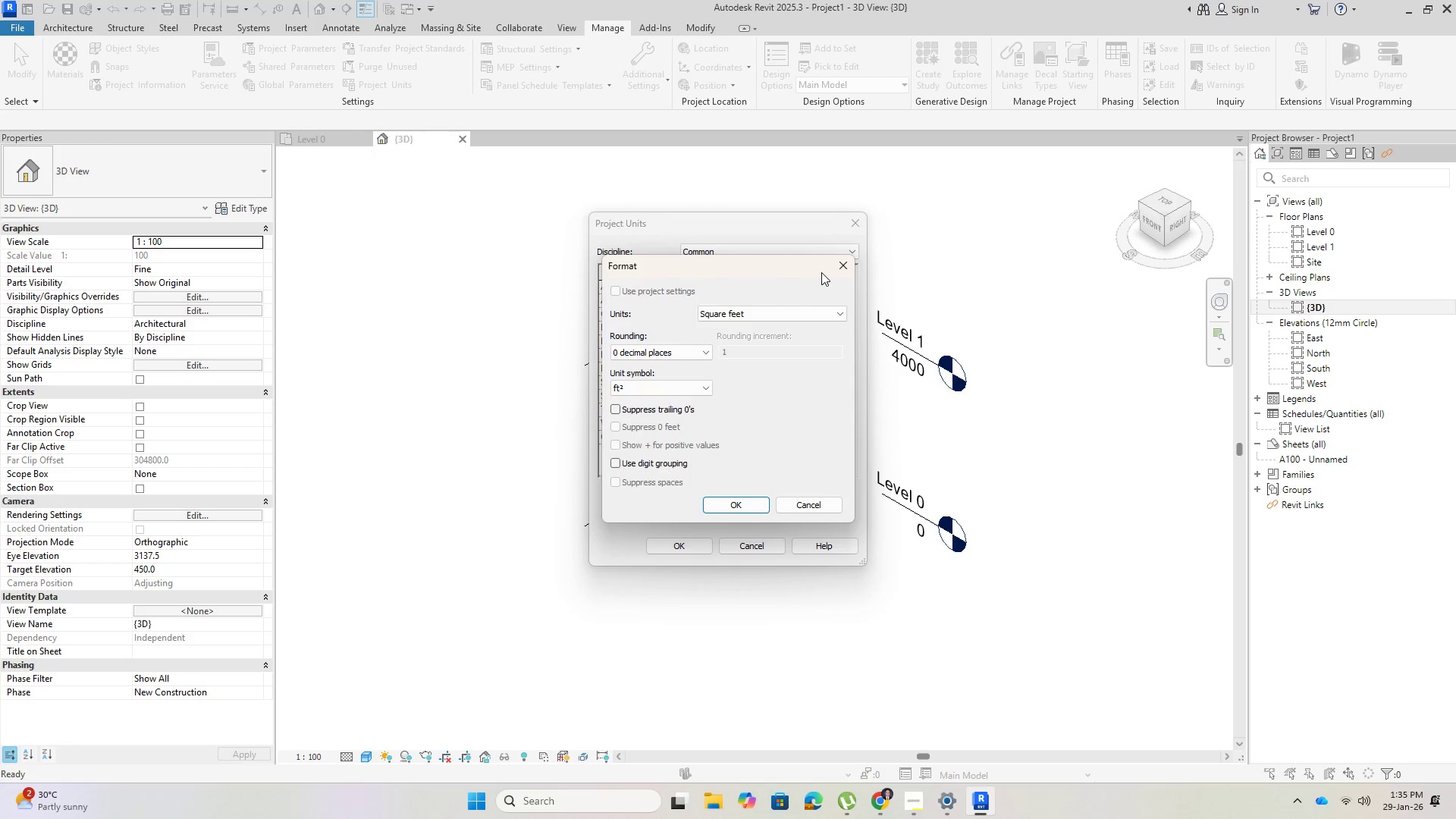 
key(Escape)
 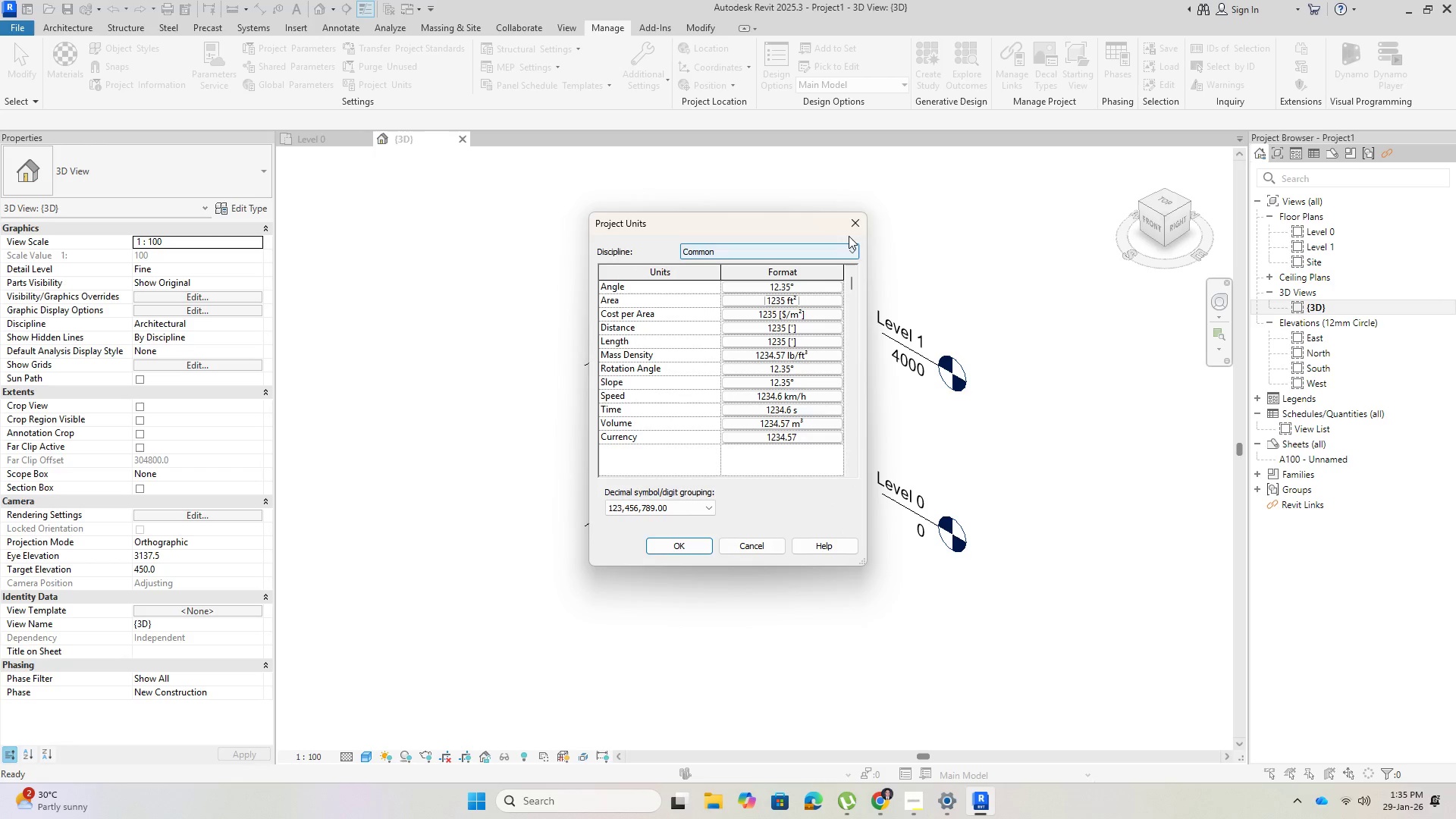 
left_click([849, 232])
 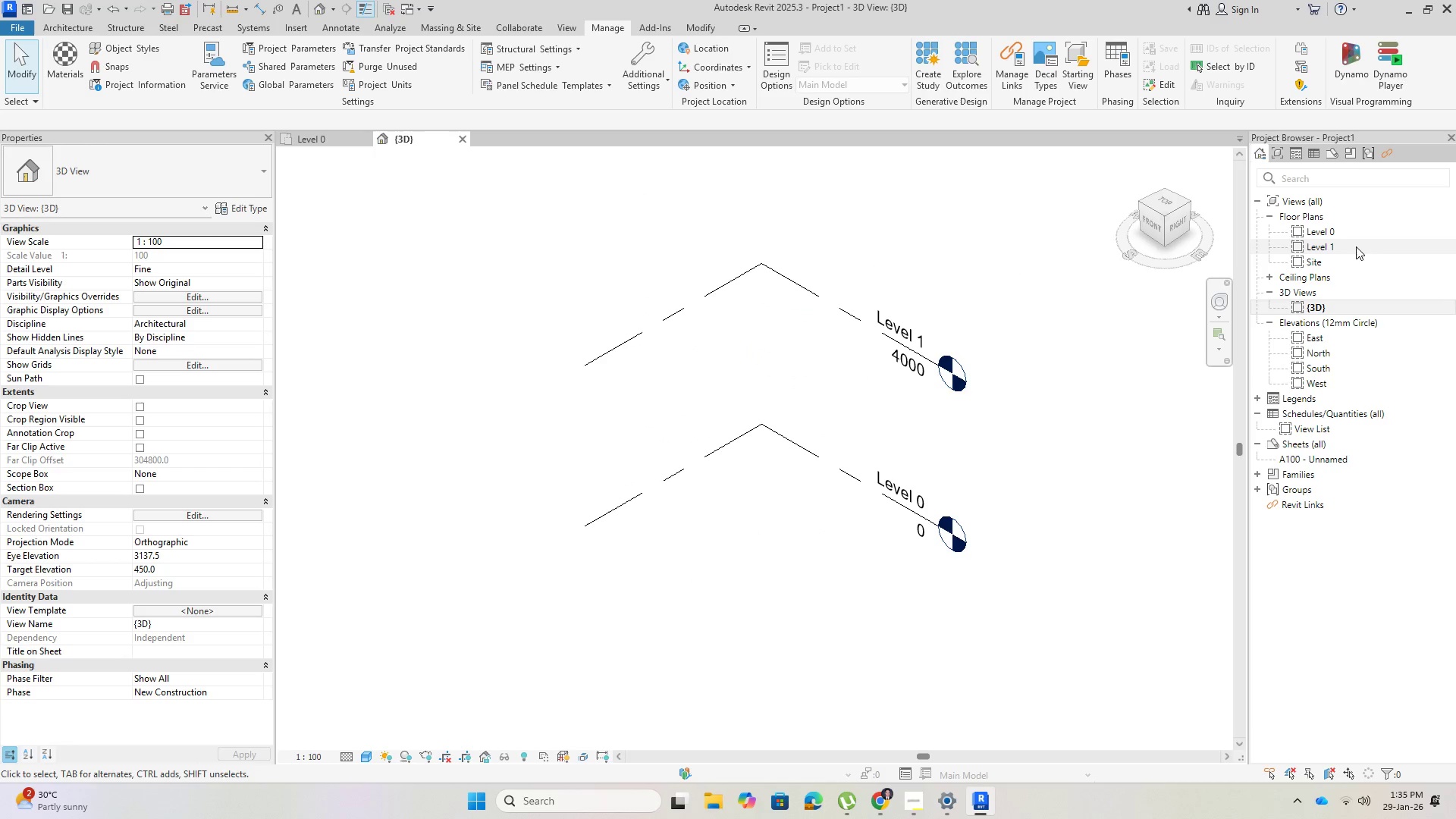 
double_click([1332, 231])
 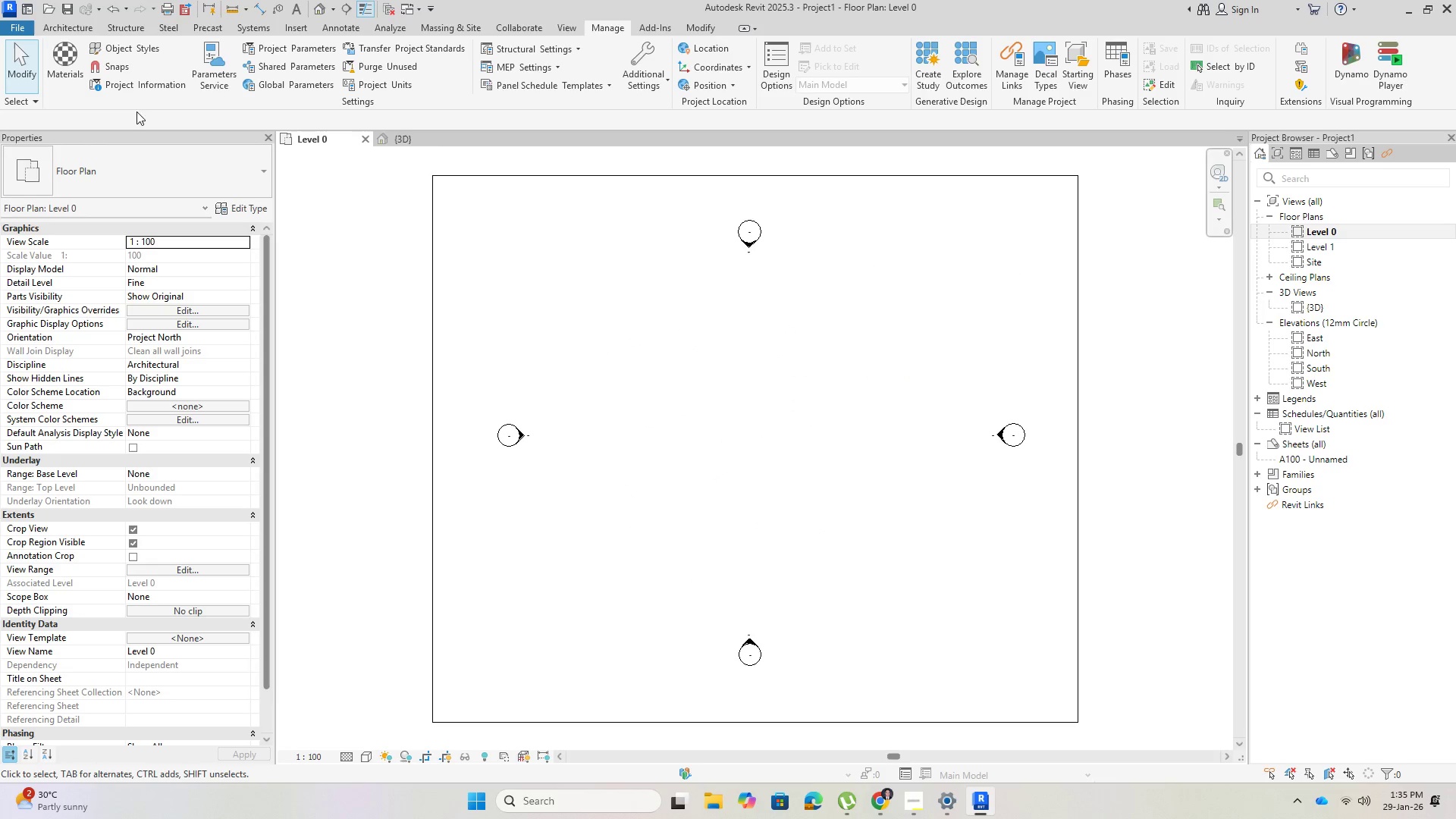 
left_click([53, 24])
 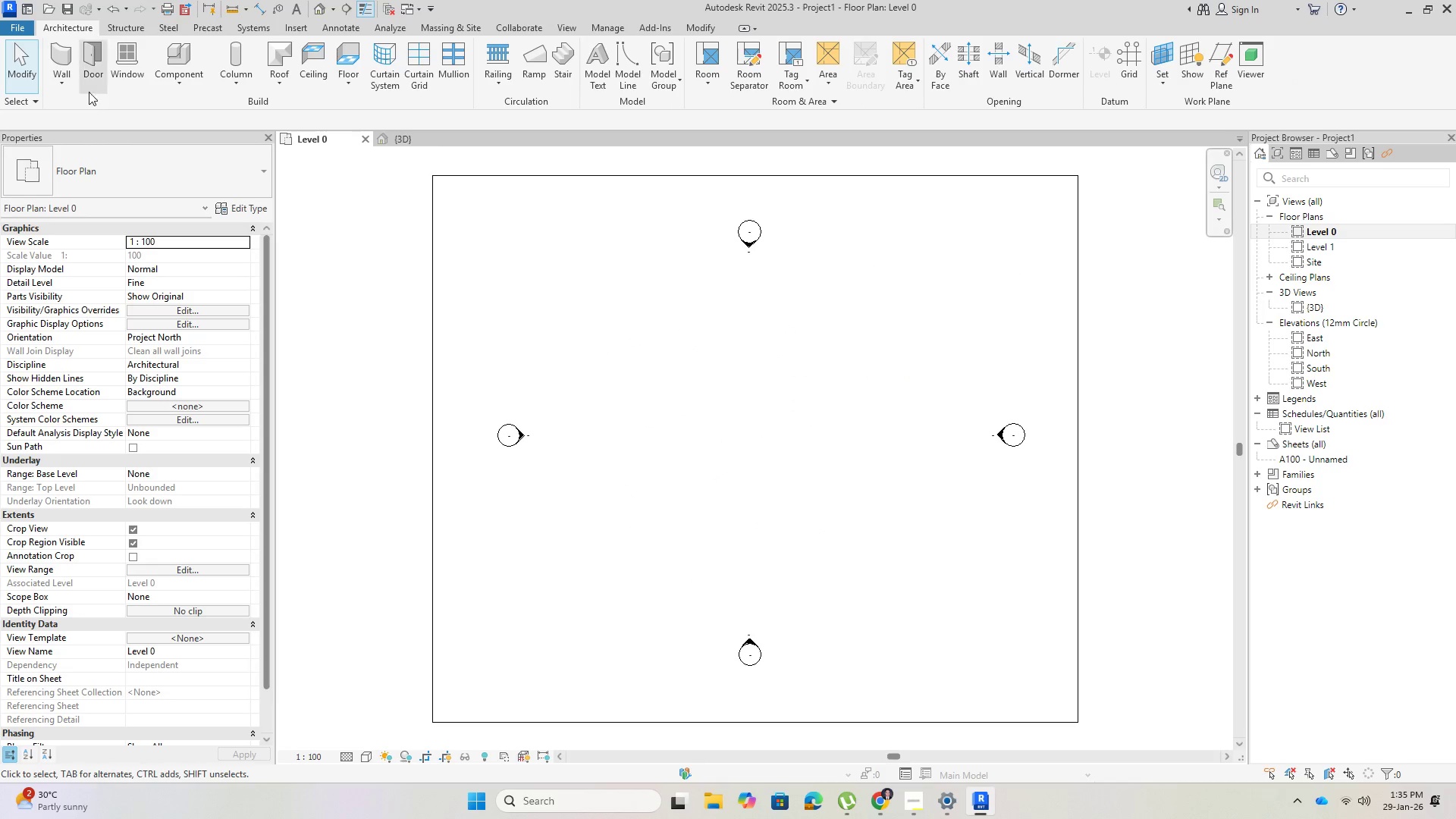 
left_click([69, 89])
 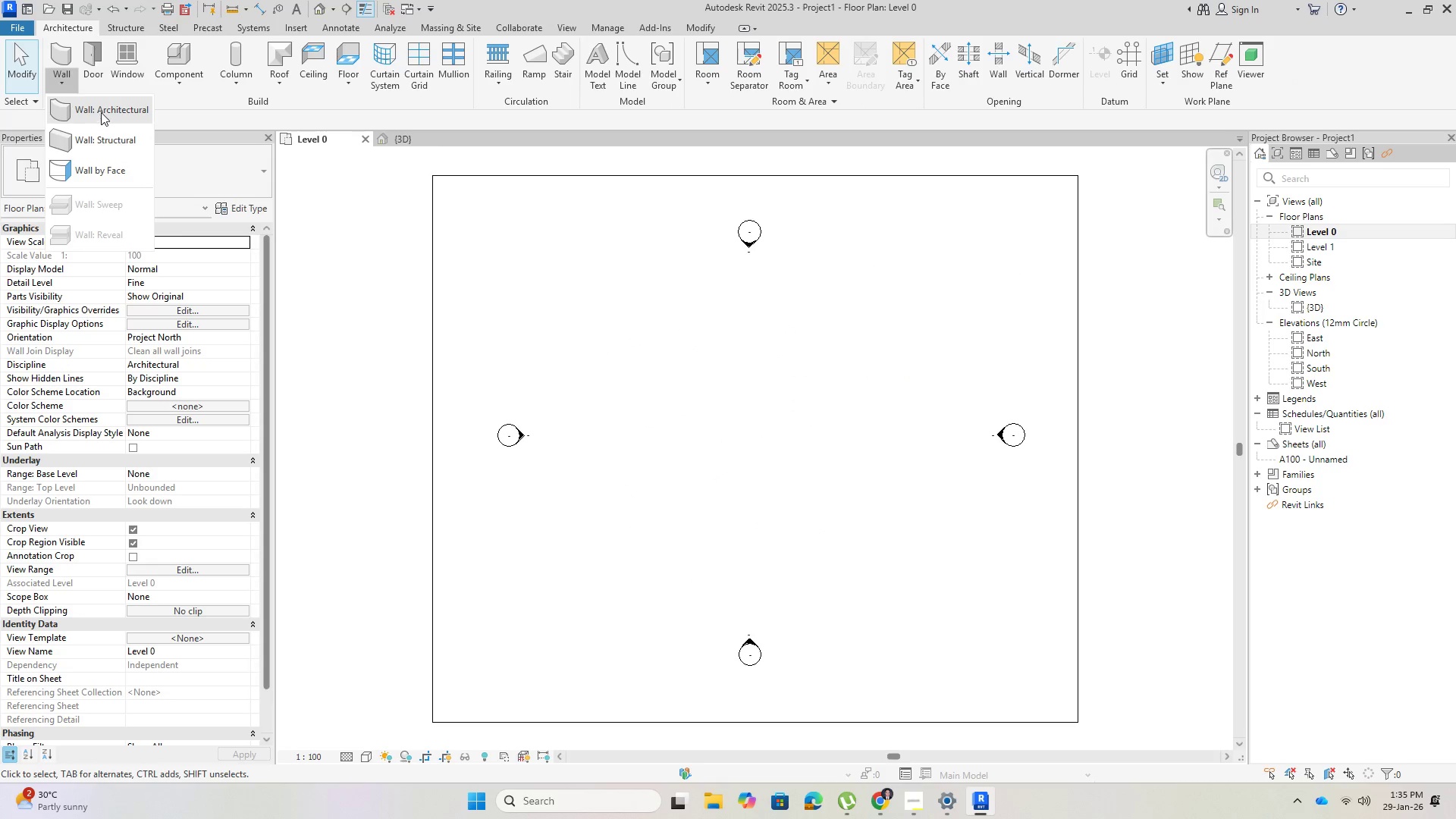 
left_click([103, 107])
 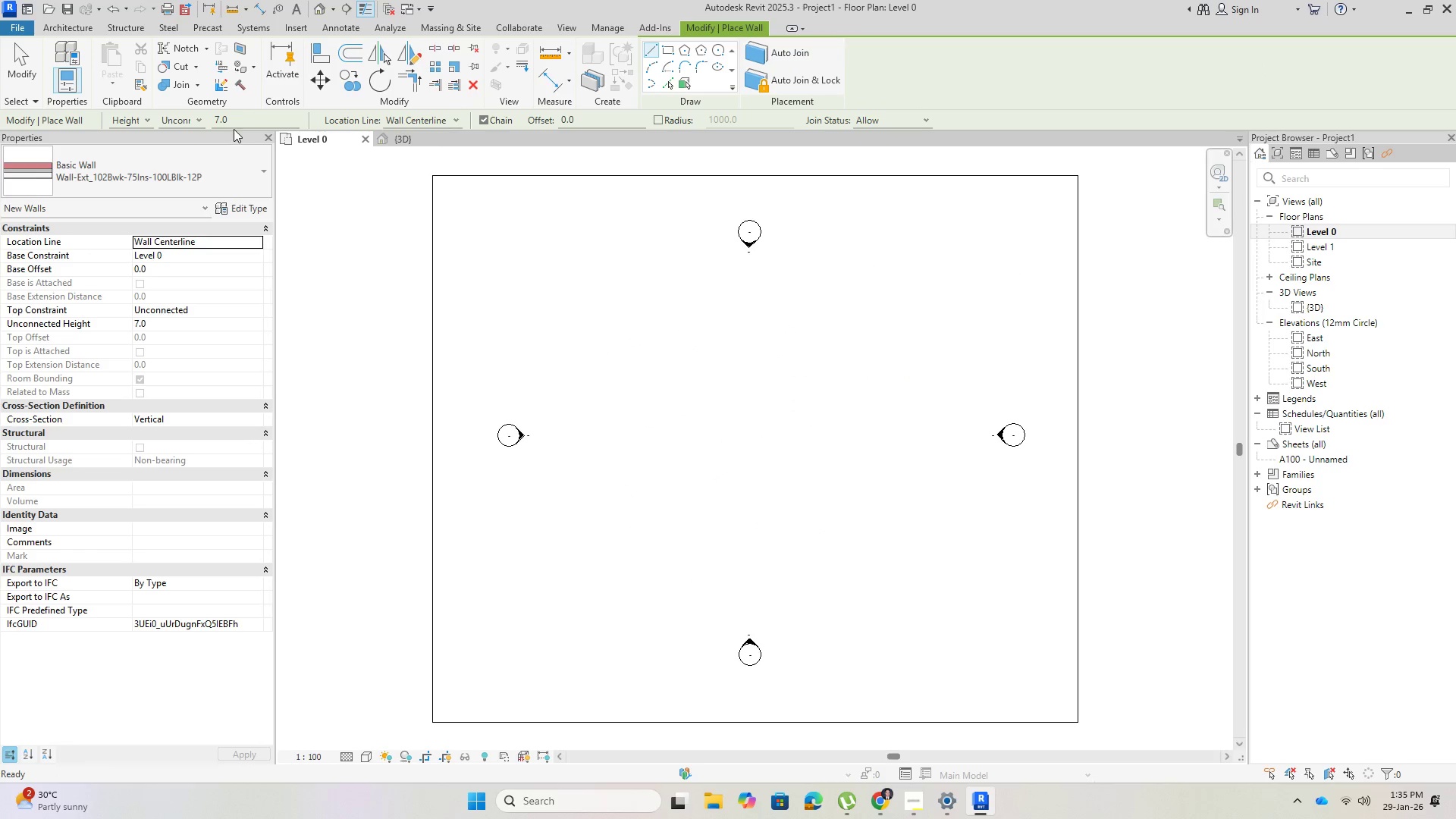 
left_click([237, 121])
 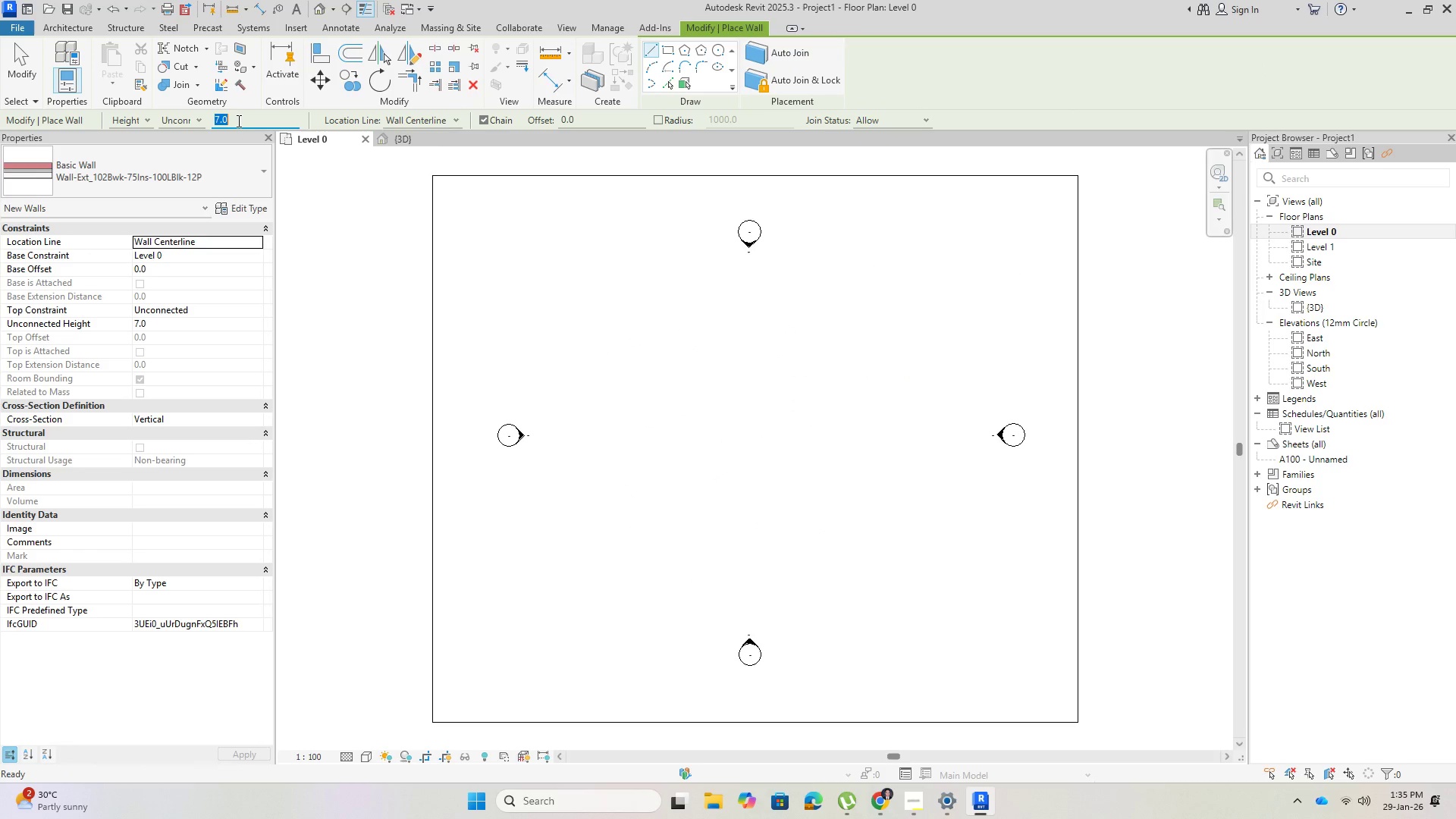 
left_click_drag(start_coordinate=[237, 121], to_coordinate=[211, 121])
 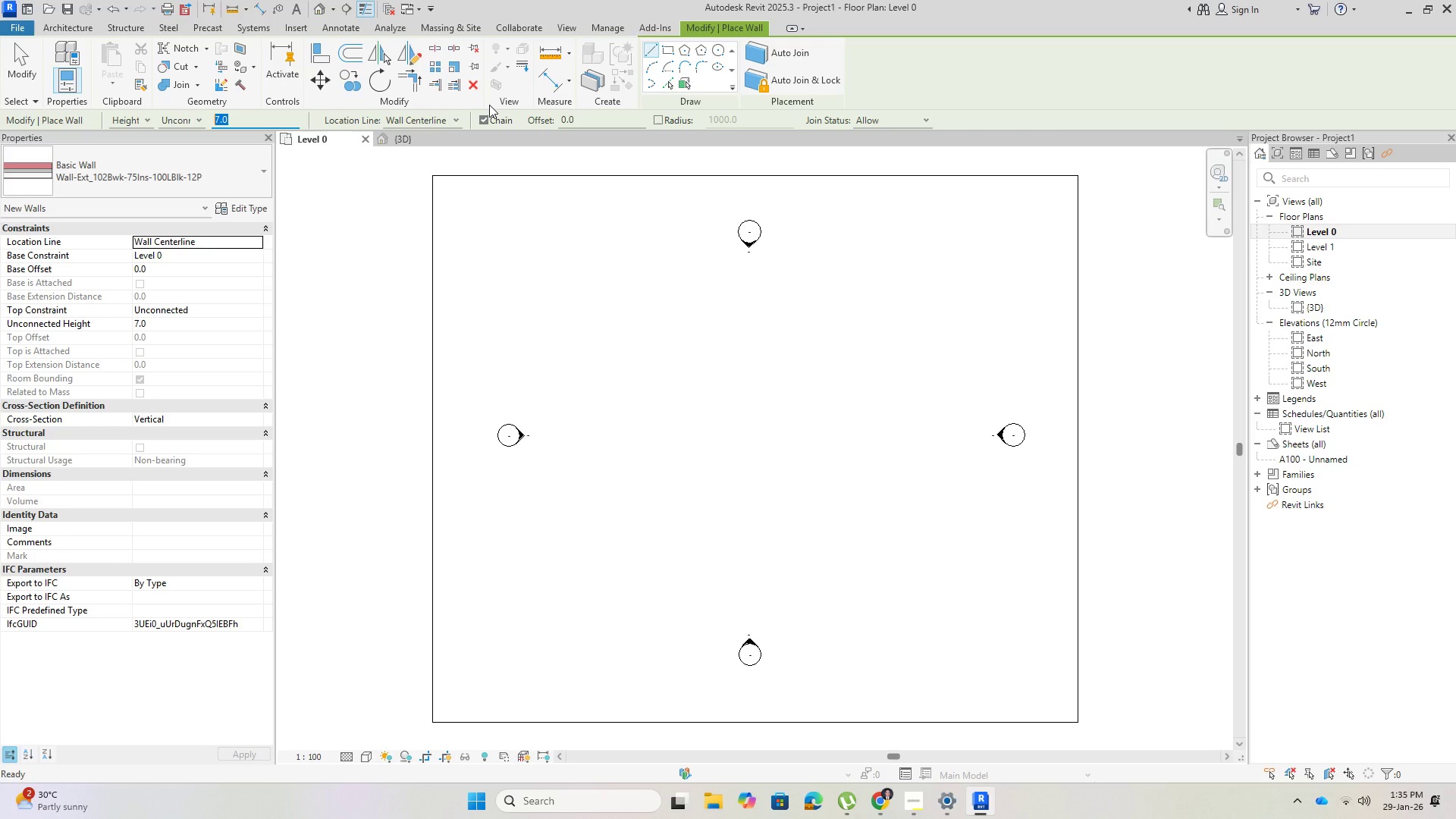 
key(Numpad7)
 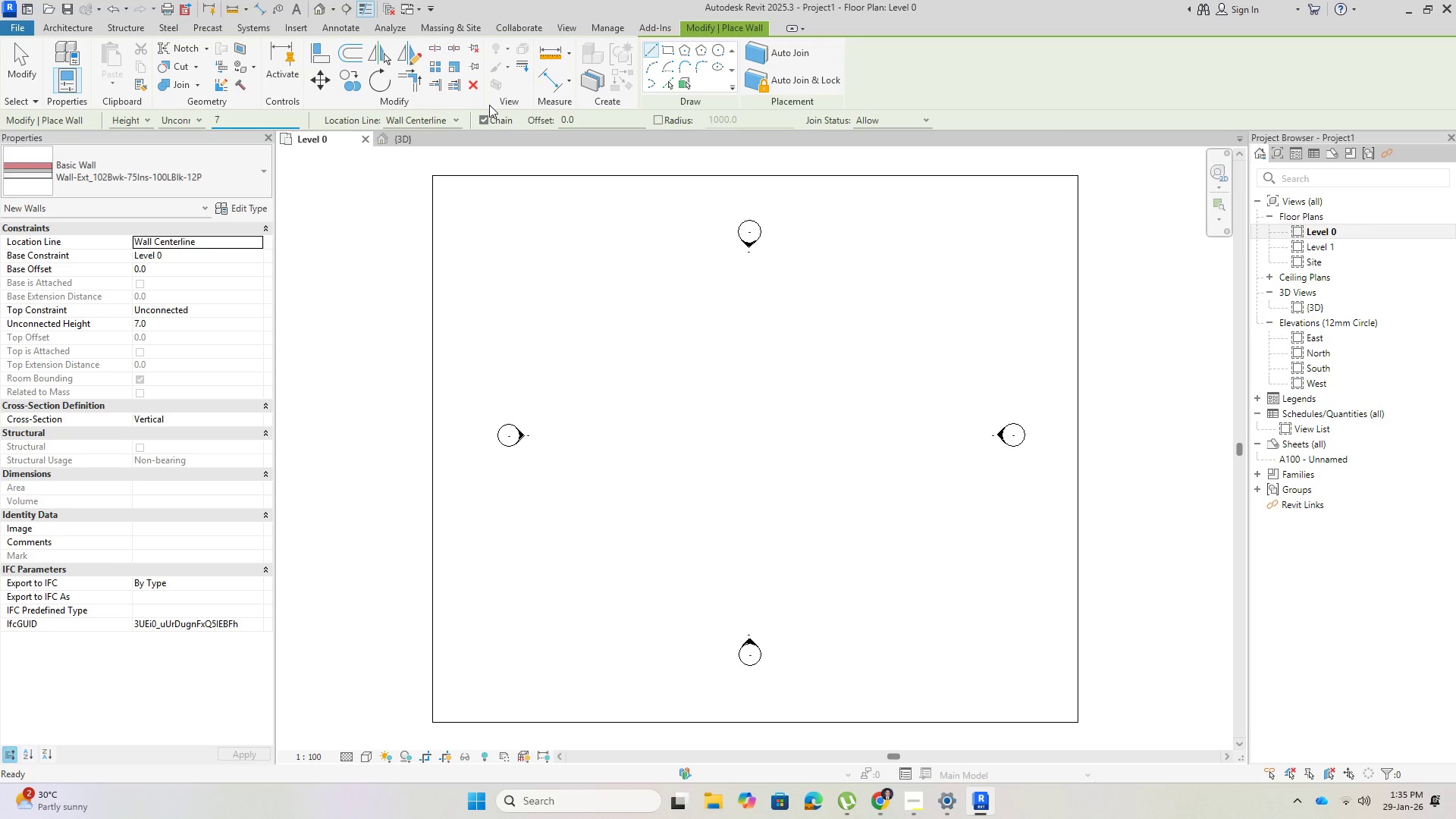 
key(Numpad0)
 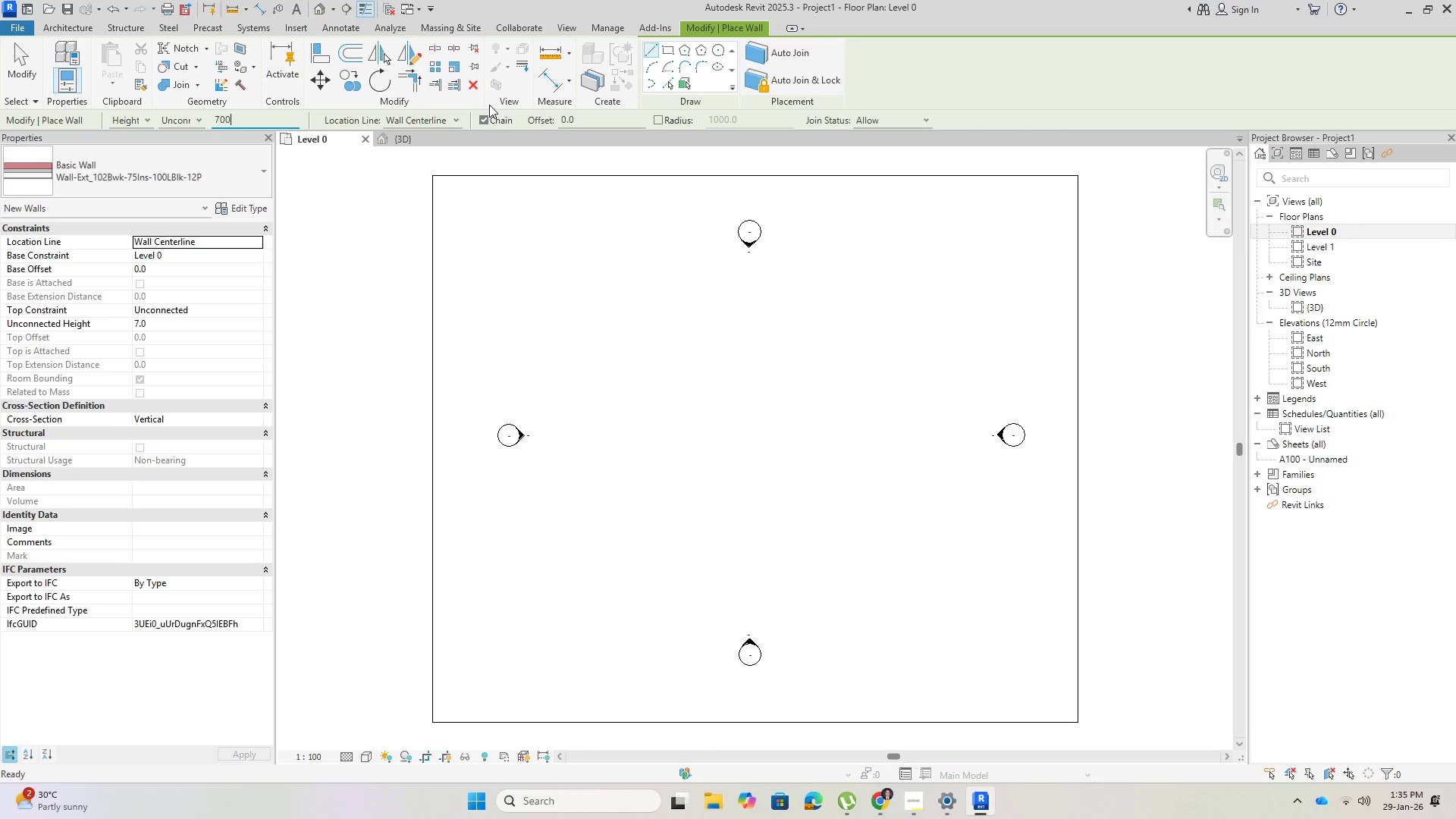 
key(Numpad0)
 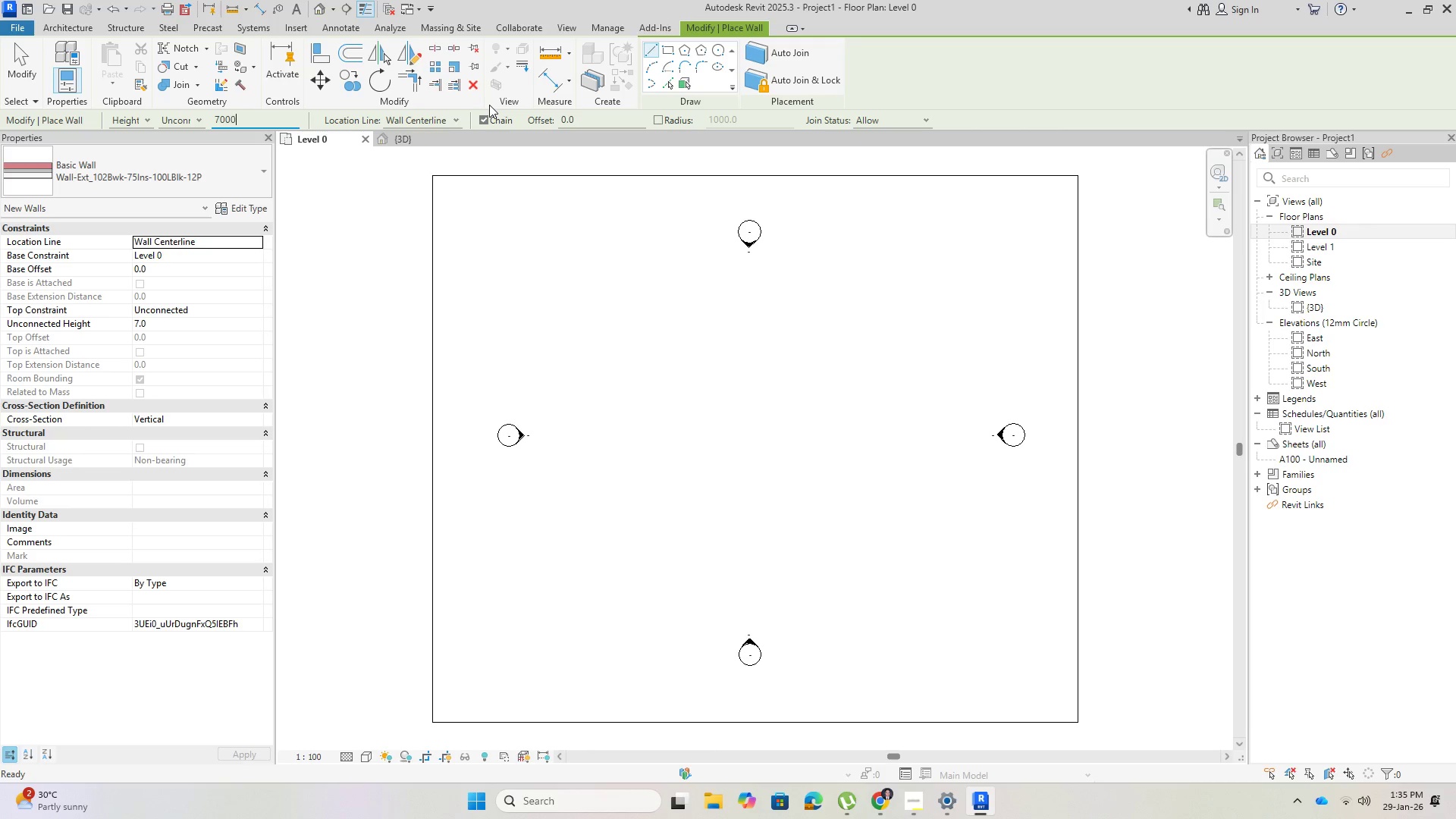 
key(Numpad0)
 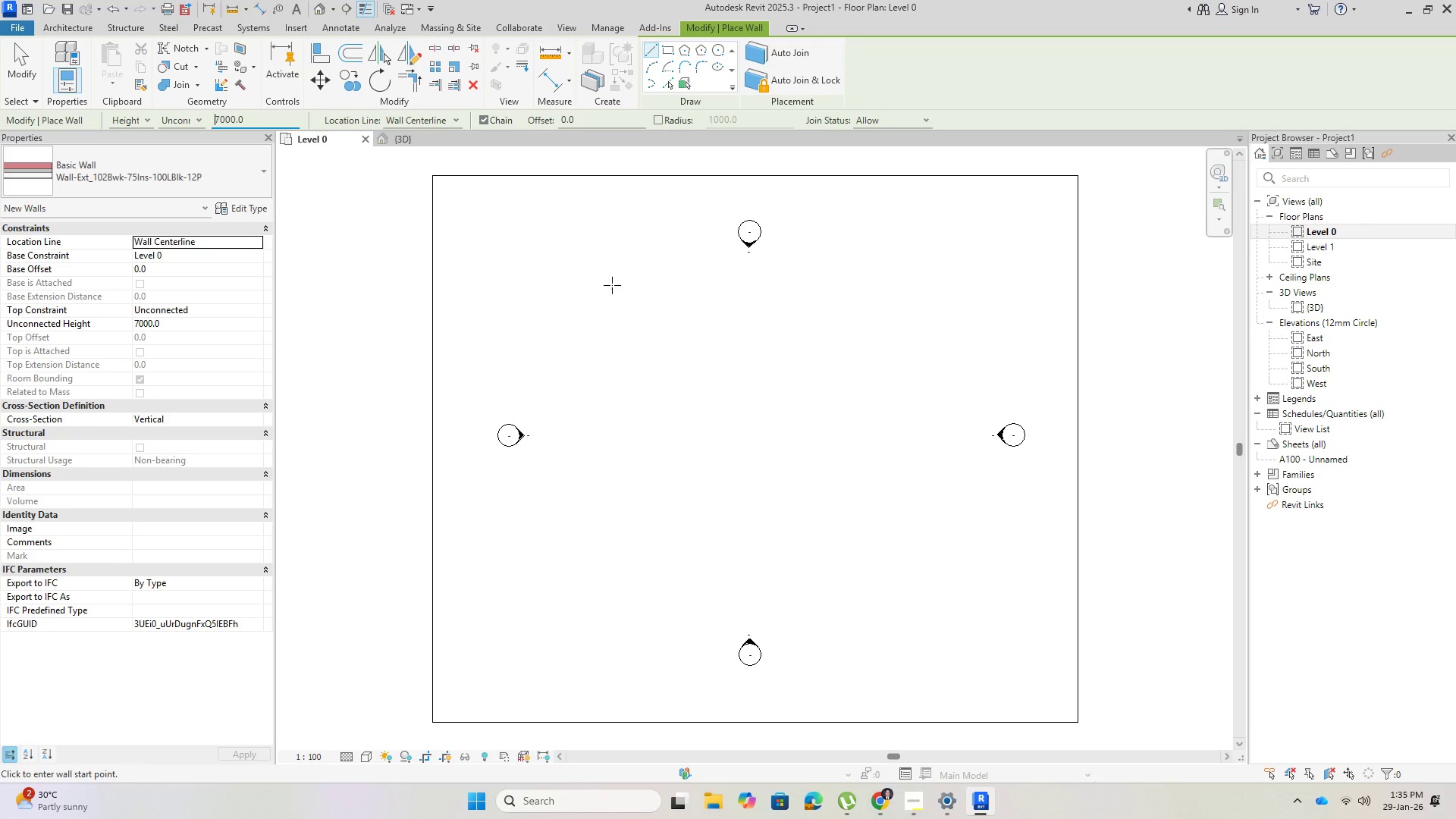 
left_click([667, 333])
 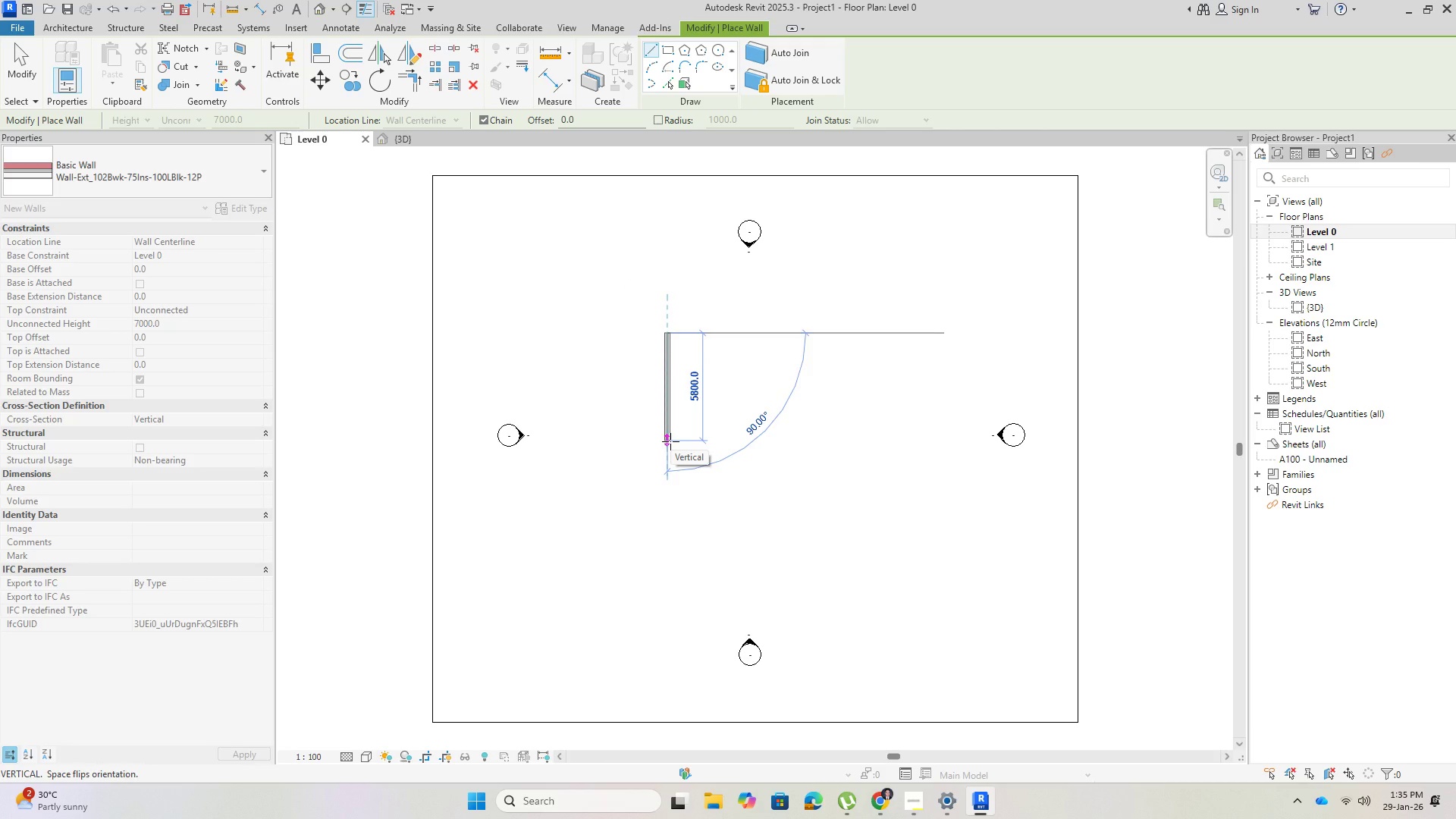 
key(Escape)
 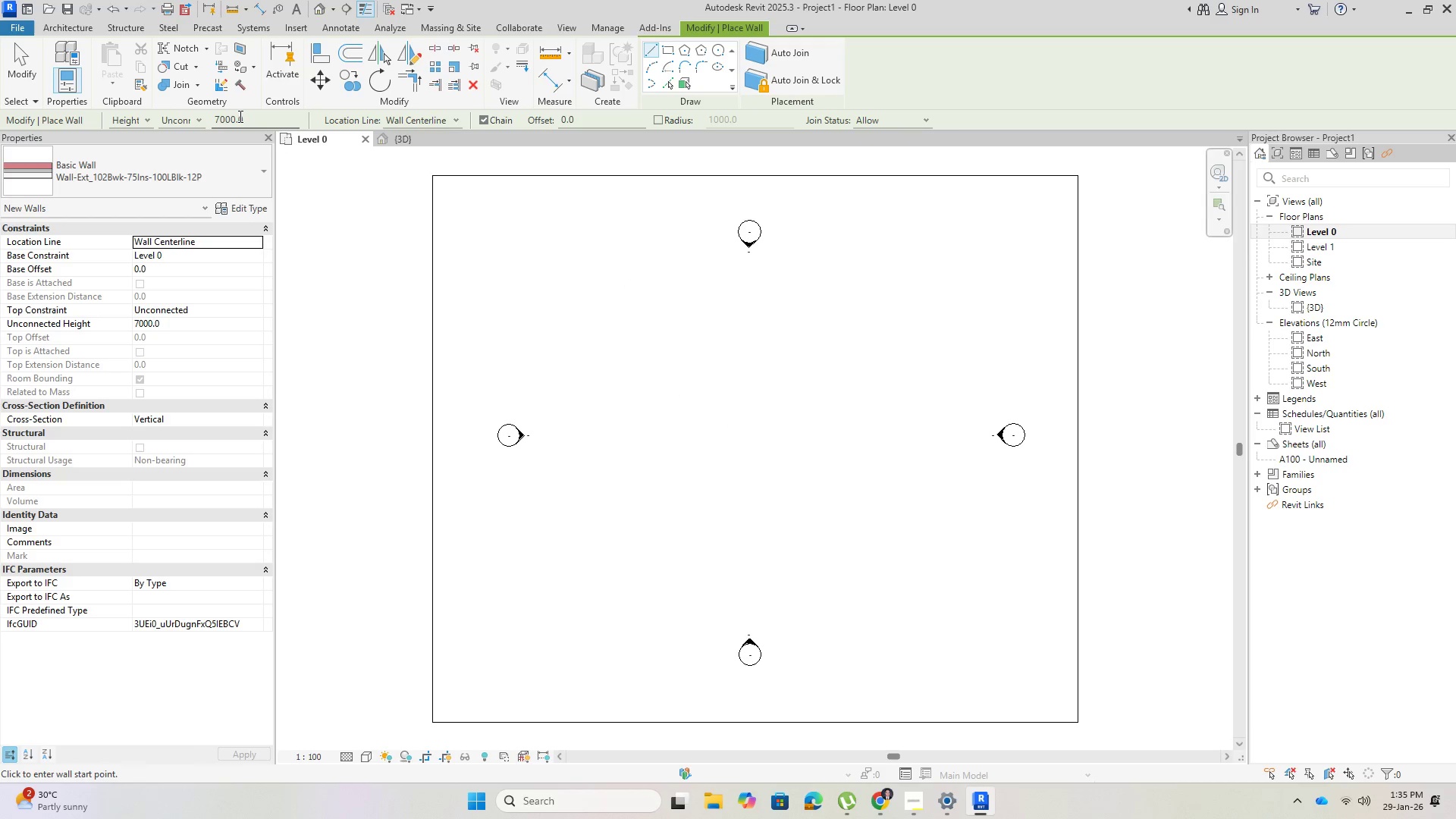 
left_click([239, 116])
 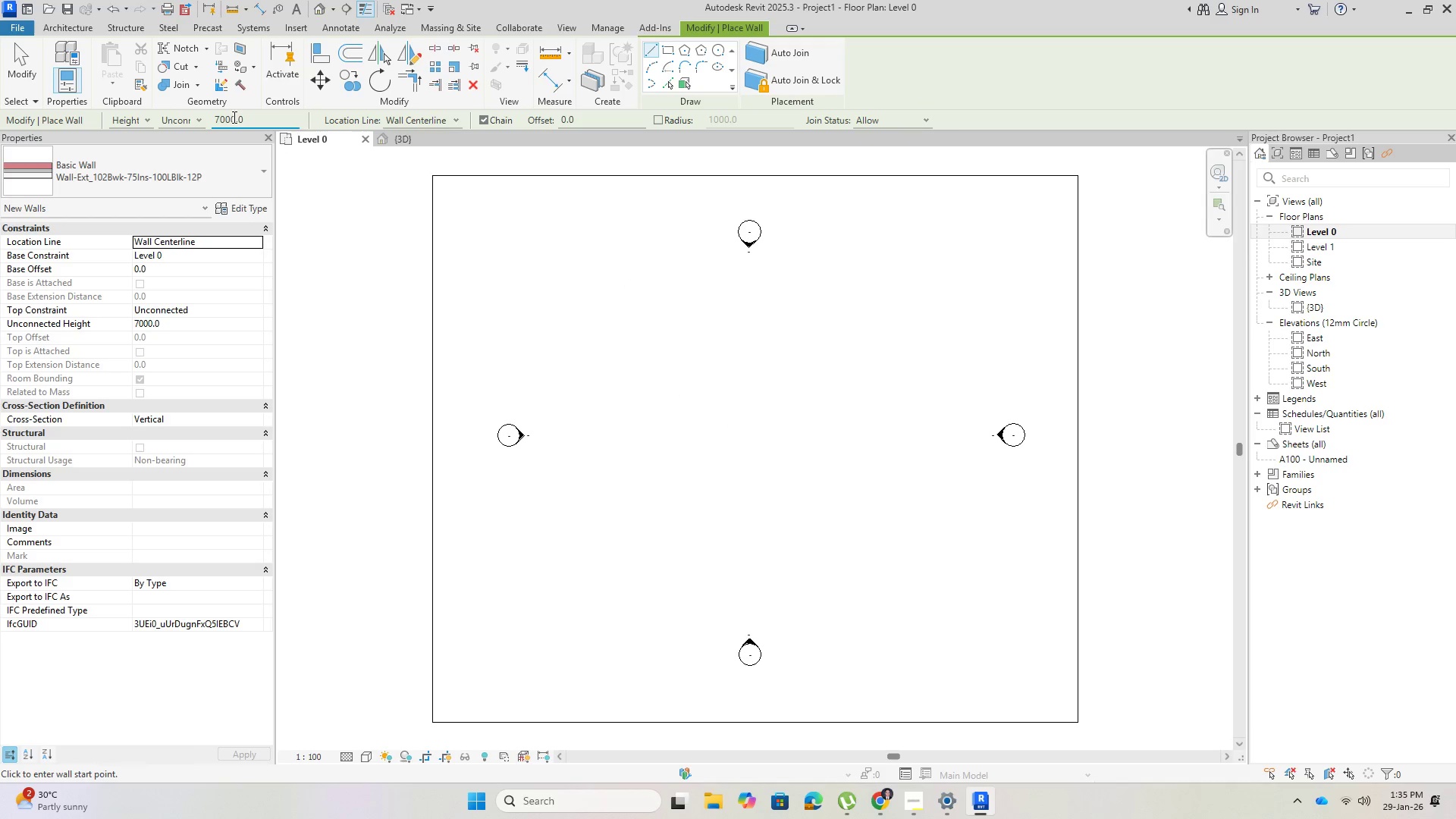 
left_click_drag(start_coordinate=[233, 117], to_coordinate=[208, 115])
 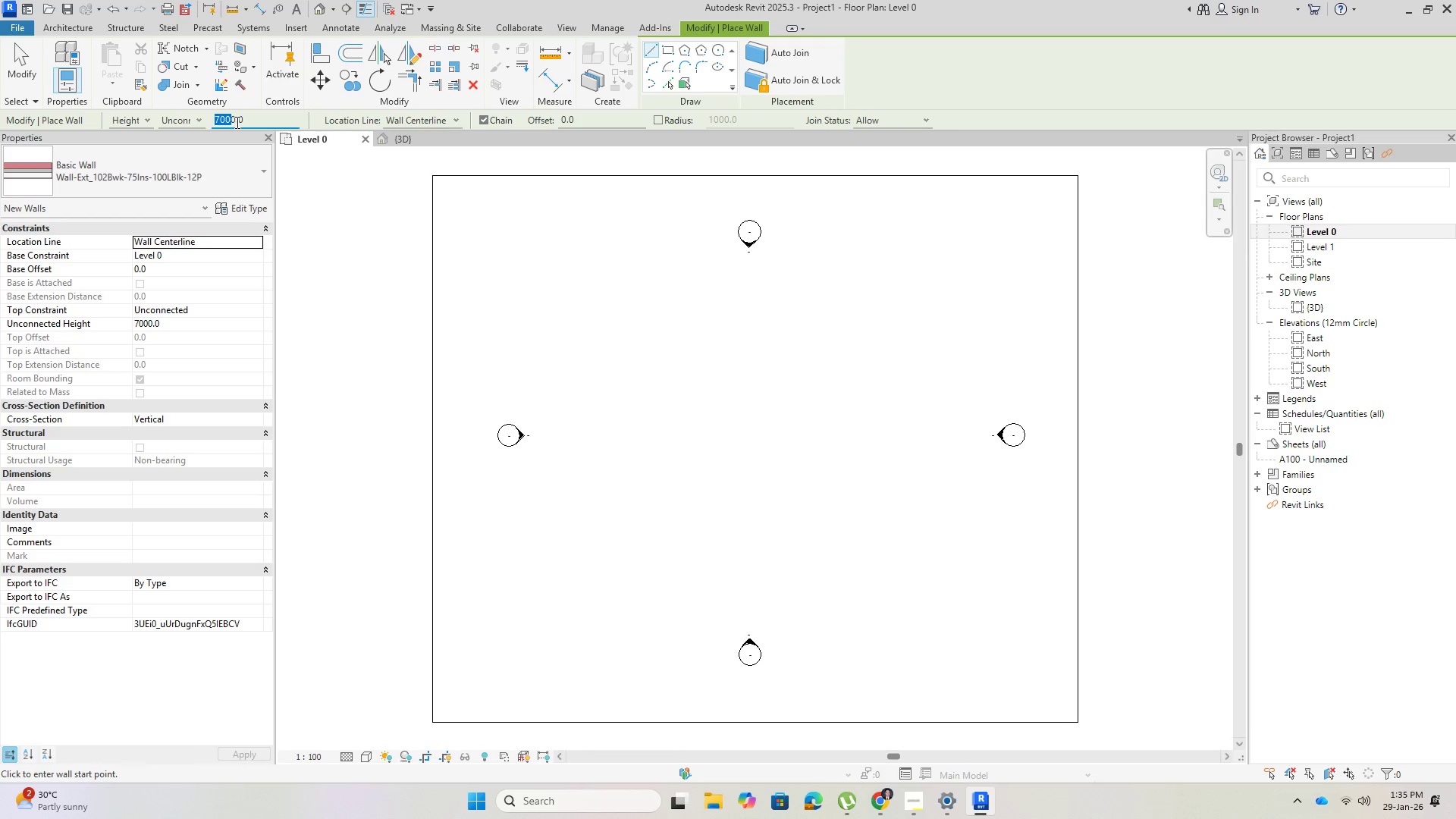 
left_click_drag(start_coordinate=[236, 122], to_coordinate=[206, 119])
 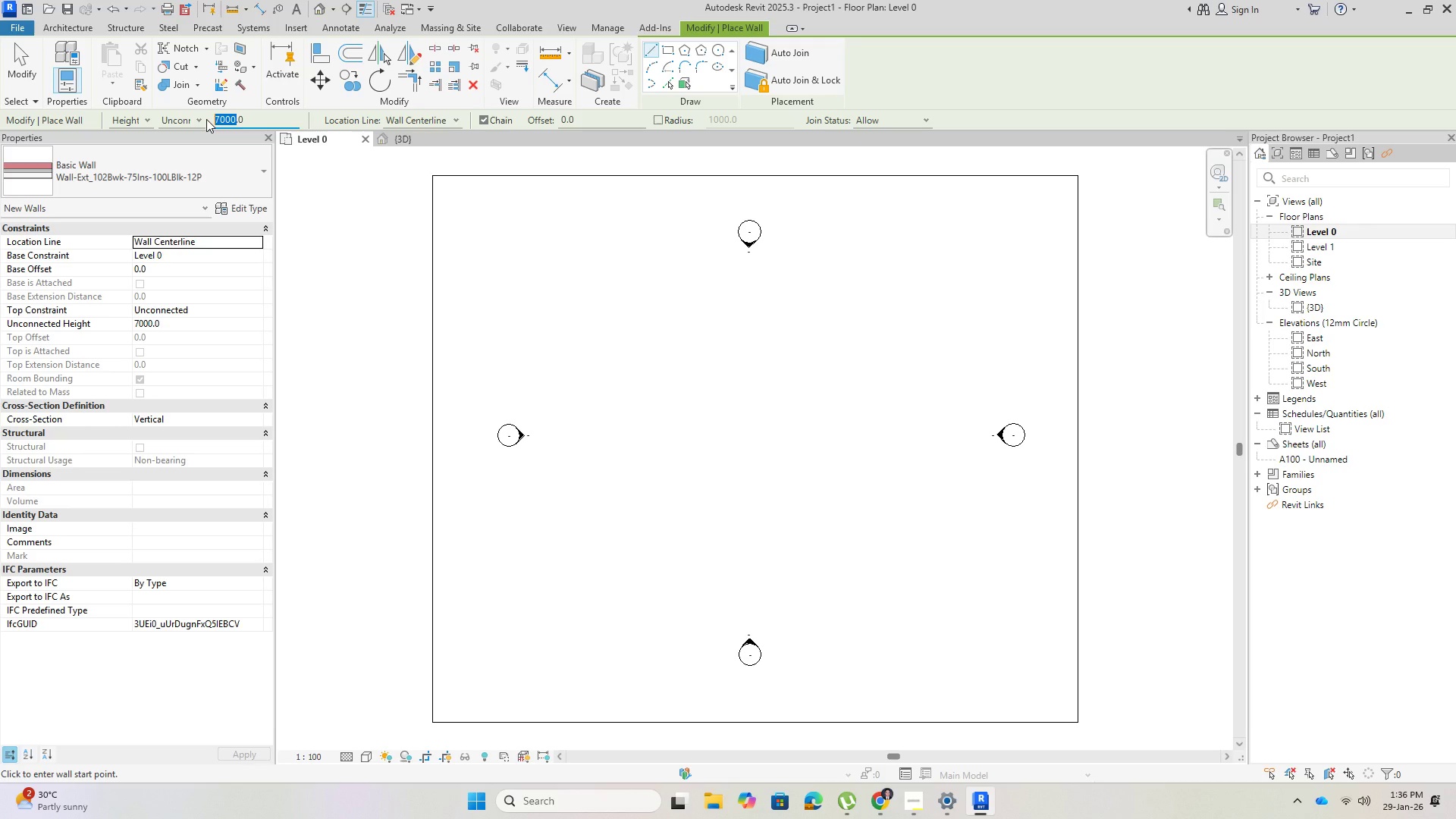 
key(Numpad4)
 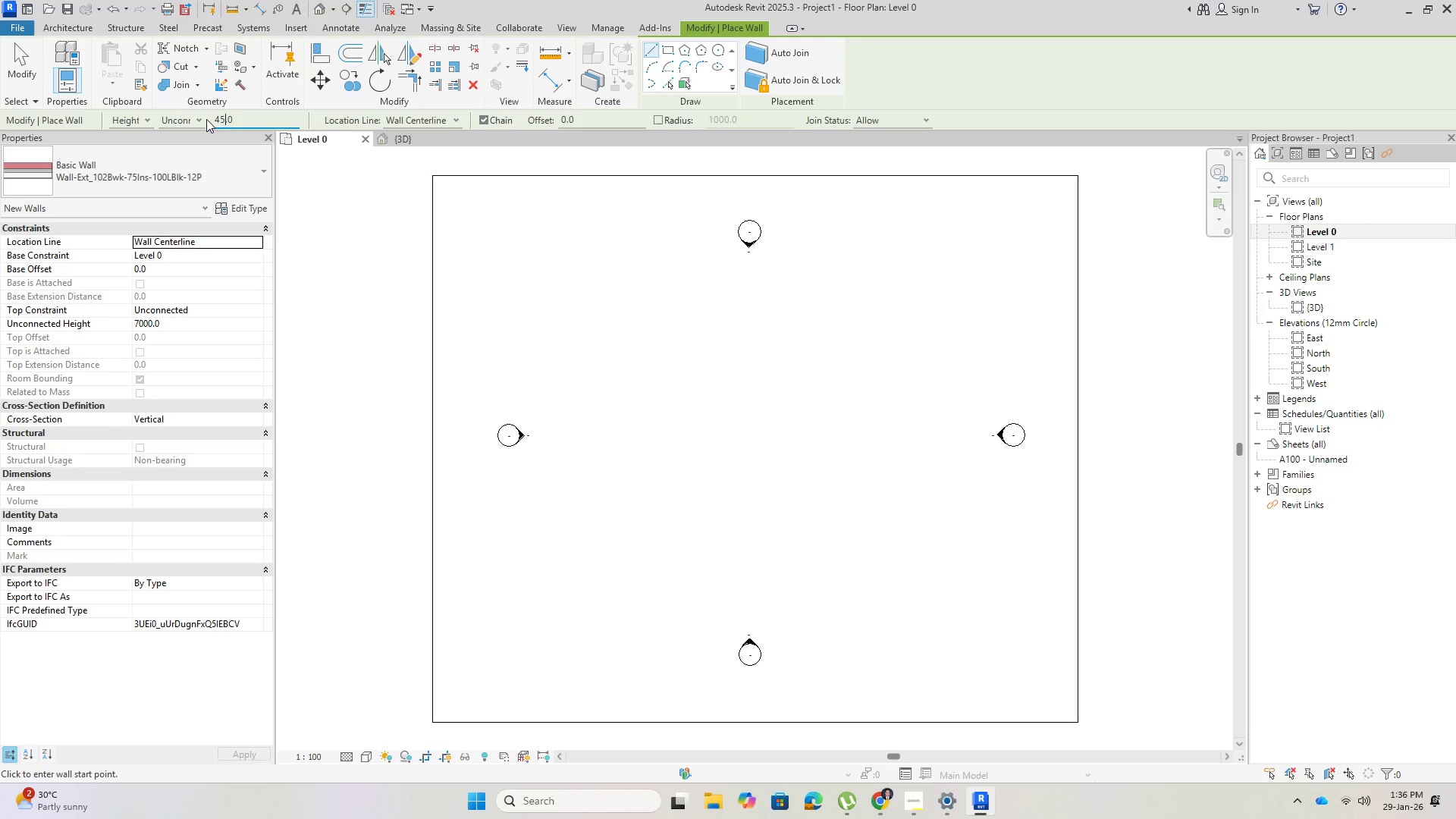 
key(Numpad5)
 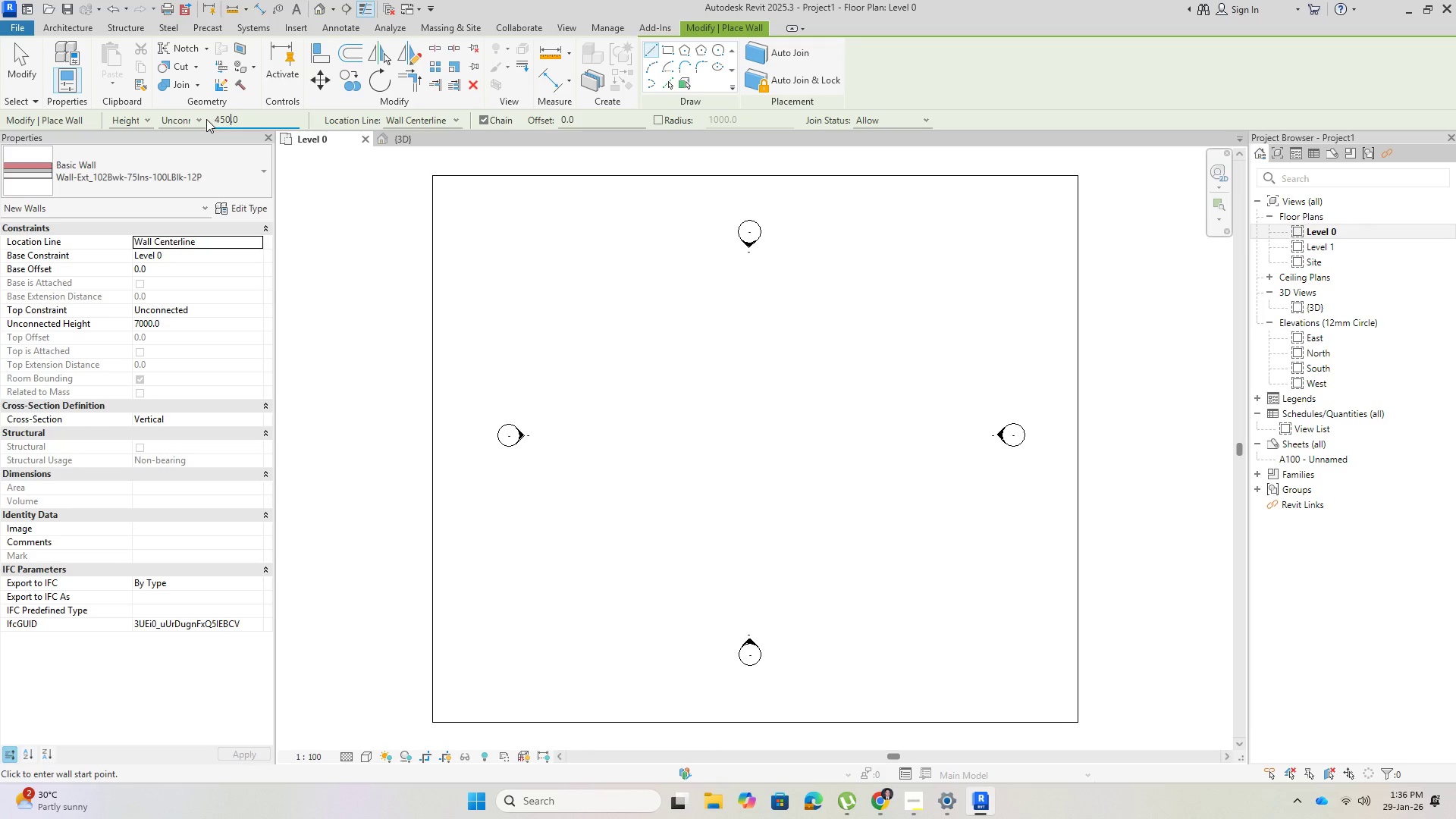 
key(Numpad0)
 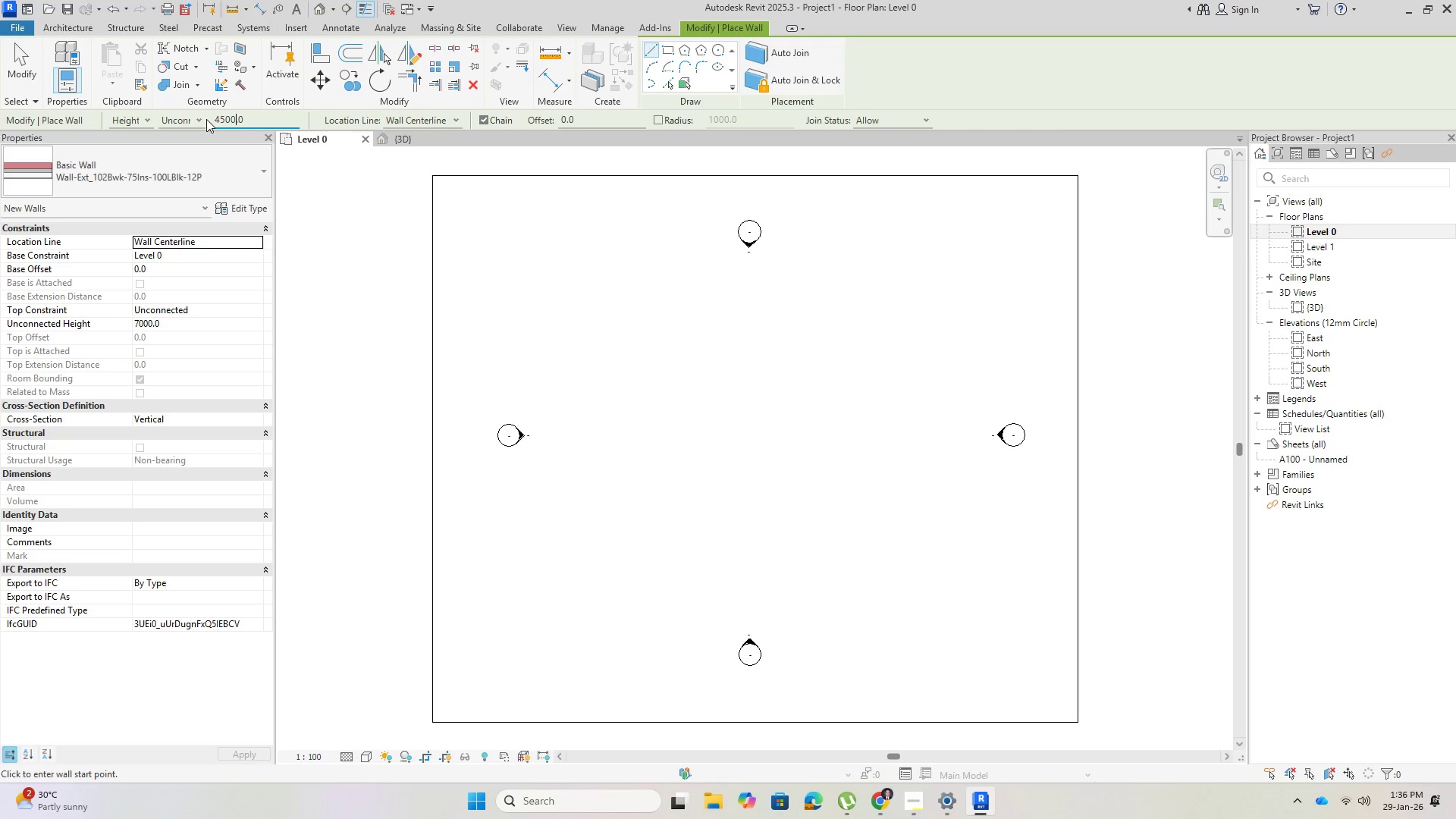 
key(Numpad0)
 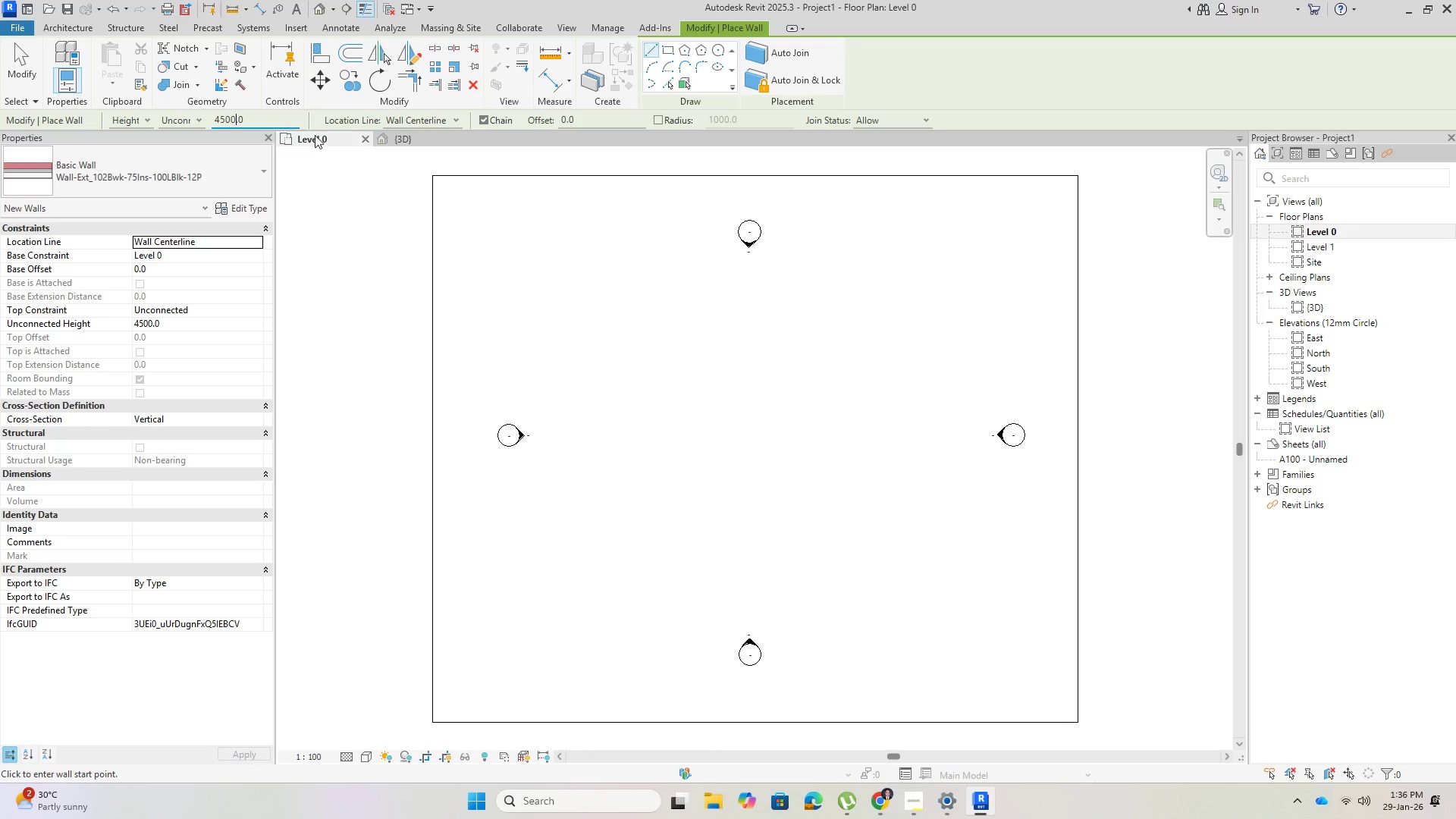 
left_click([671, 367])
 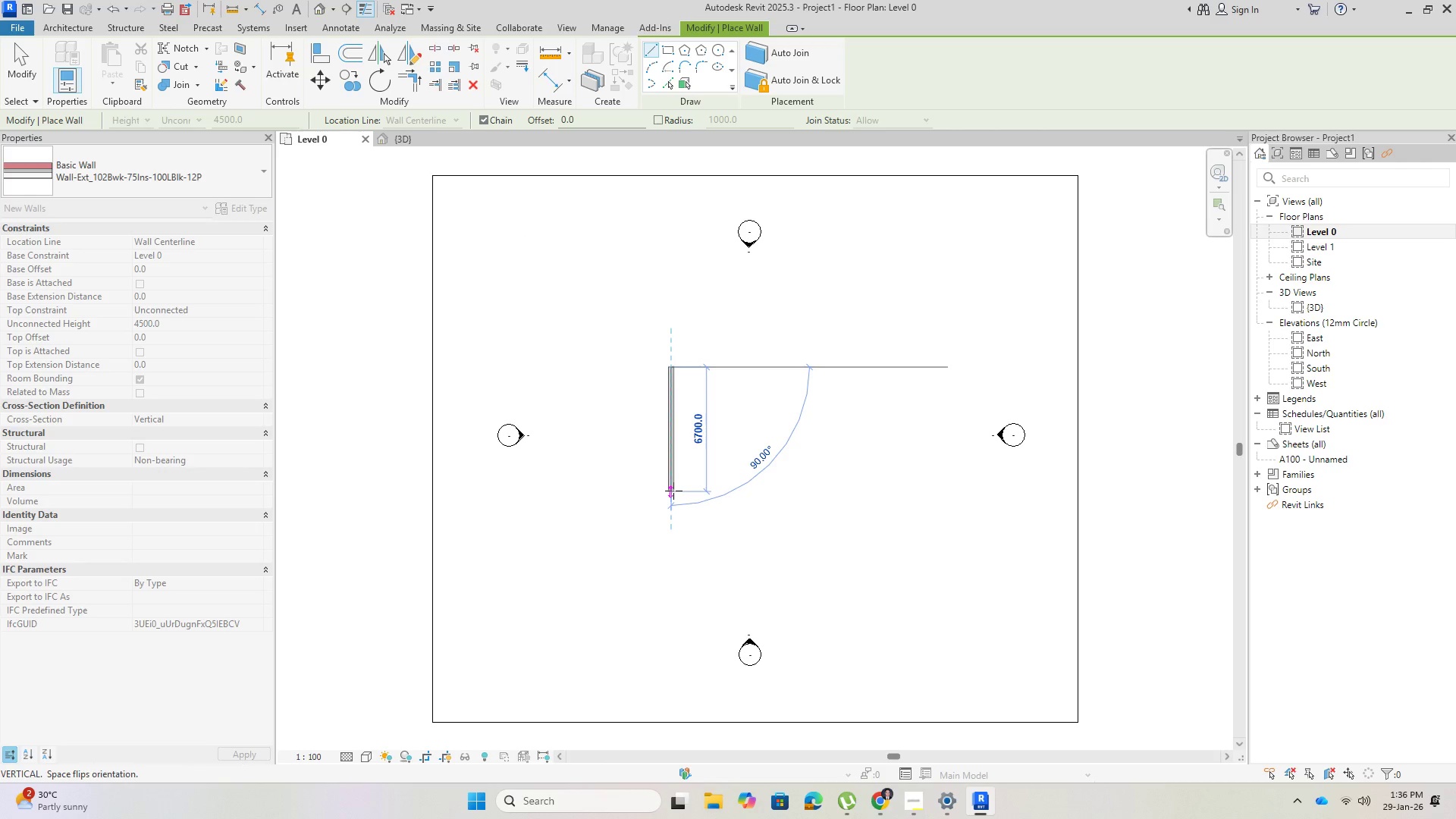 
key(Escape)
 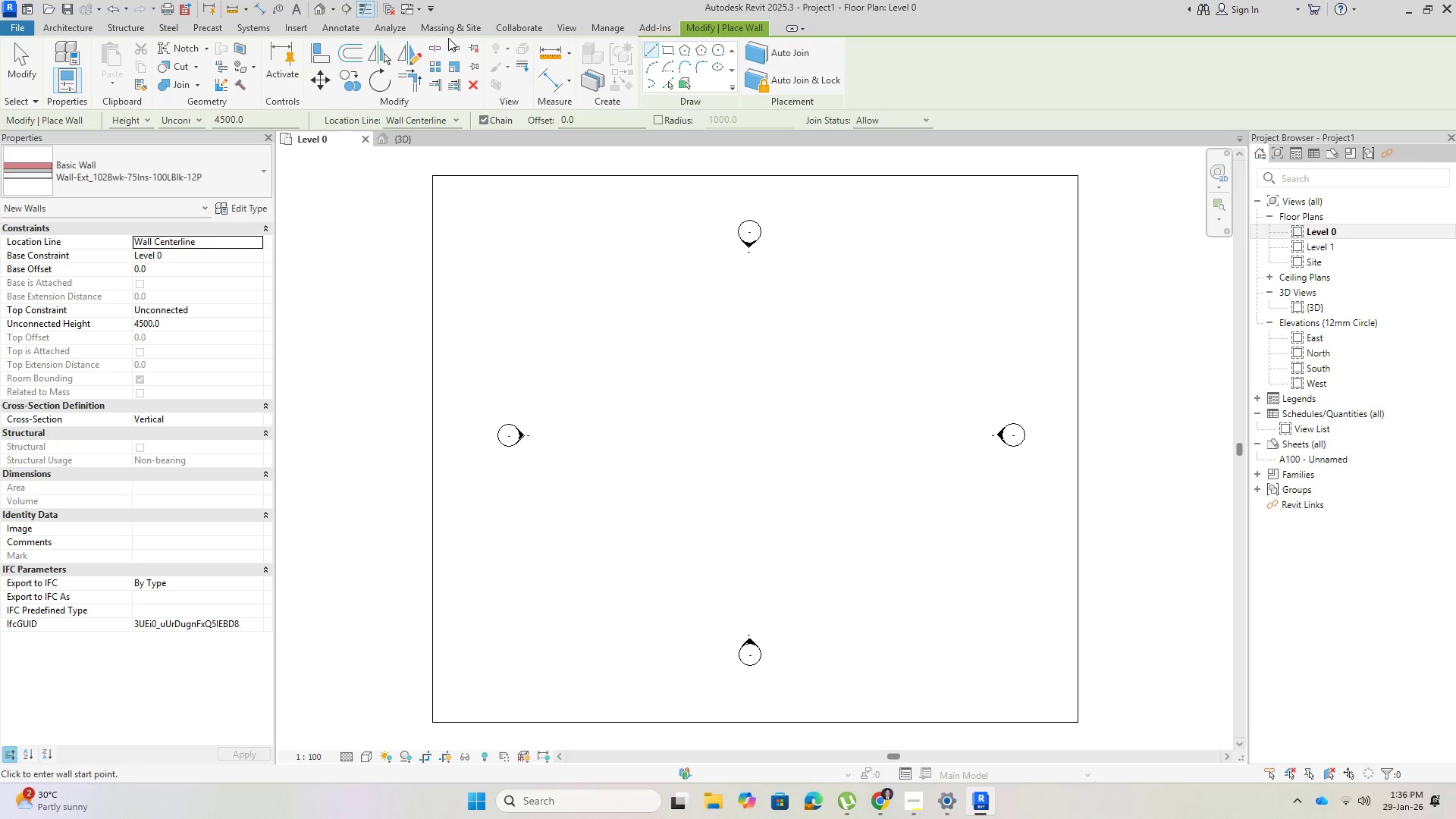 
left_click([459, 28])
 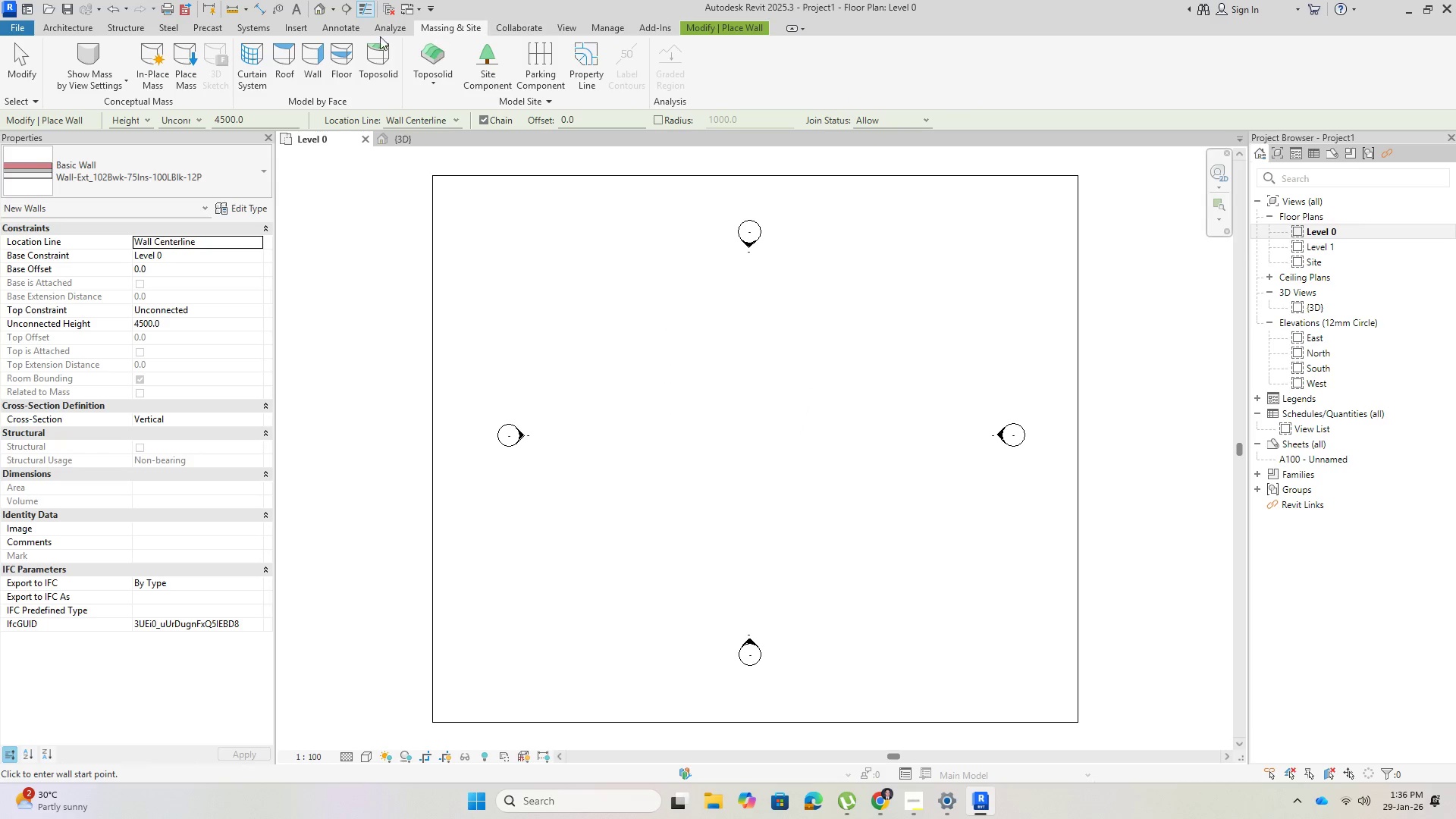 
key(Escape)
 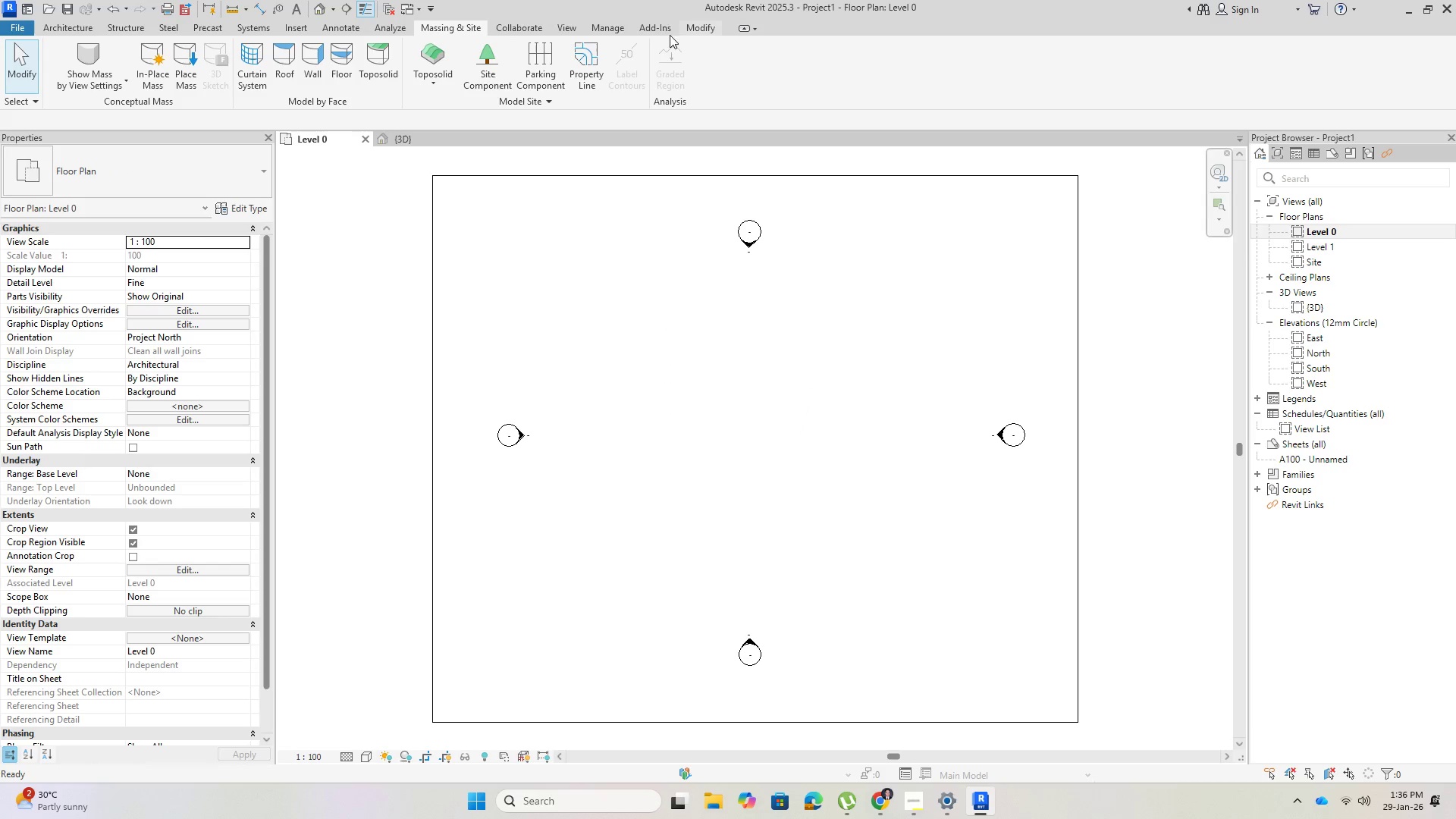 
key(Escape)
 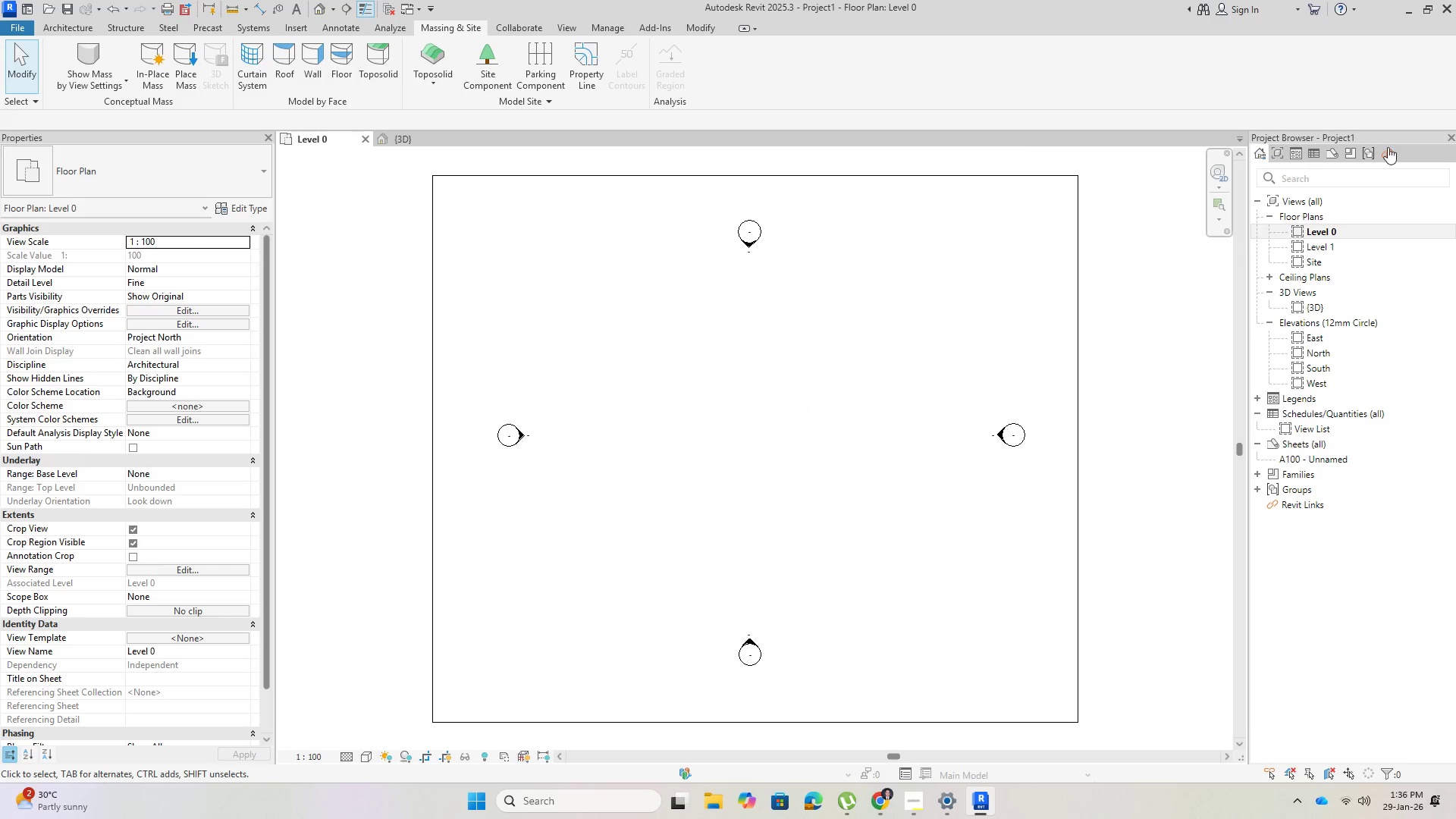 
left_click([646, 309])
 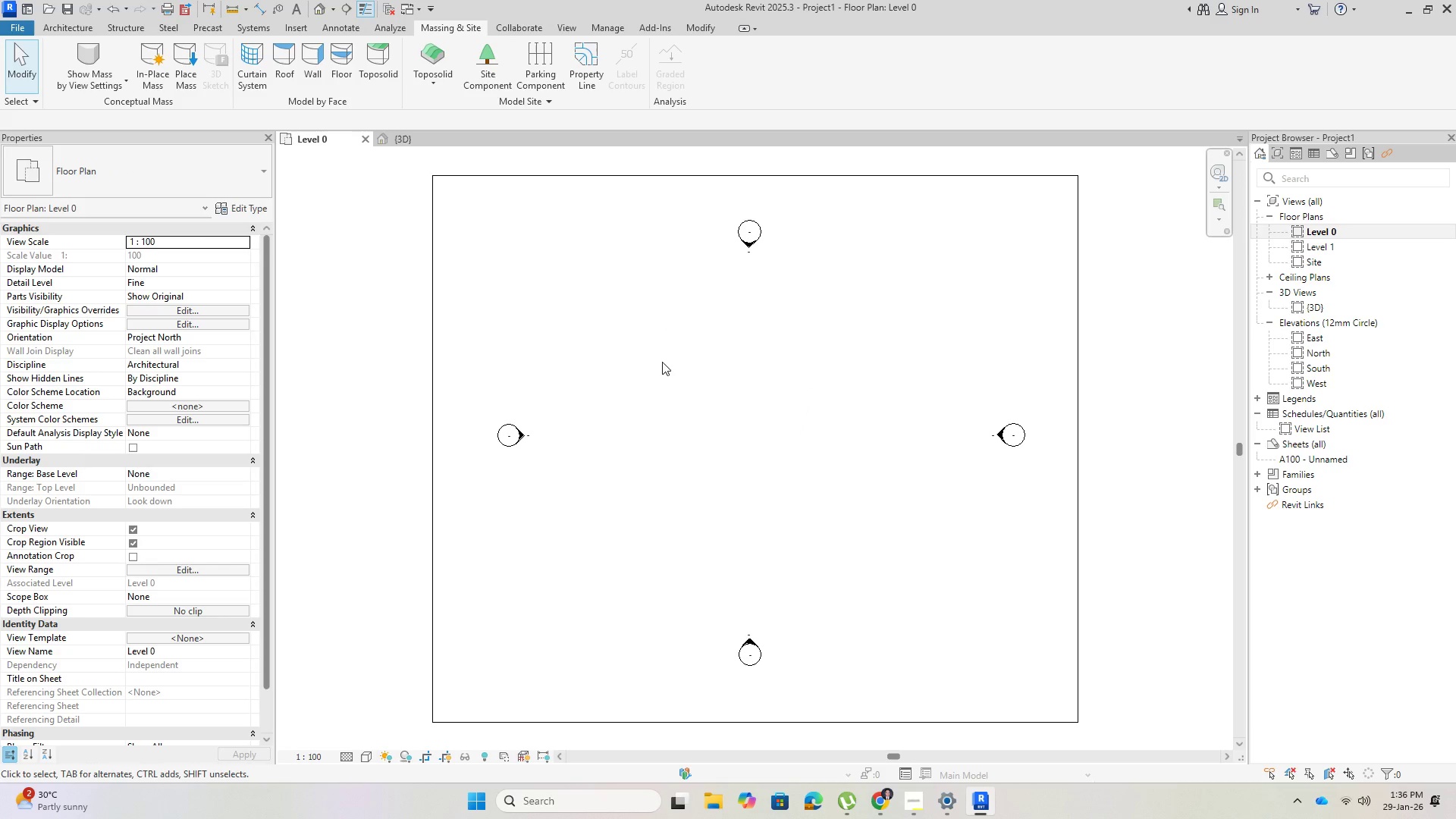 
key(Escape)
 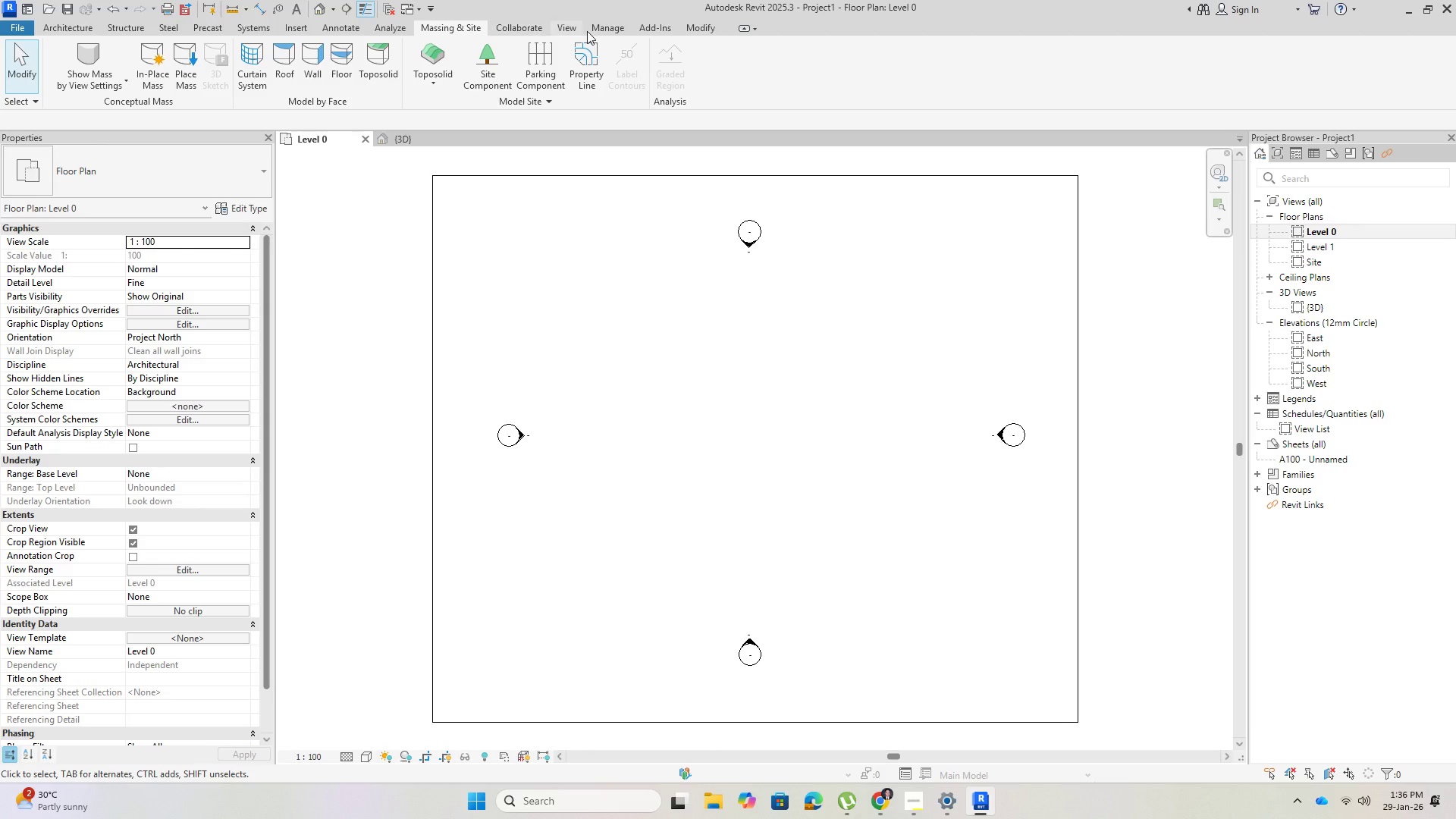 
left_click([604, 32])
 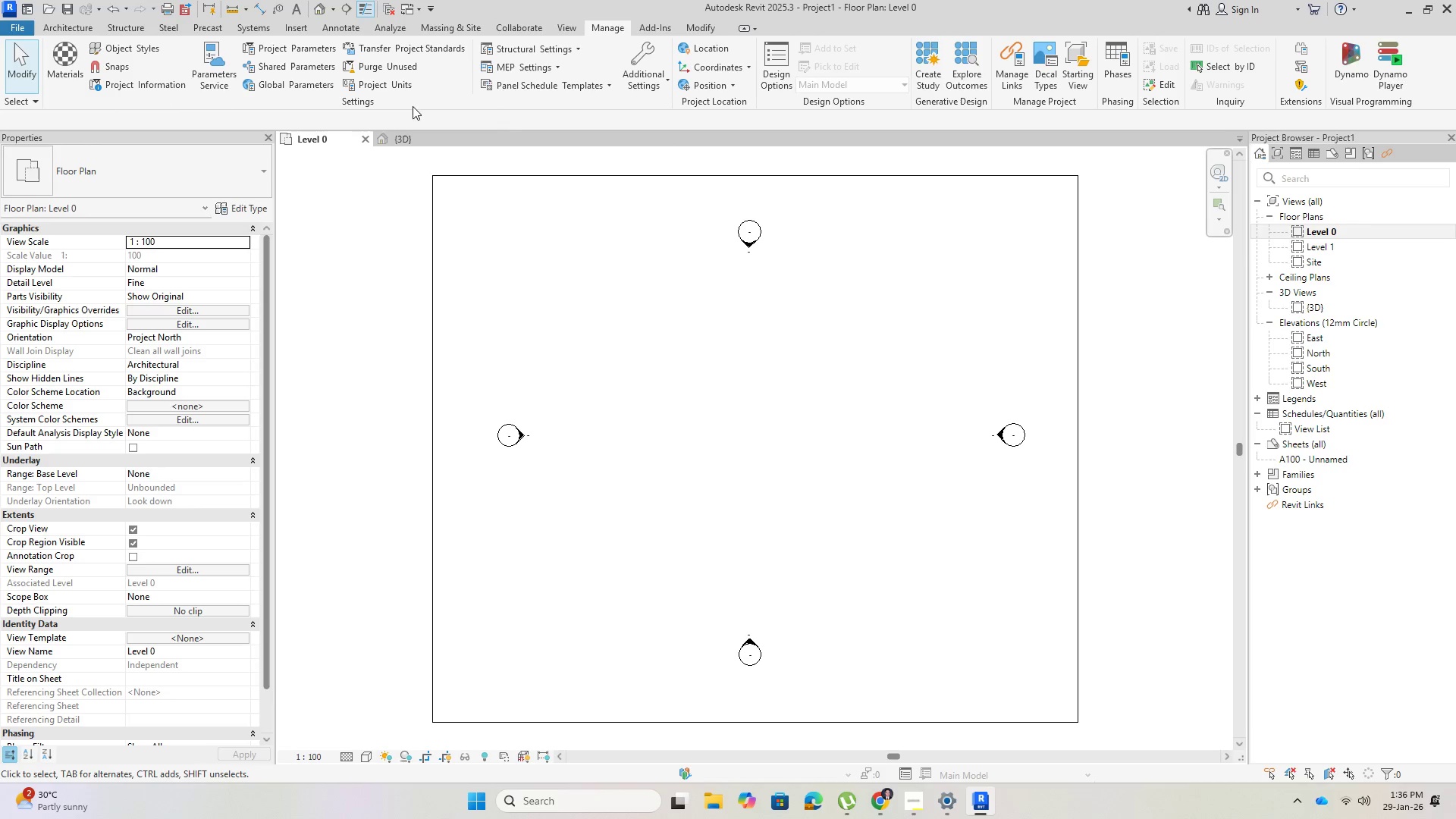 
left_click([400, 88])
 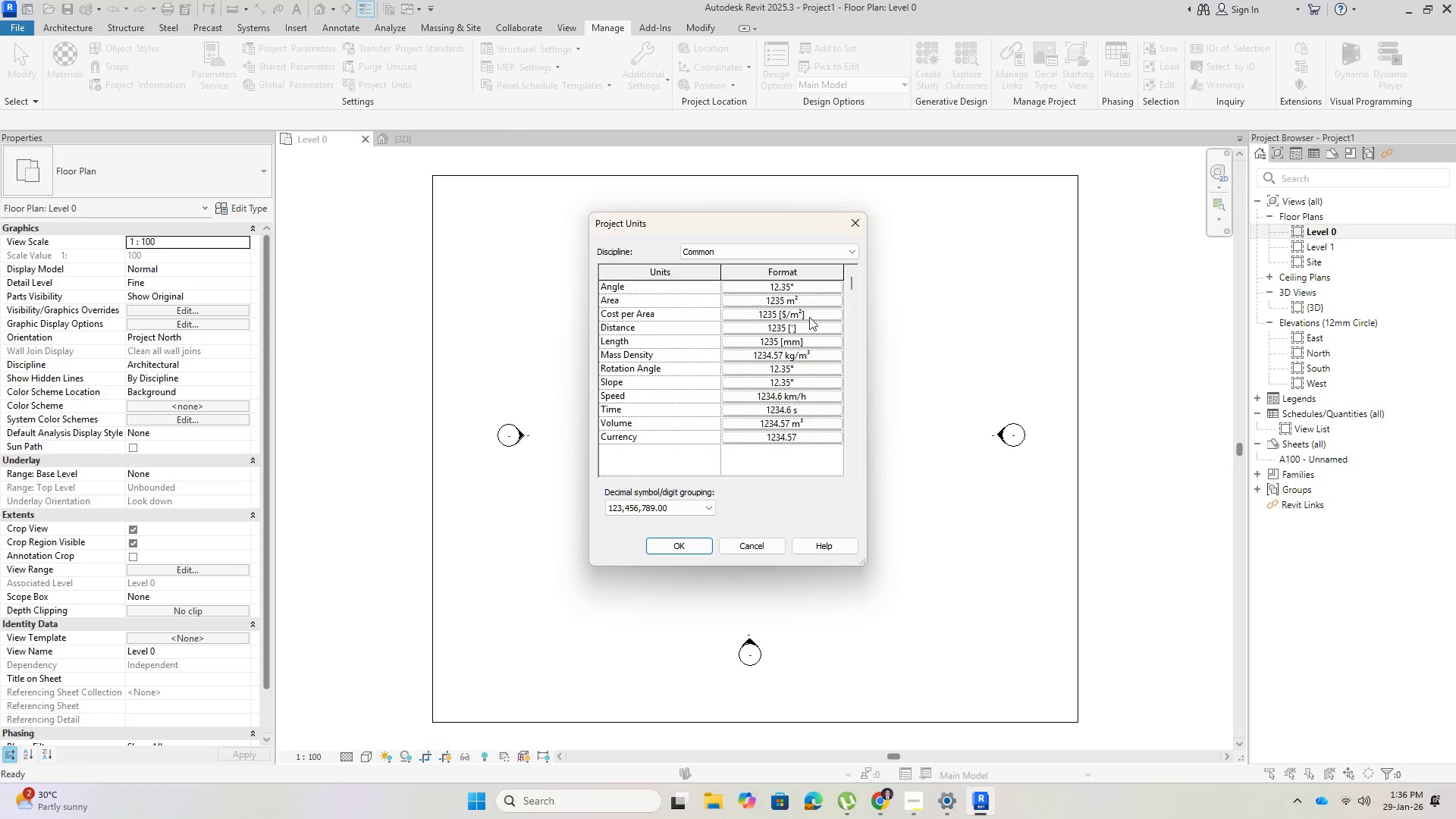 
left_click([805, 306])
 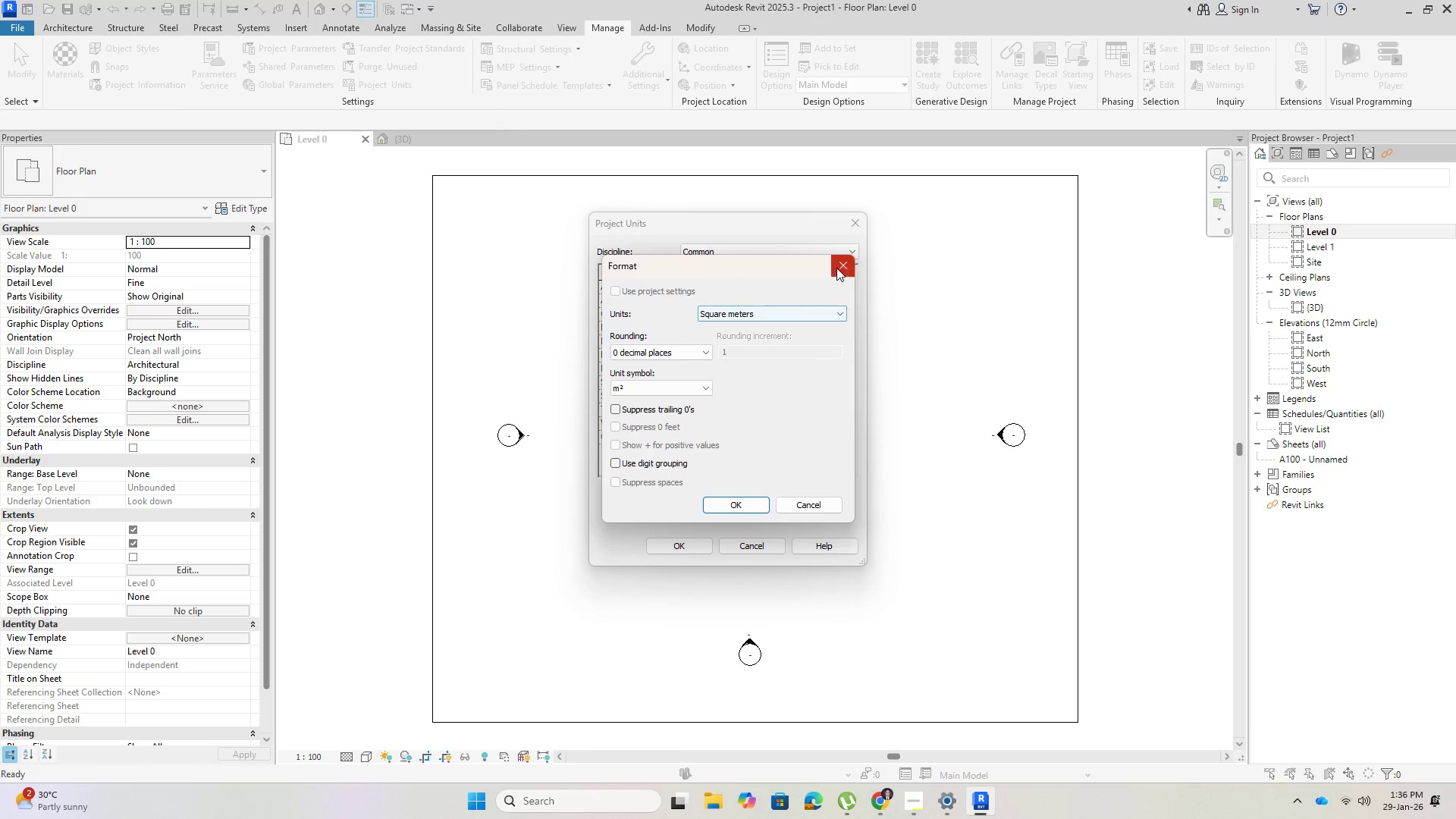 
left_click([783, 314])
 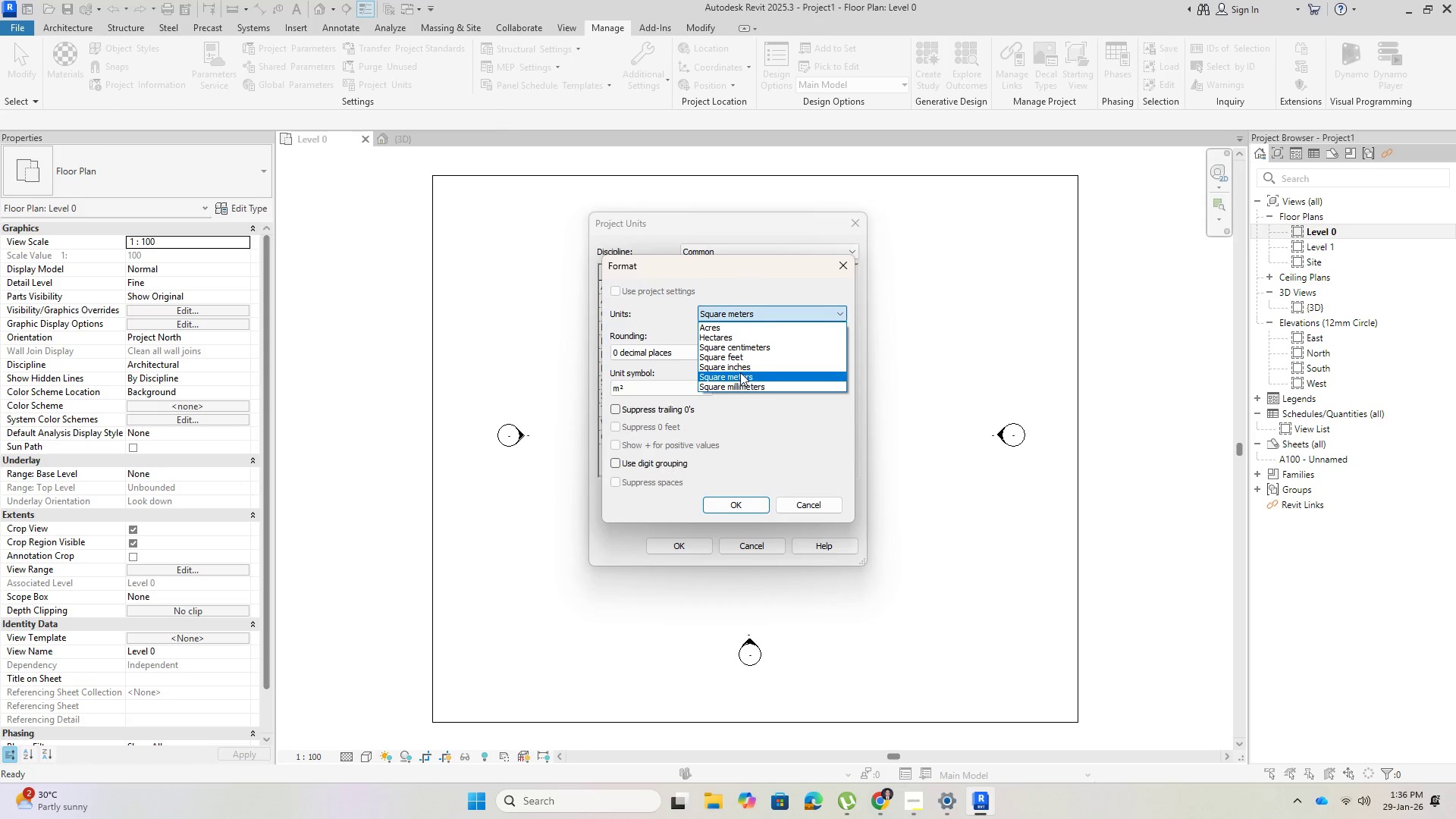 
left_click([740, 356])
 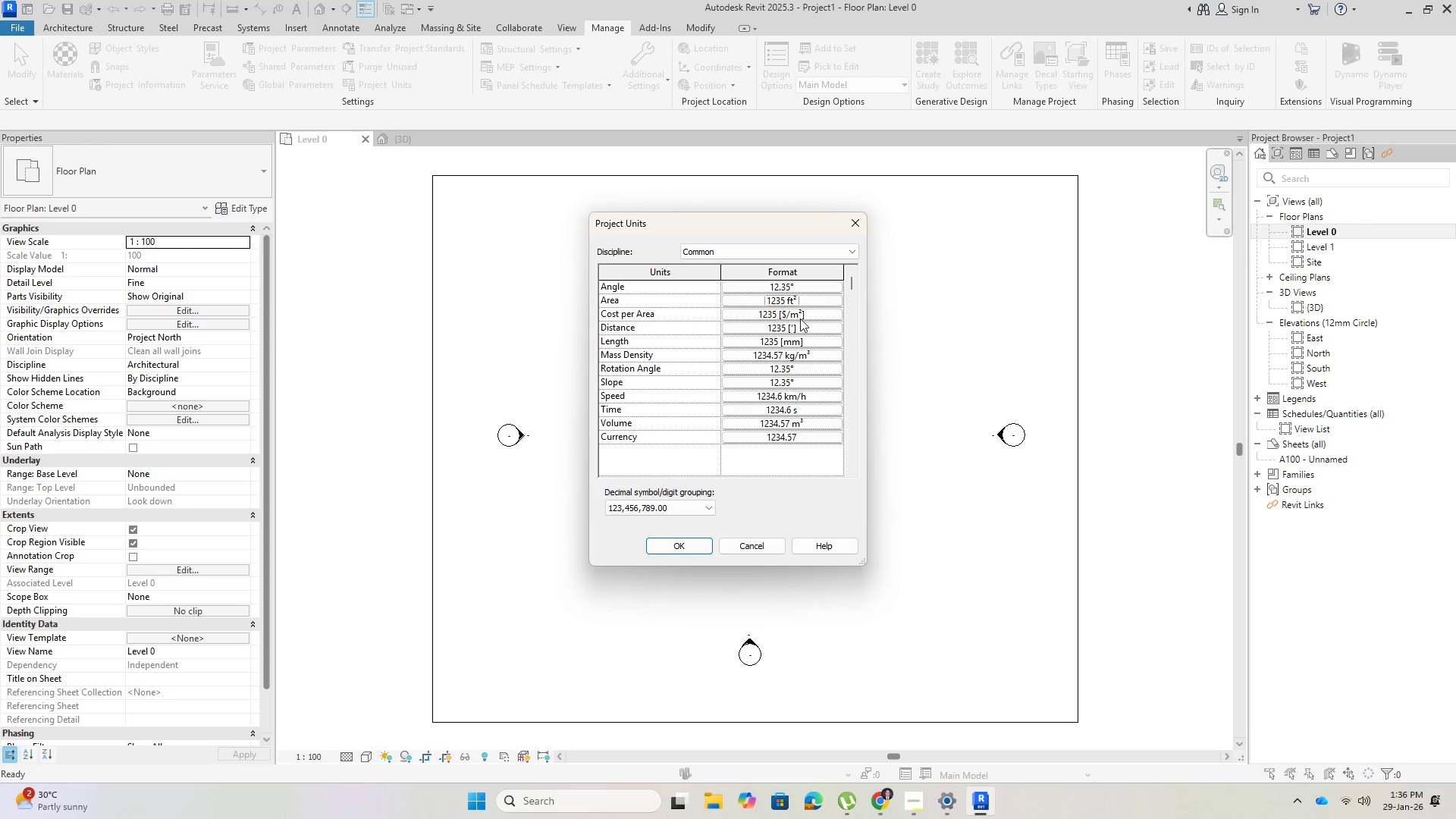 
left_click([810, 314])
 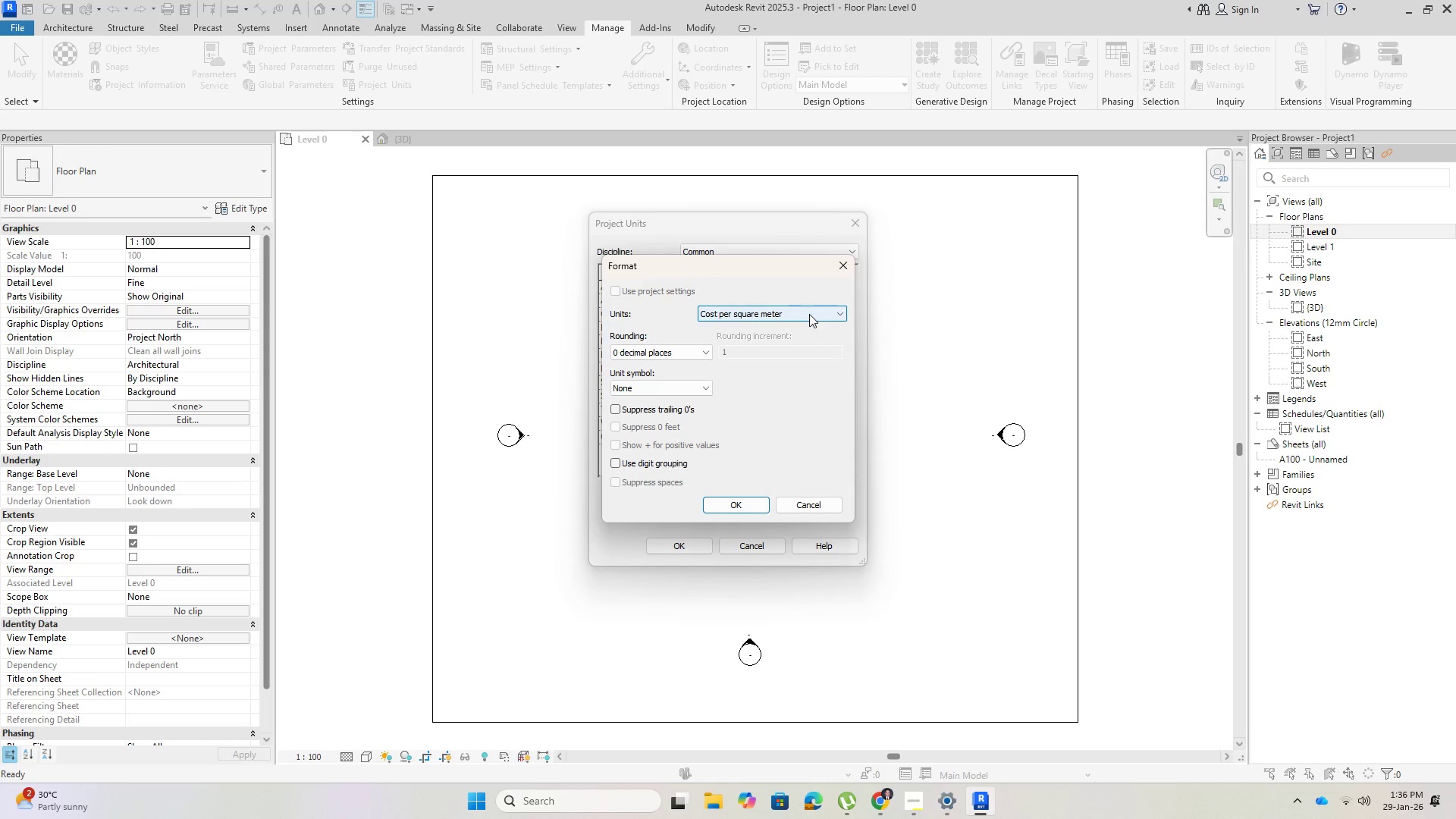 
left_click([808, 314])
 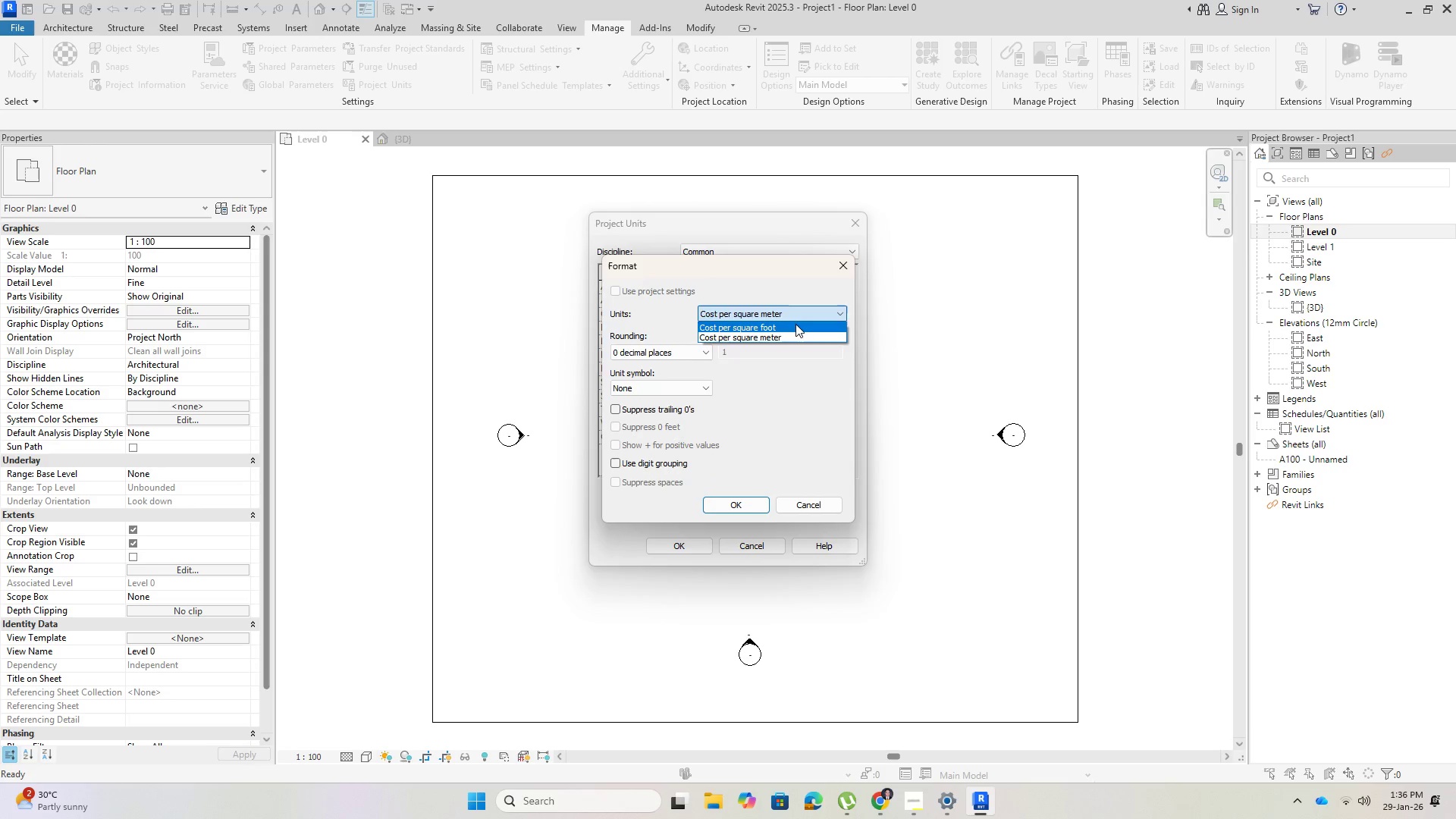 
left_click([795, 324])
 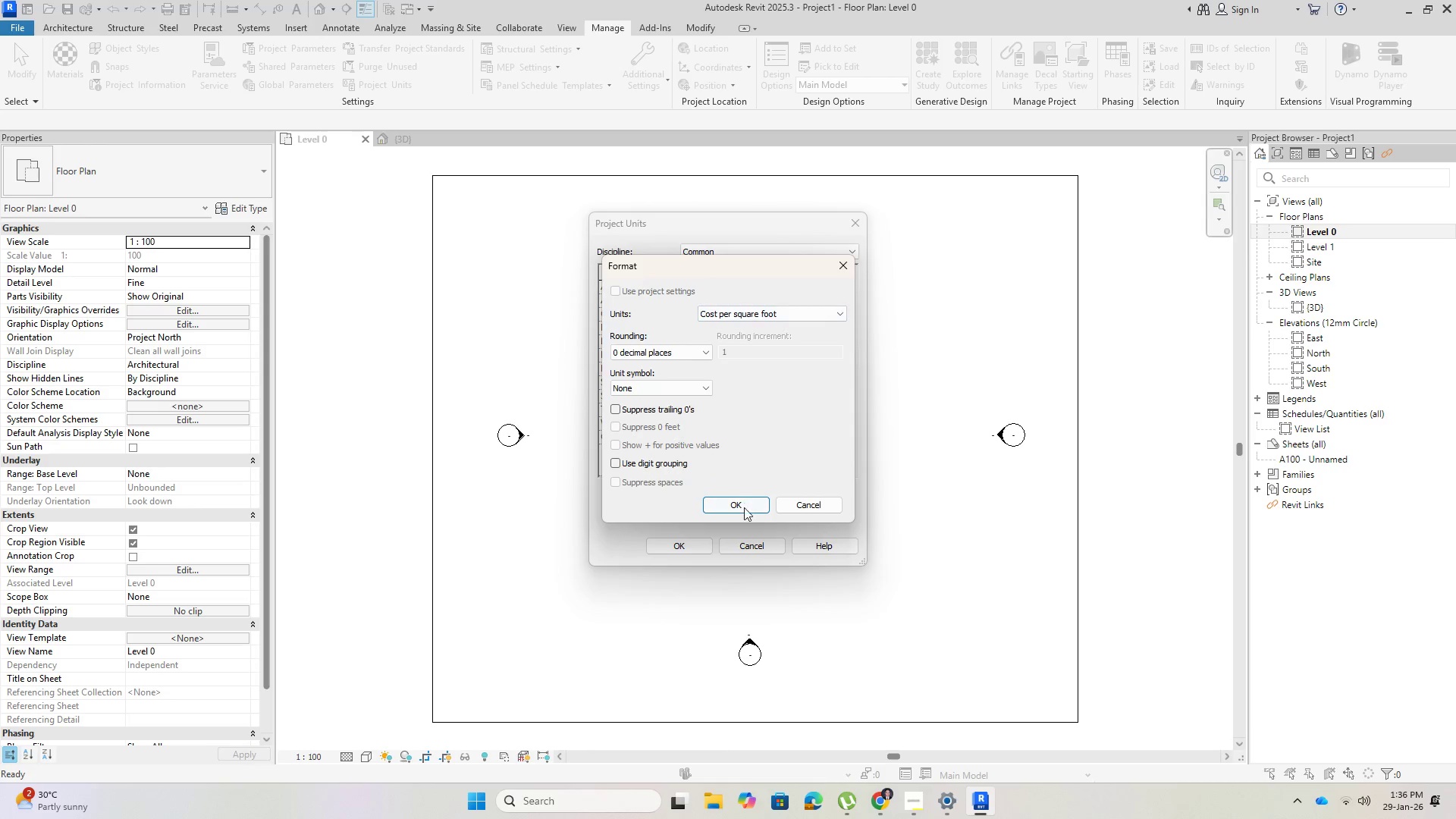 
left_click([744, 509])
 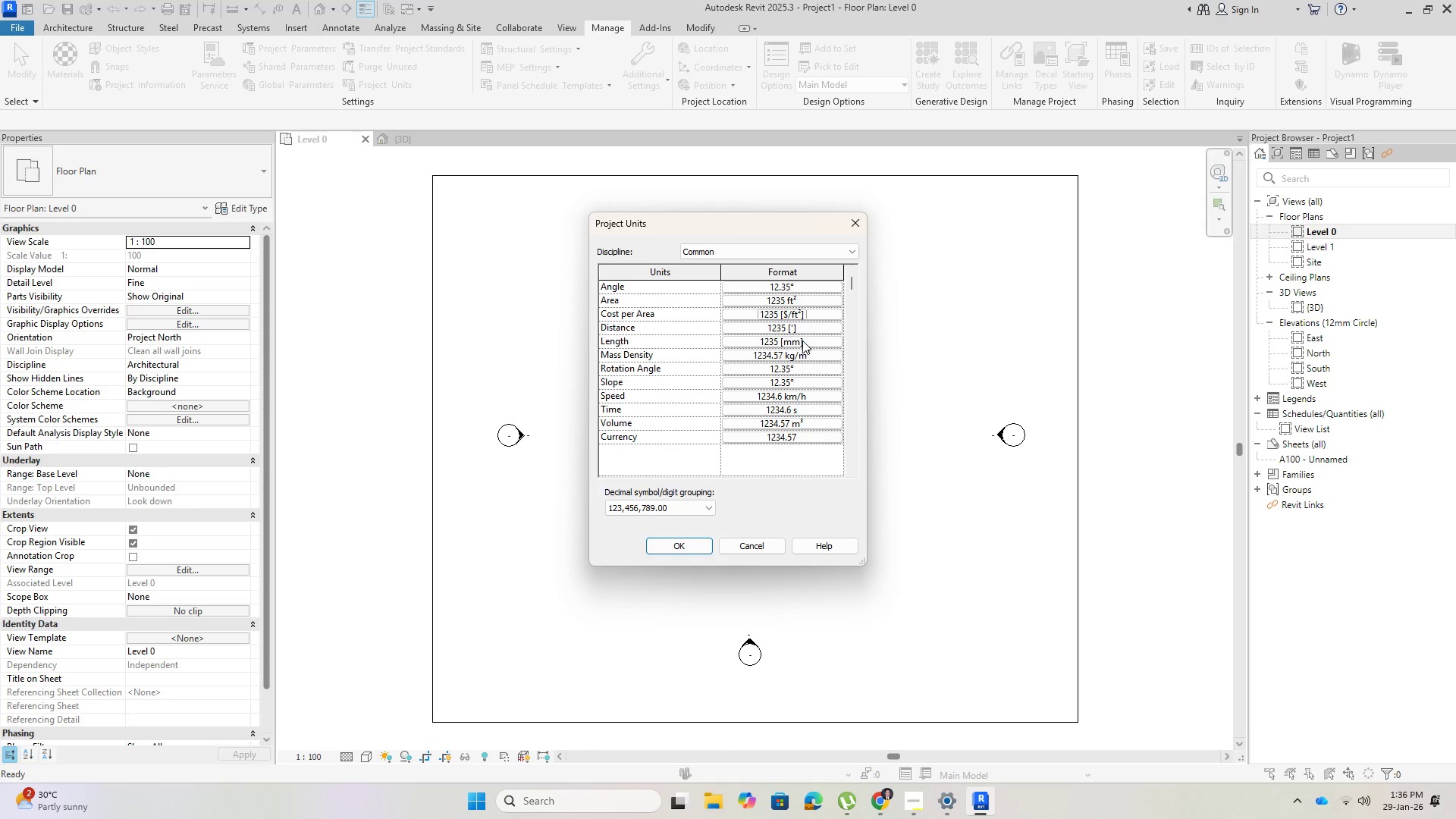 
double_click([803, 340])
 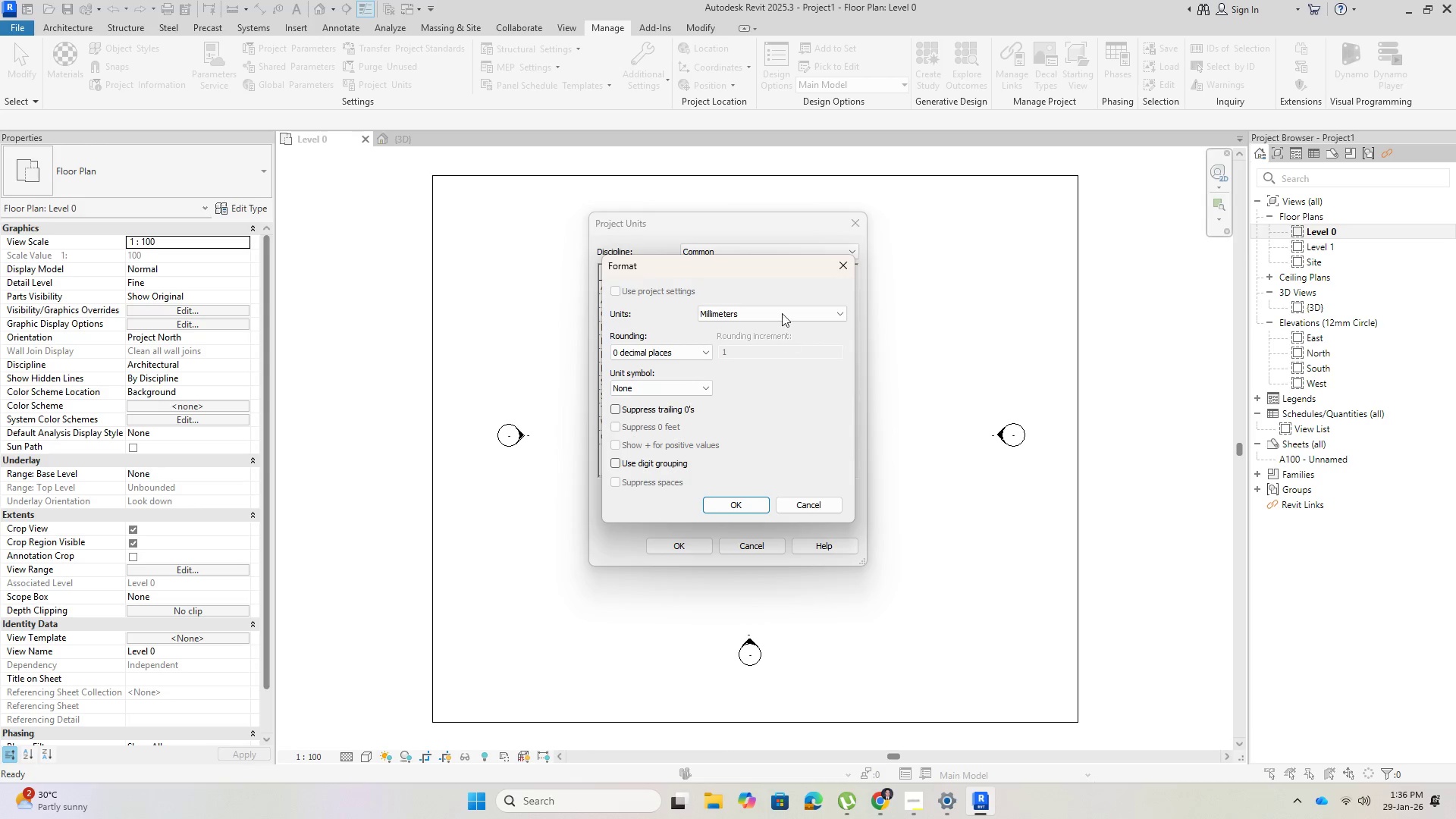 
left_click([782, 313])
 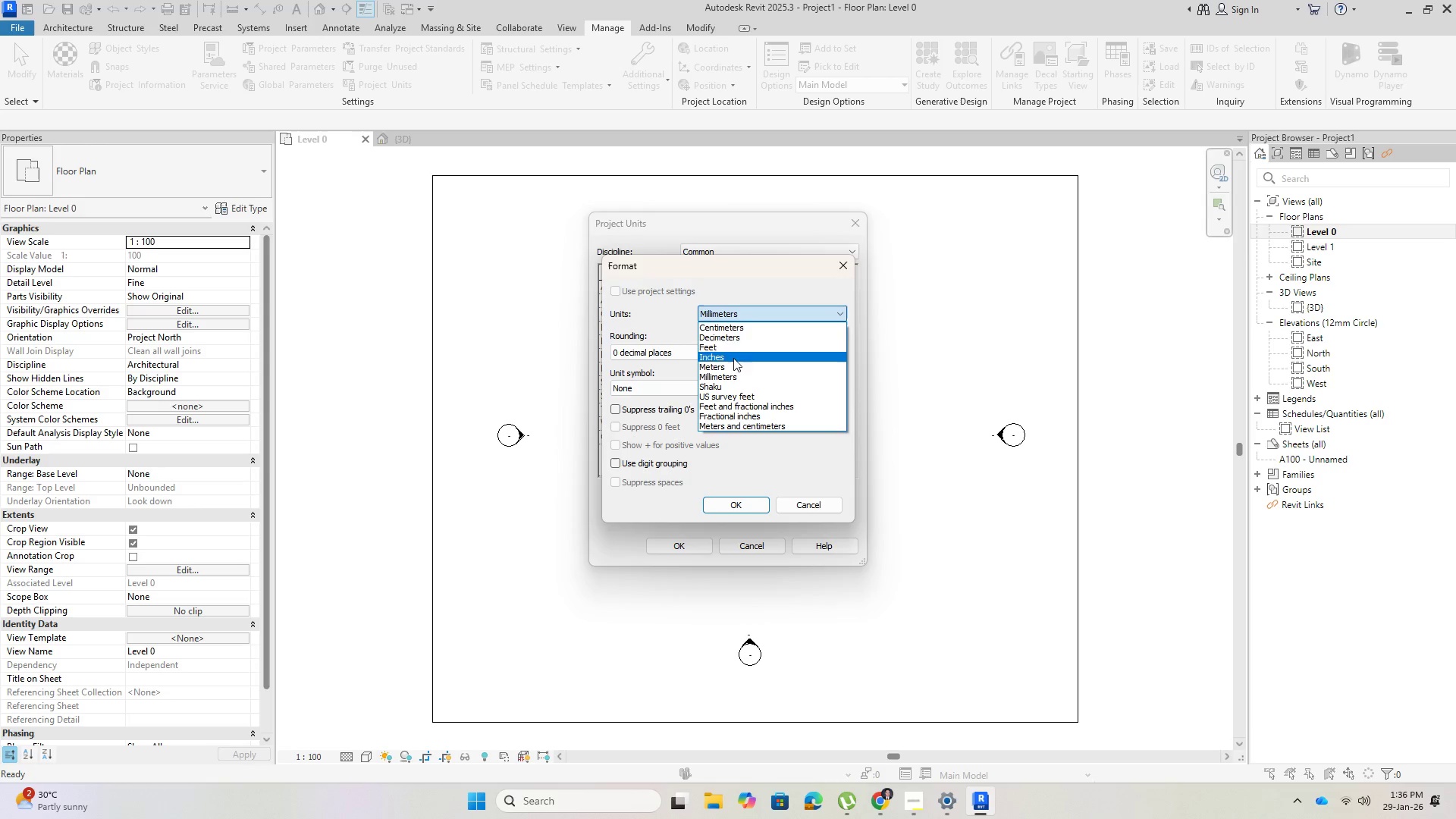 
left_click([726, 344])
 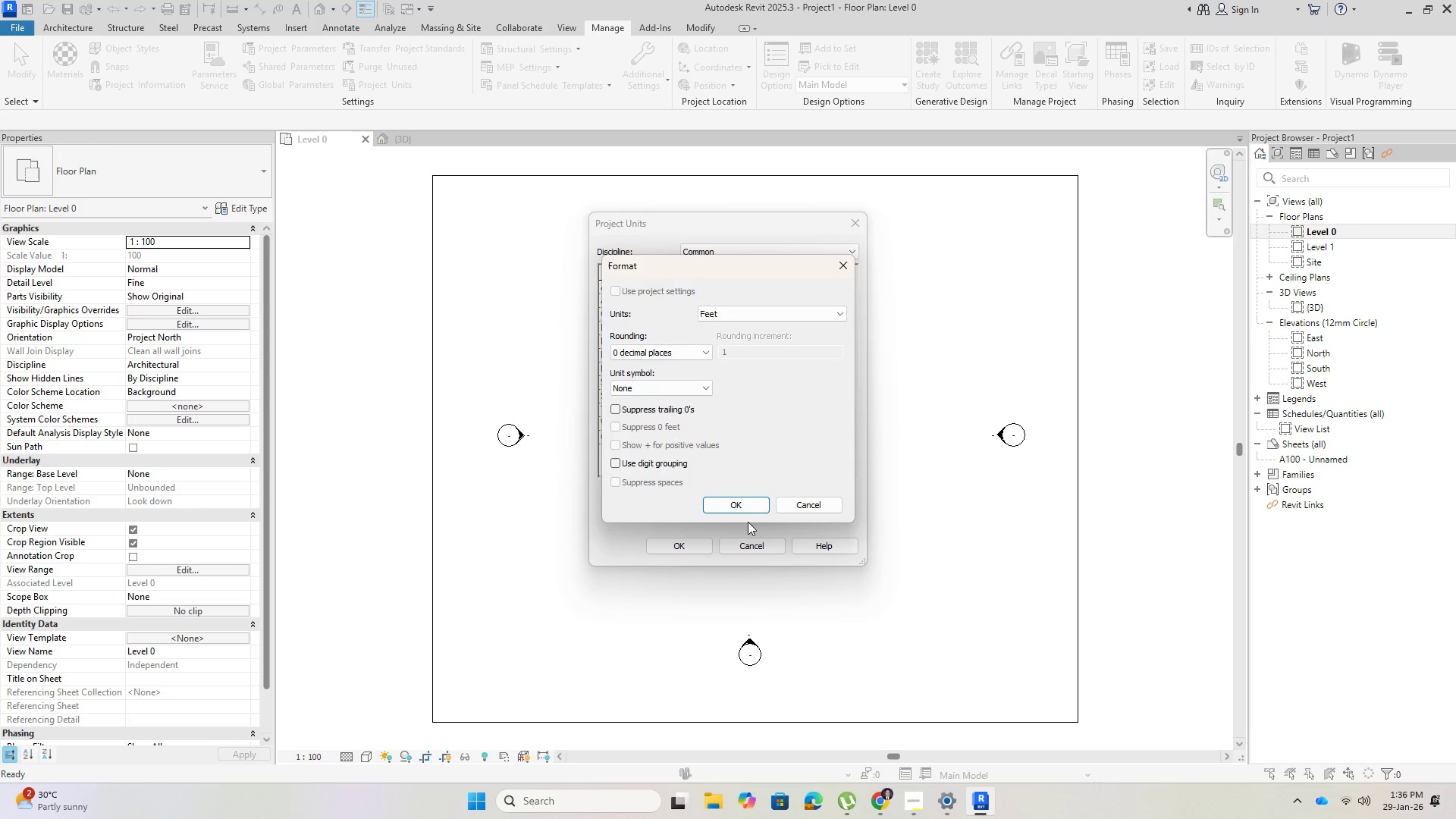 
left_click([748, 504])
 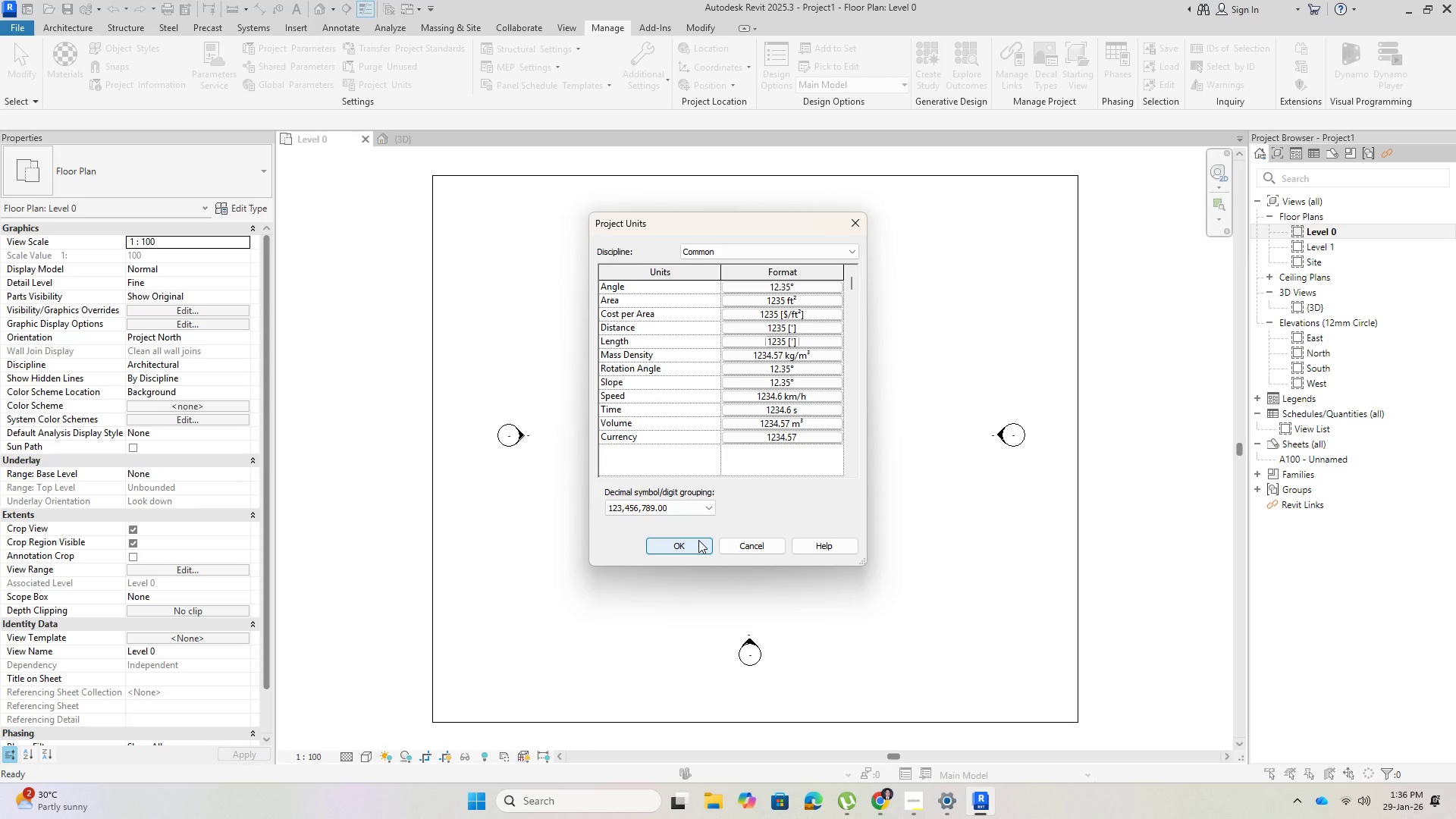 
left_click([698, 540])
 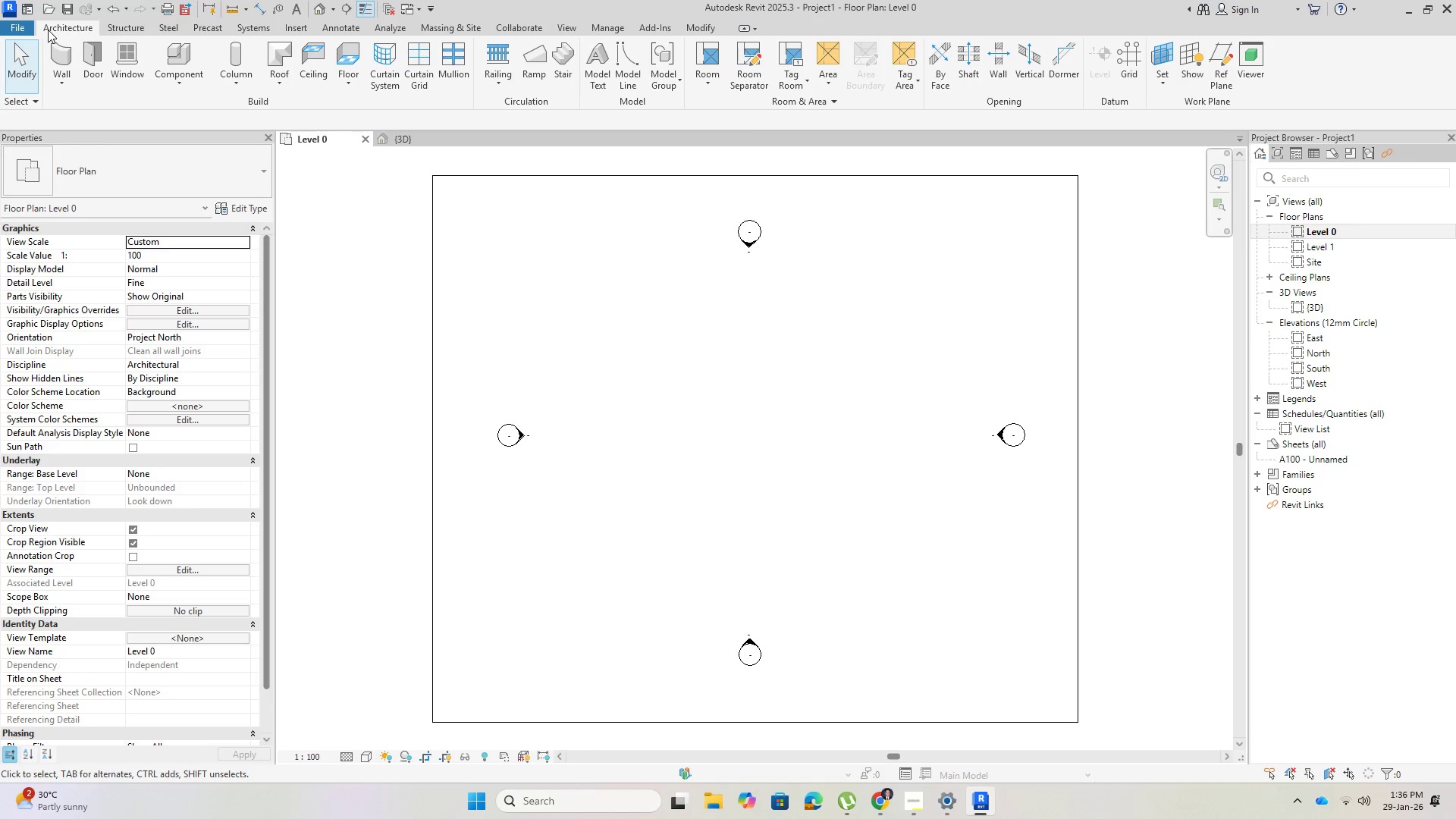 
left_click([52, 71])
 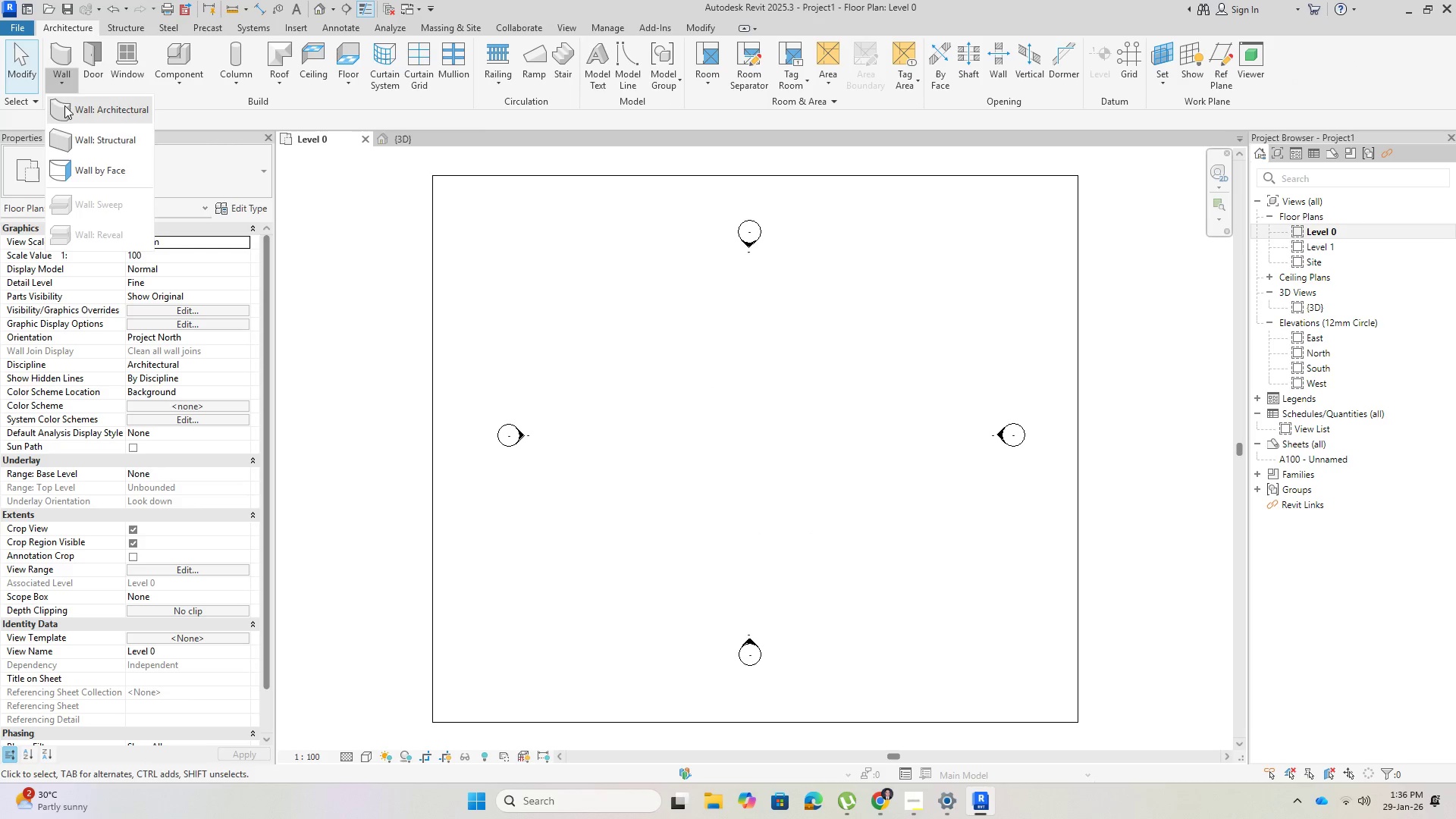 
left_click([65, 105])
 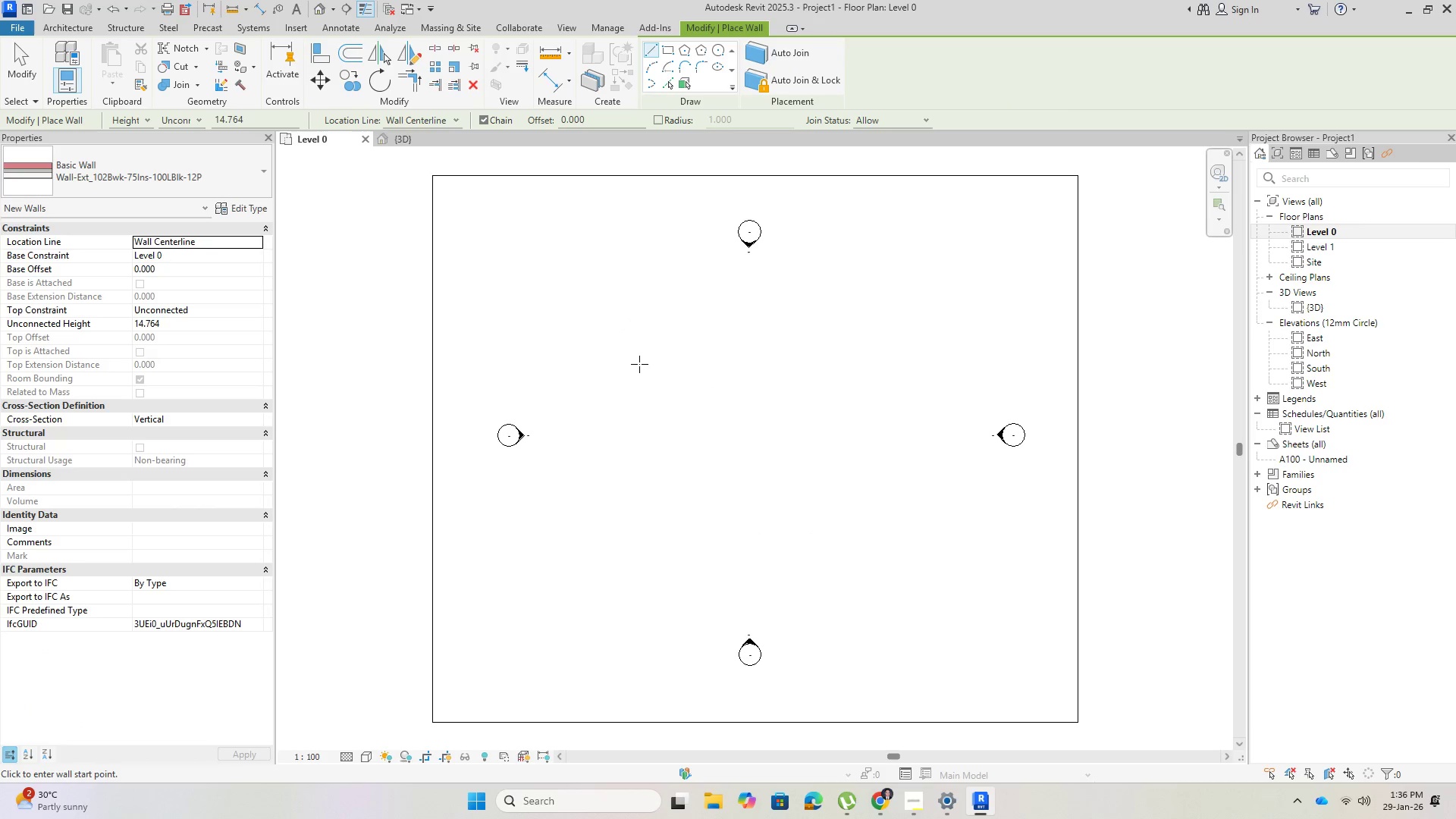 
left_click([634, 337])
 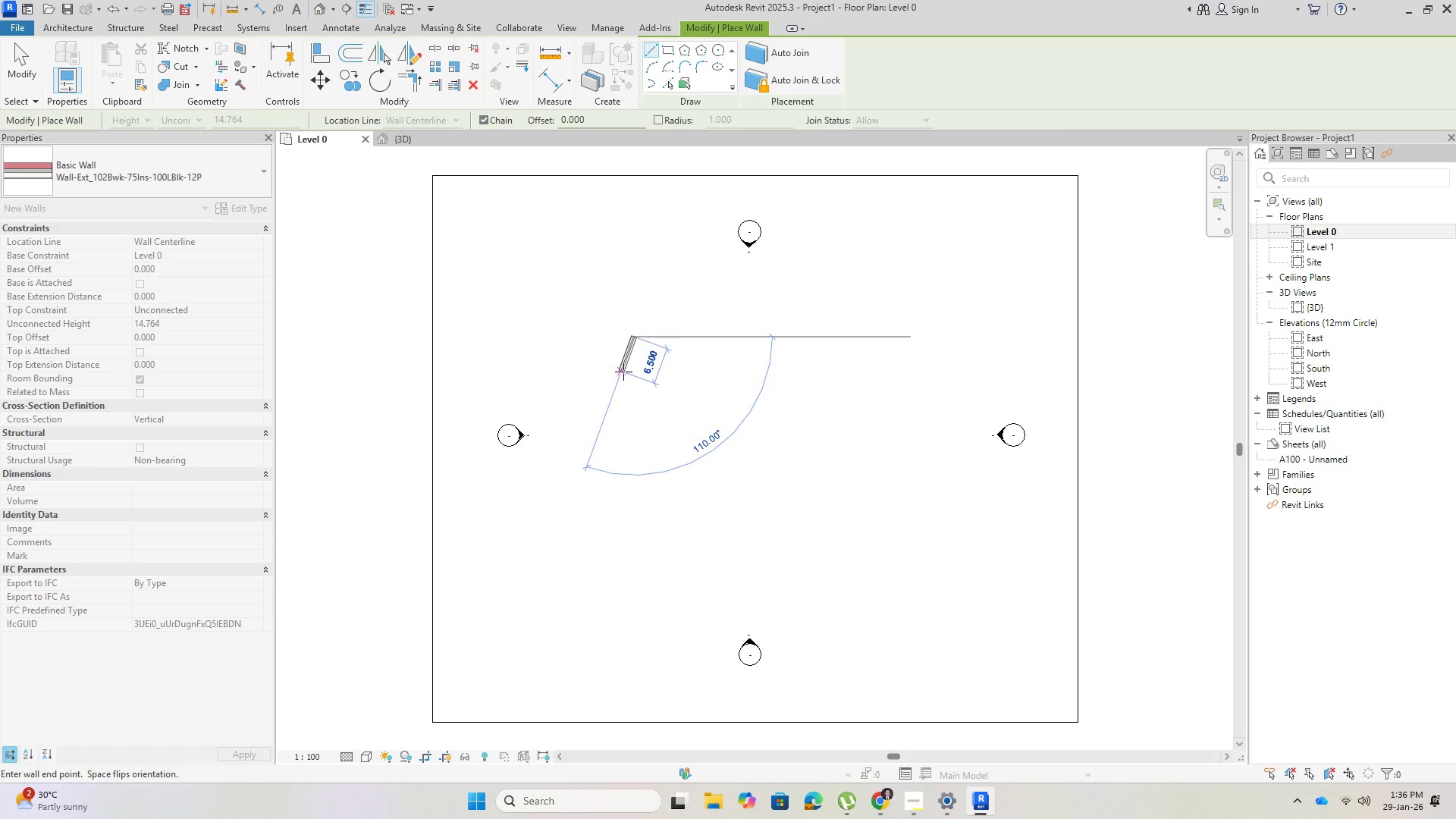 
key(Escape)
 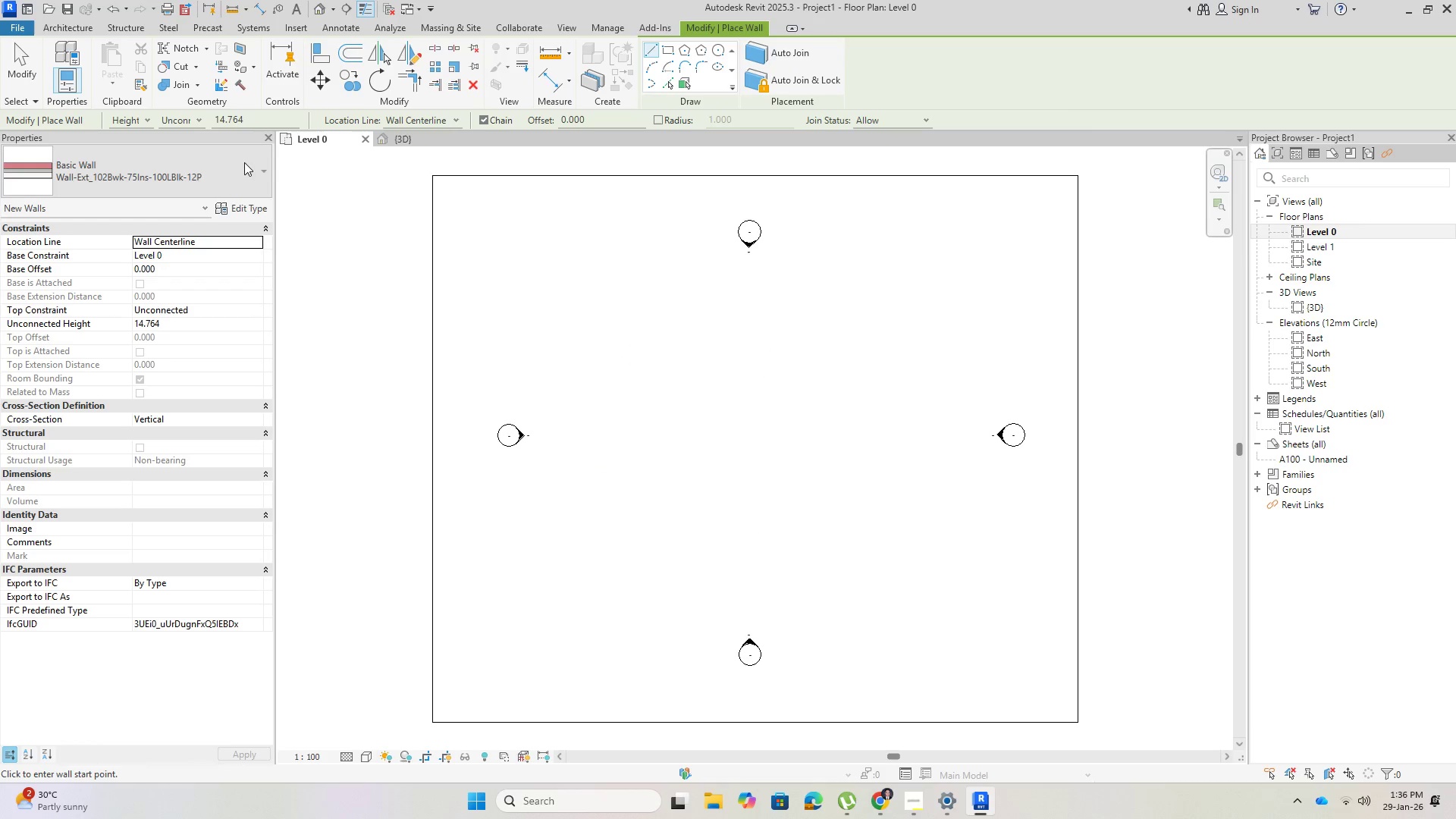 
left_click([254, 125])
 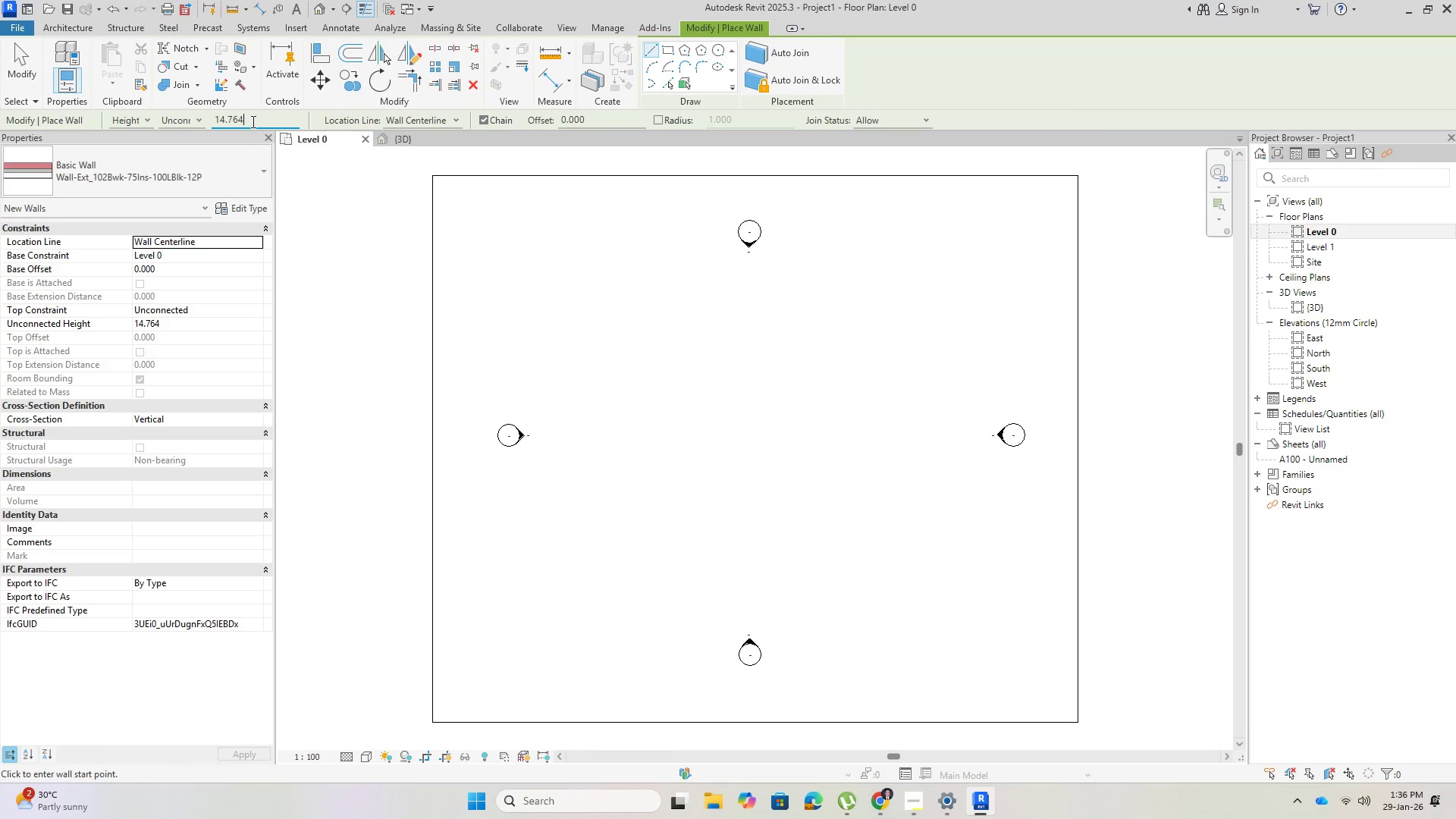 
left_click_drag(start_coordinate=[252, 121], to_coordinate=[205, 115])
 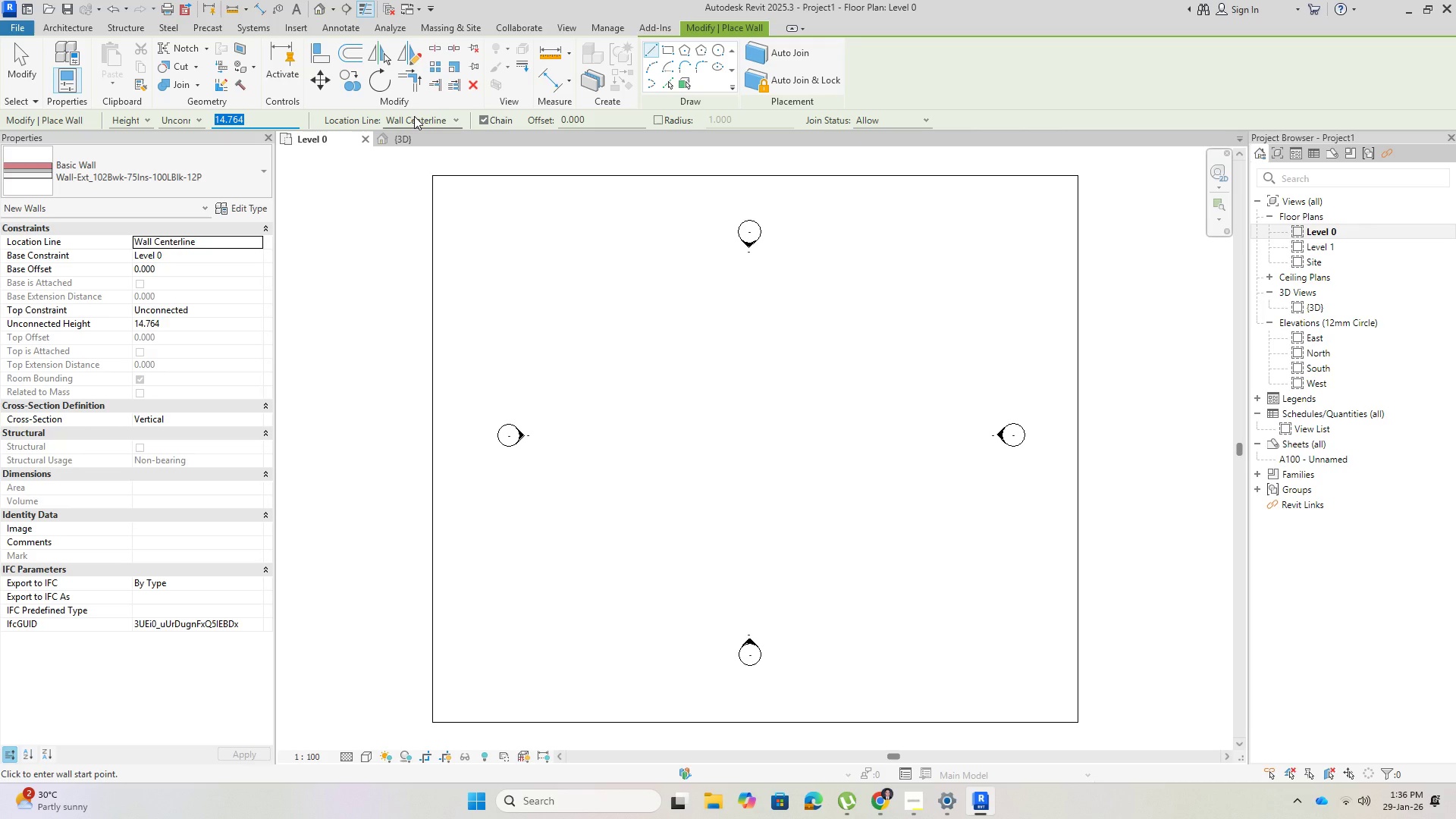 
key(Numpad7)
 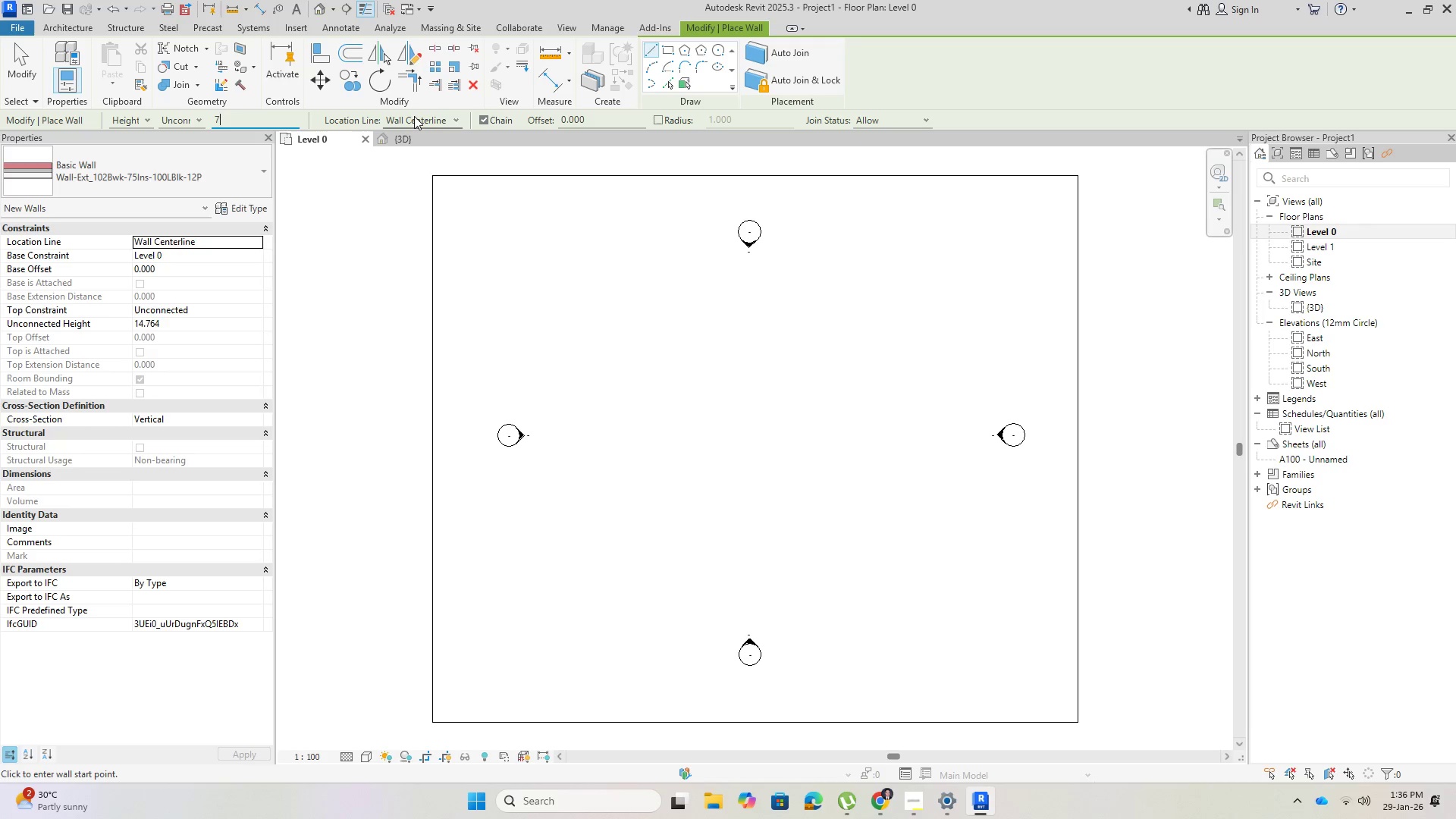 
key(NumpadDecimal)
 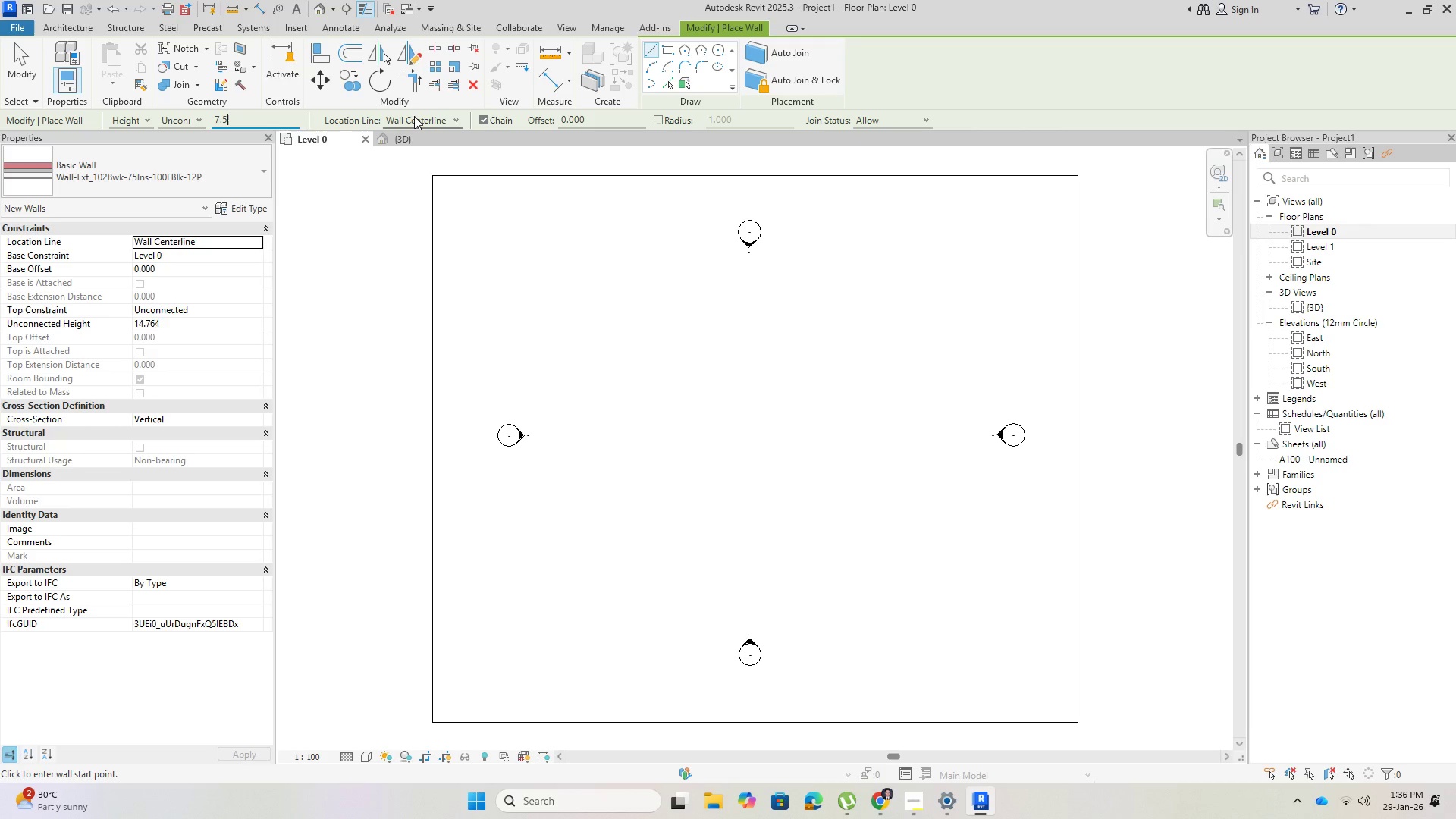 
key(Numpad5)
 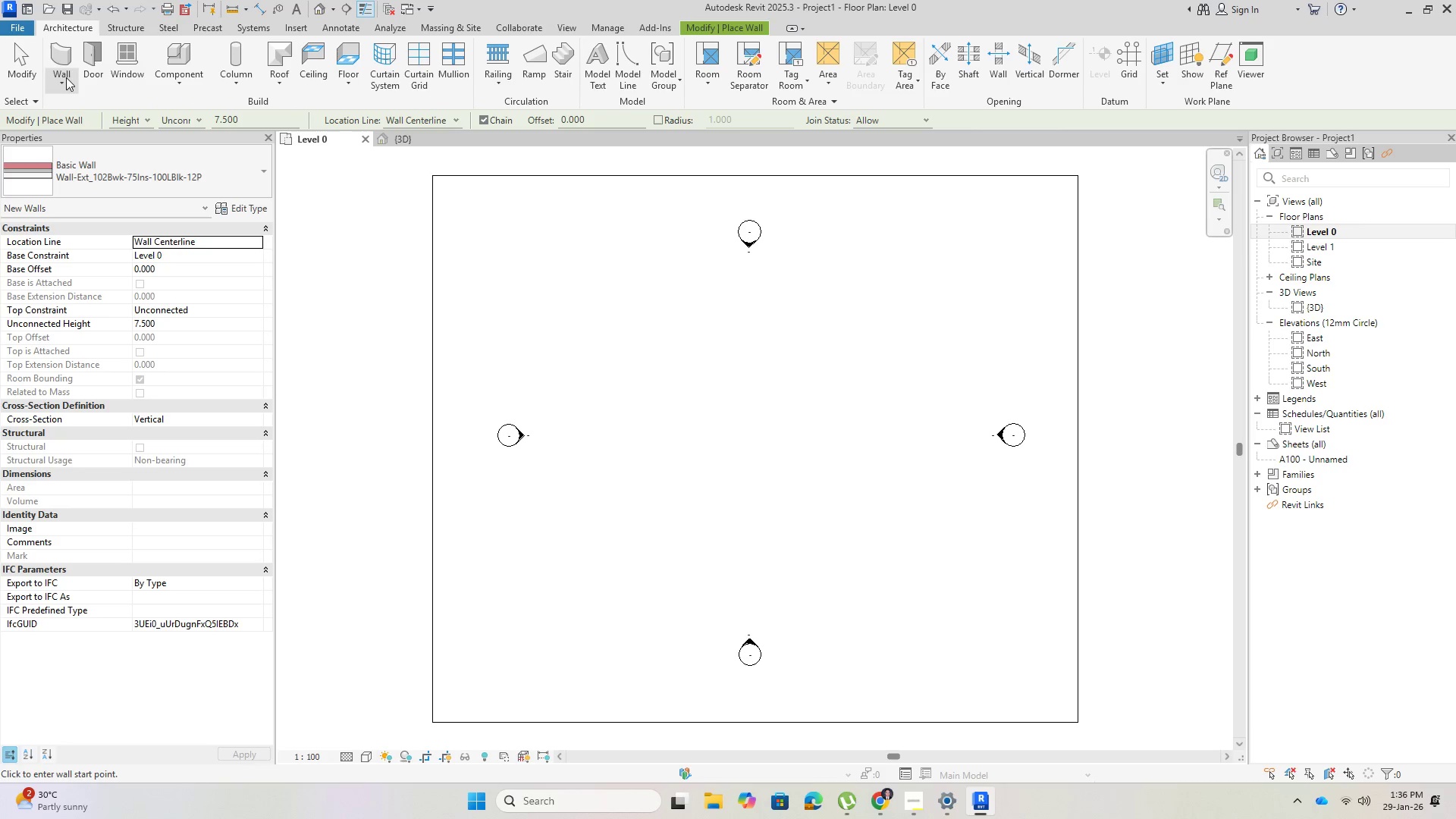 
wait(6.06)
 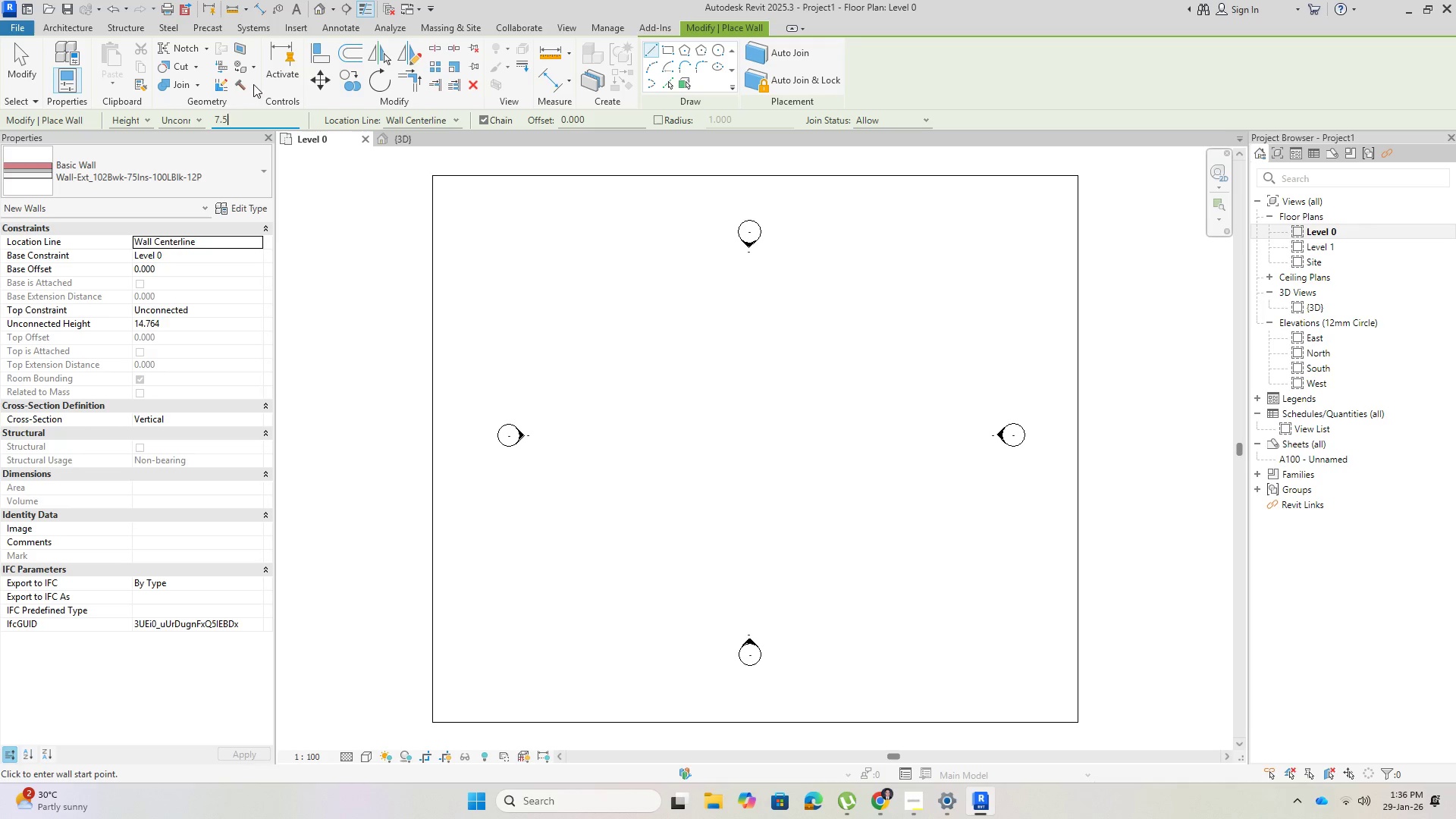 
left_click([178, 120])
 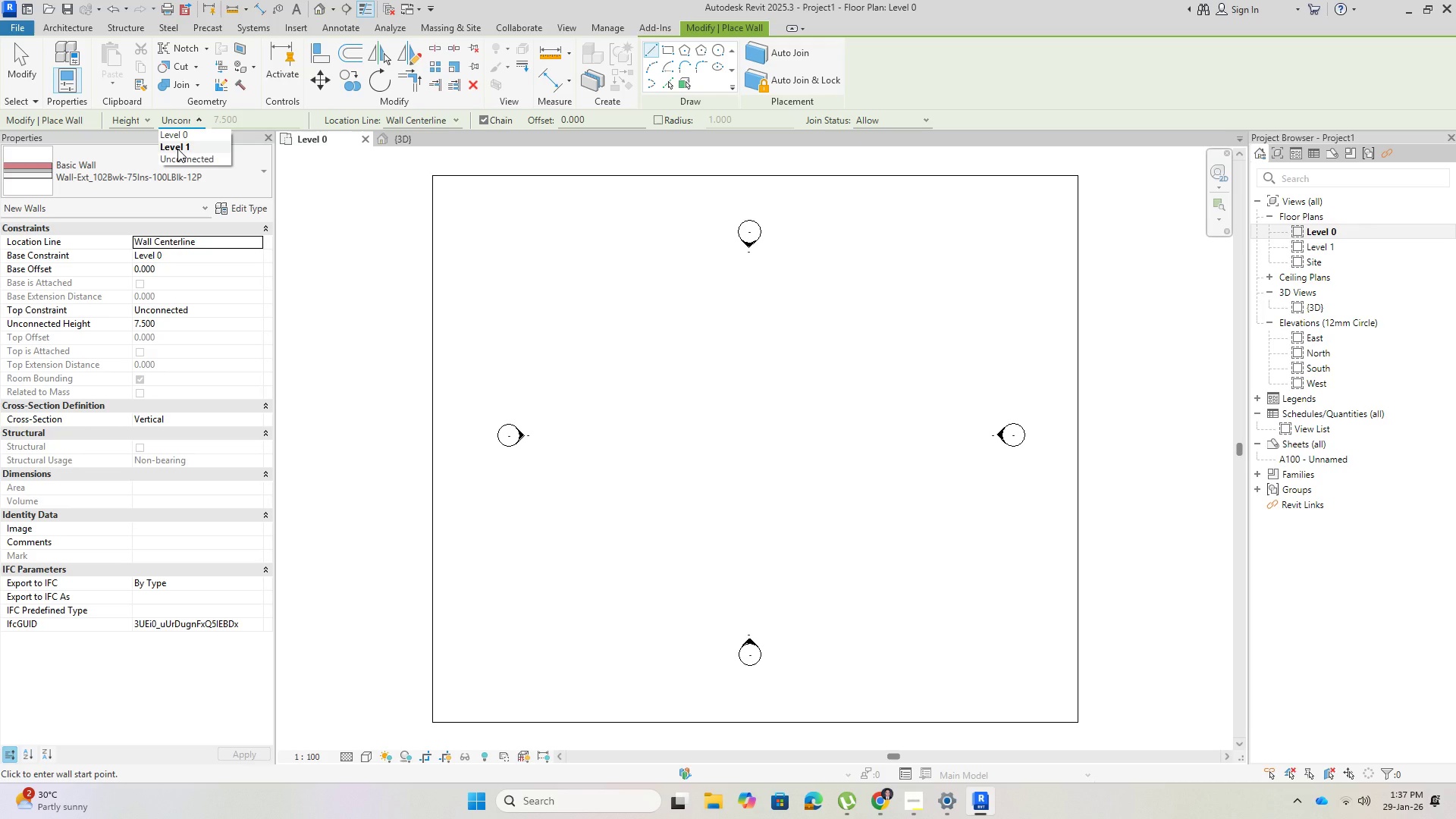 
left_click([177, 149])
 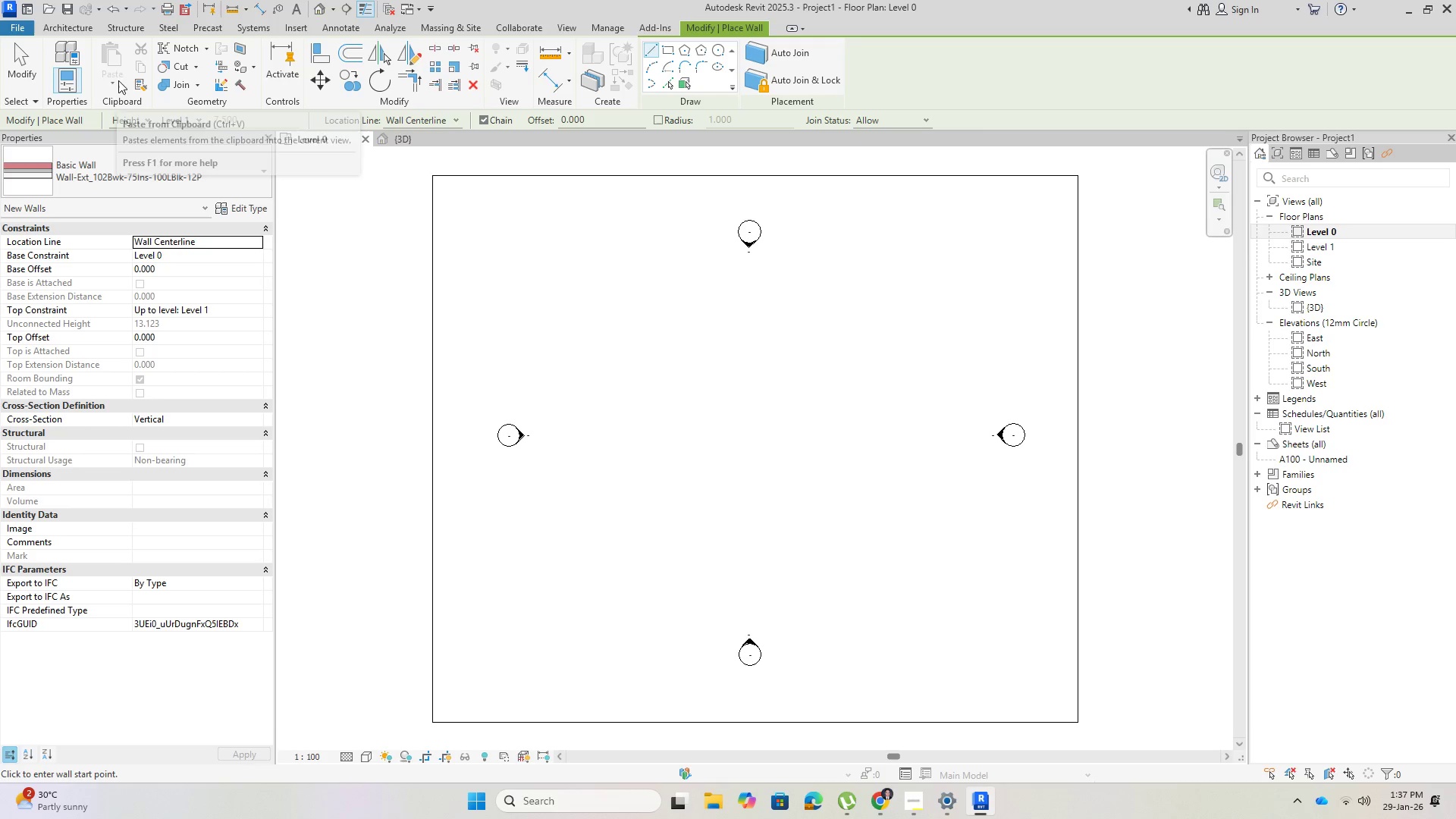 
left_click([74, 33])
 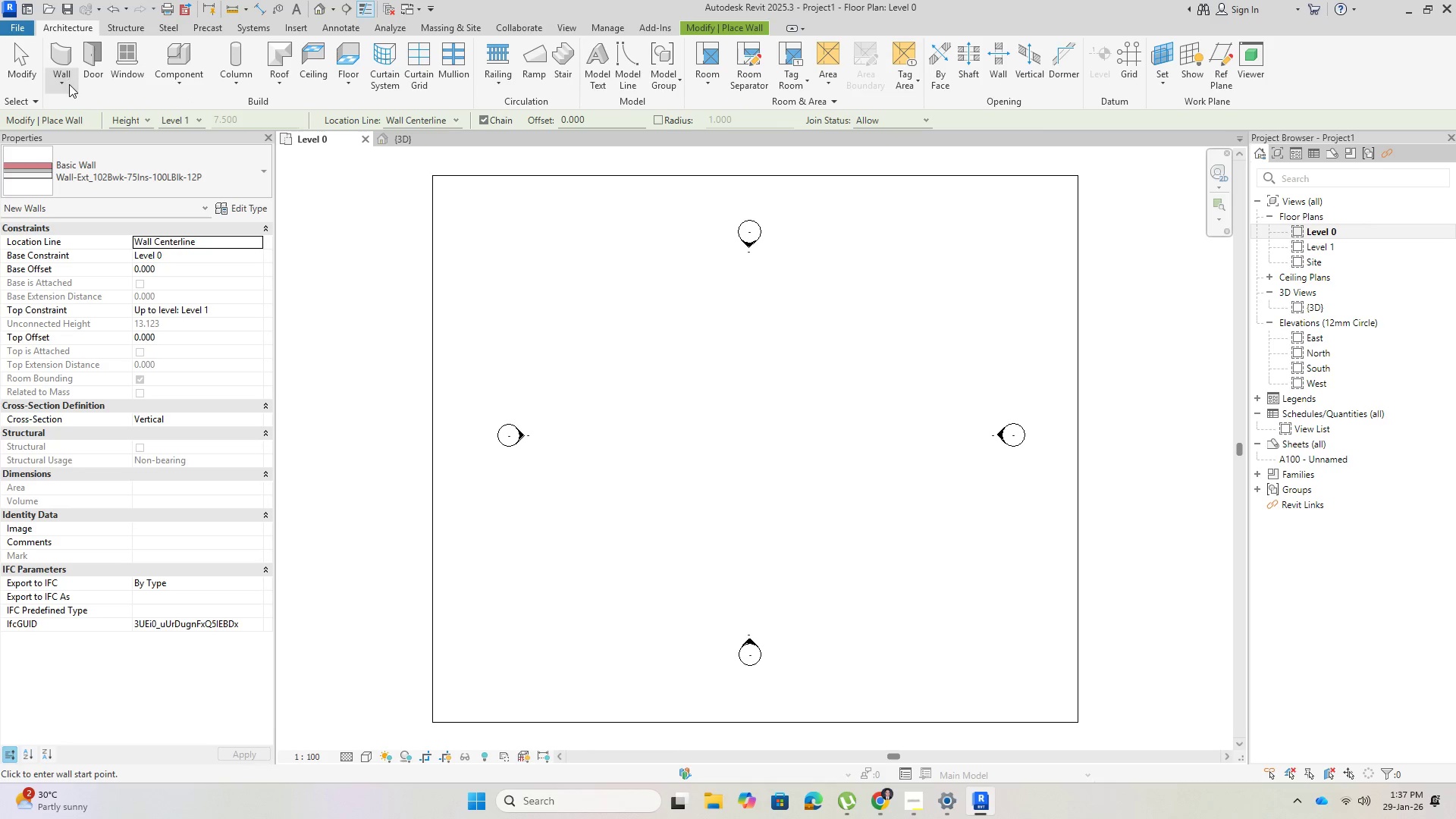 
left_click([64, 80])
 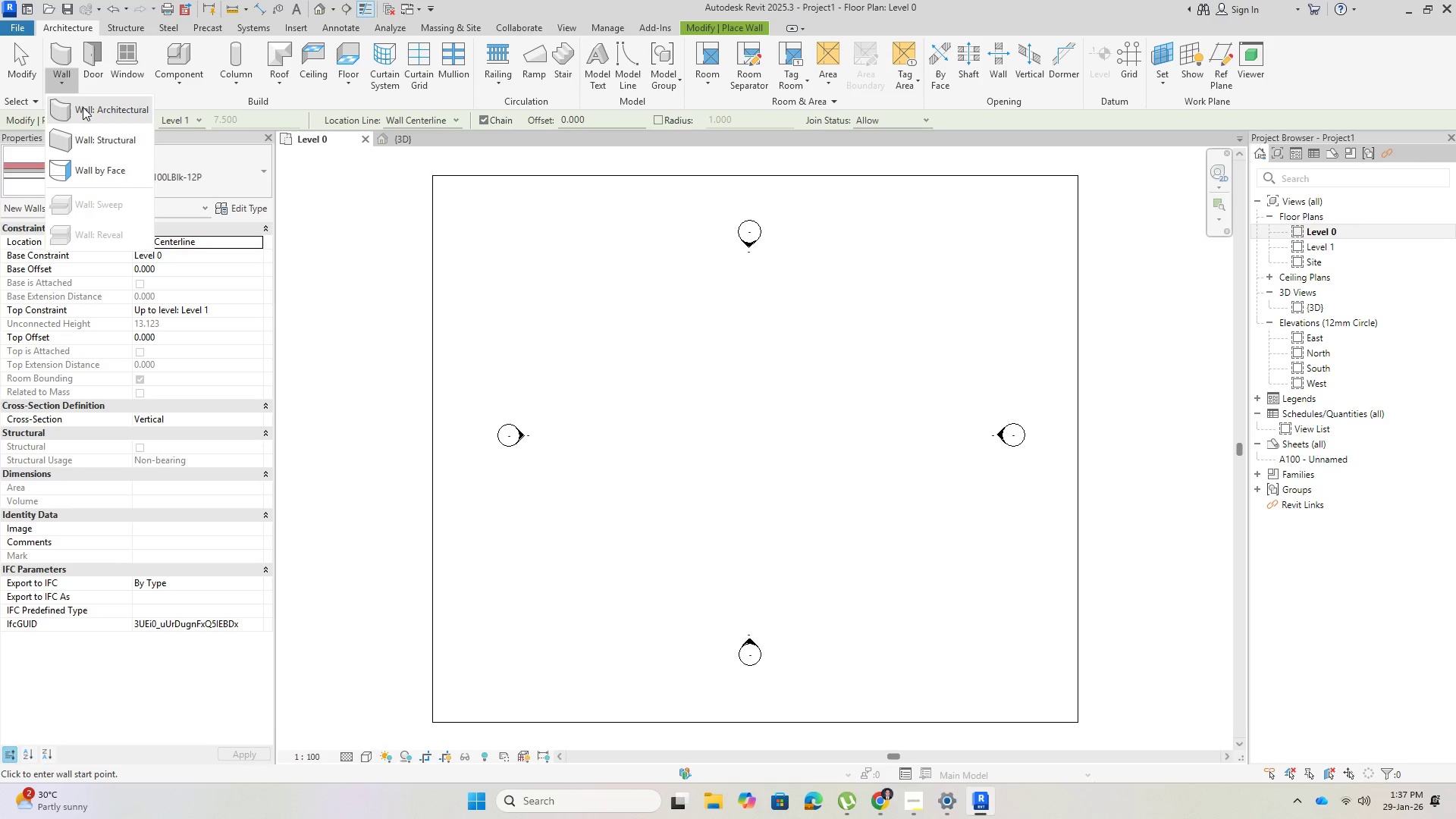 
left_click([83, 107])
 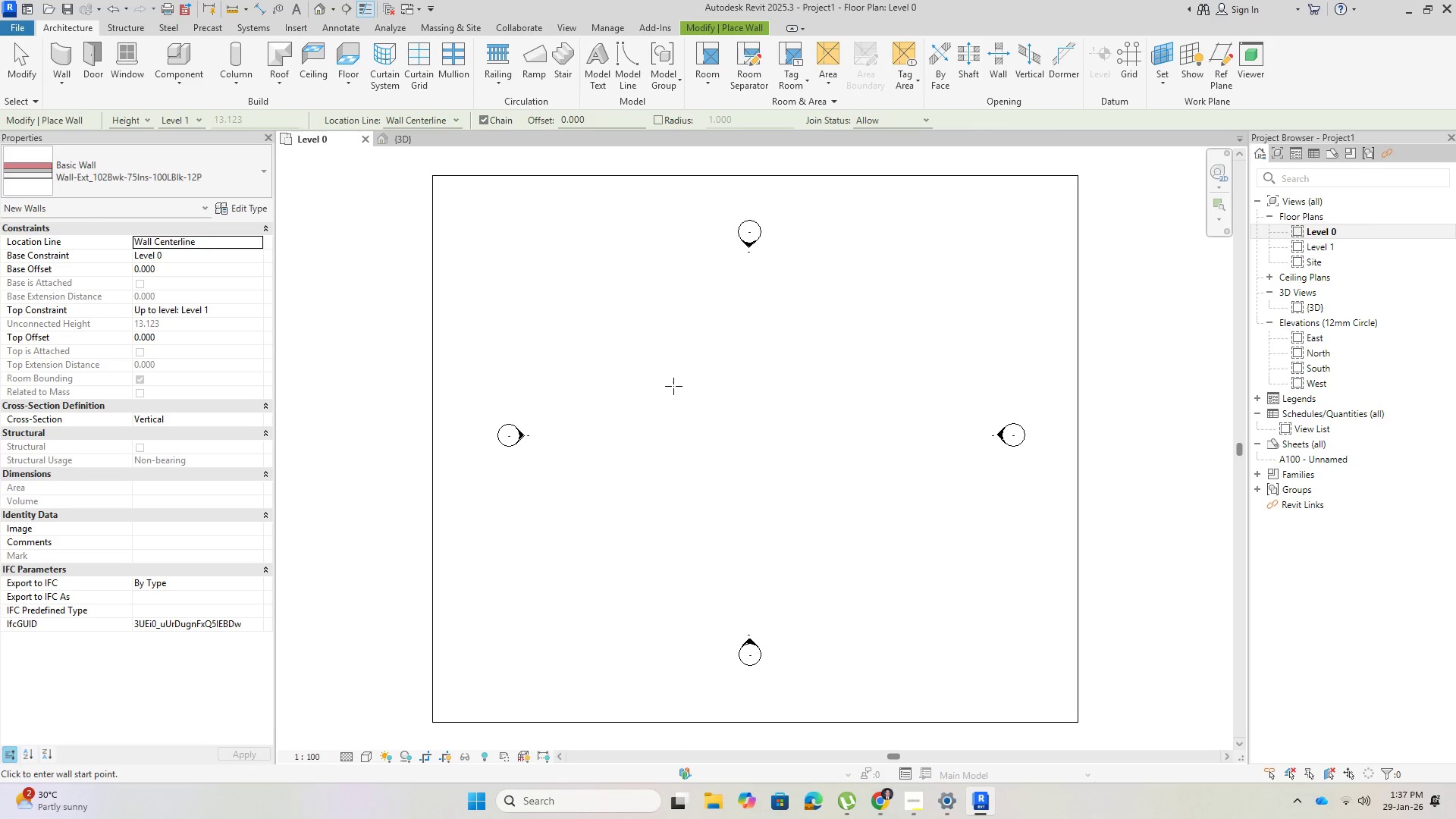 
left_click([684, 381])
 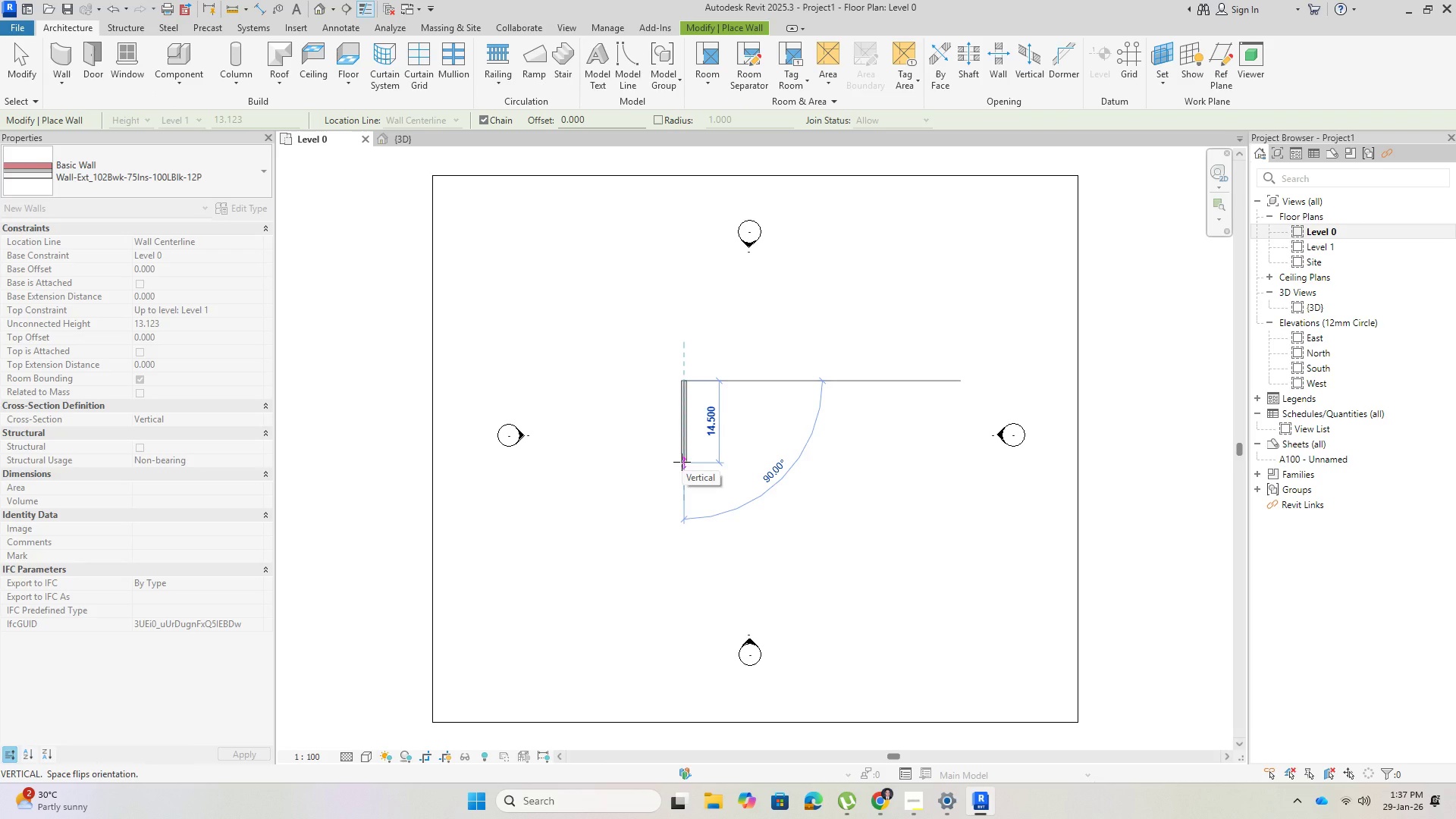 
key(Numpad1)
 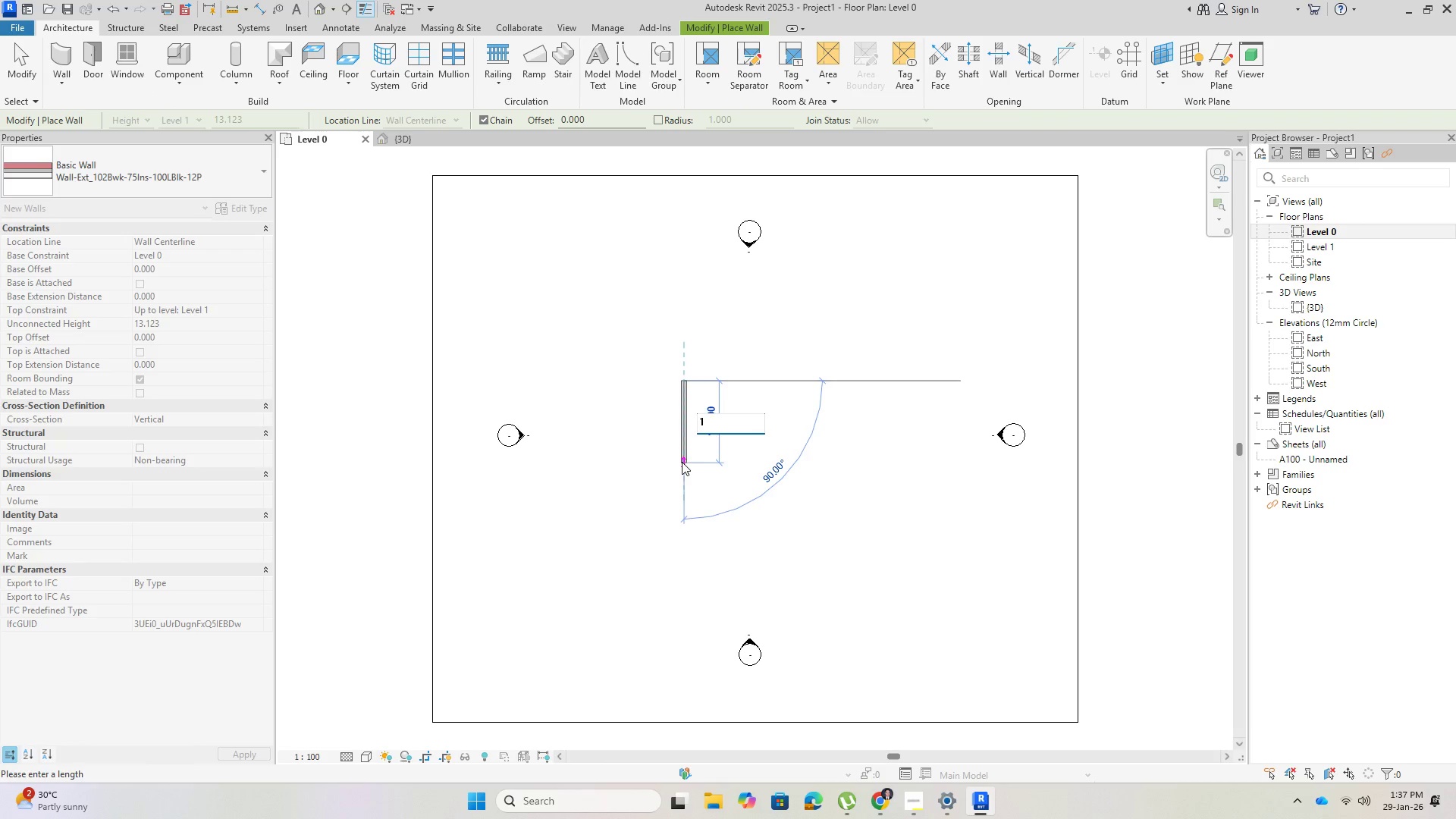 
key(Numpad0)
 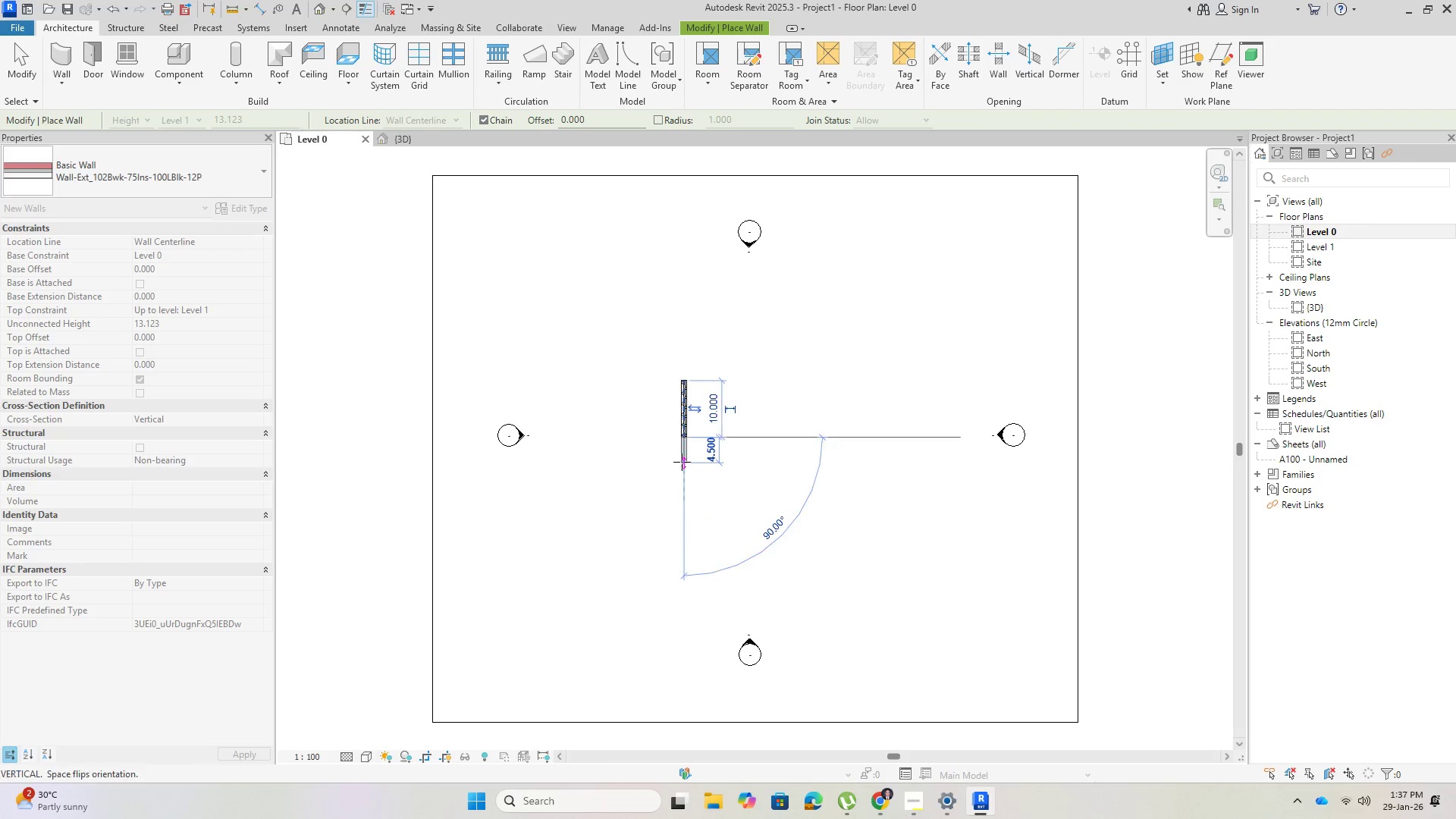 
key(NumpadEnter)
 